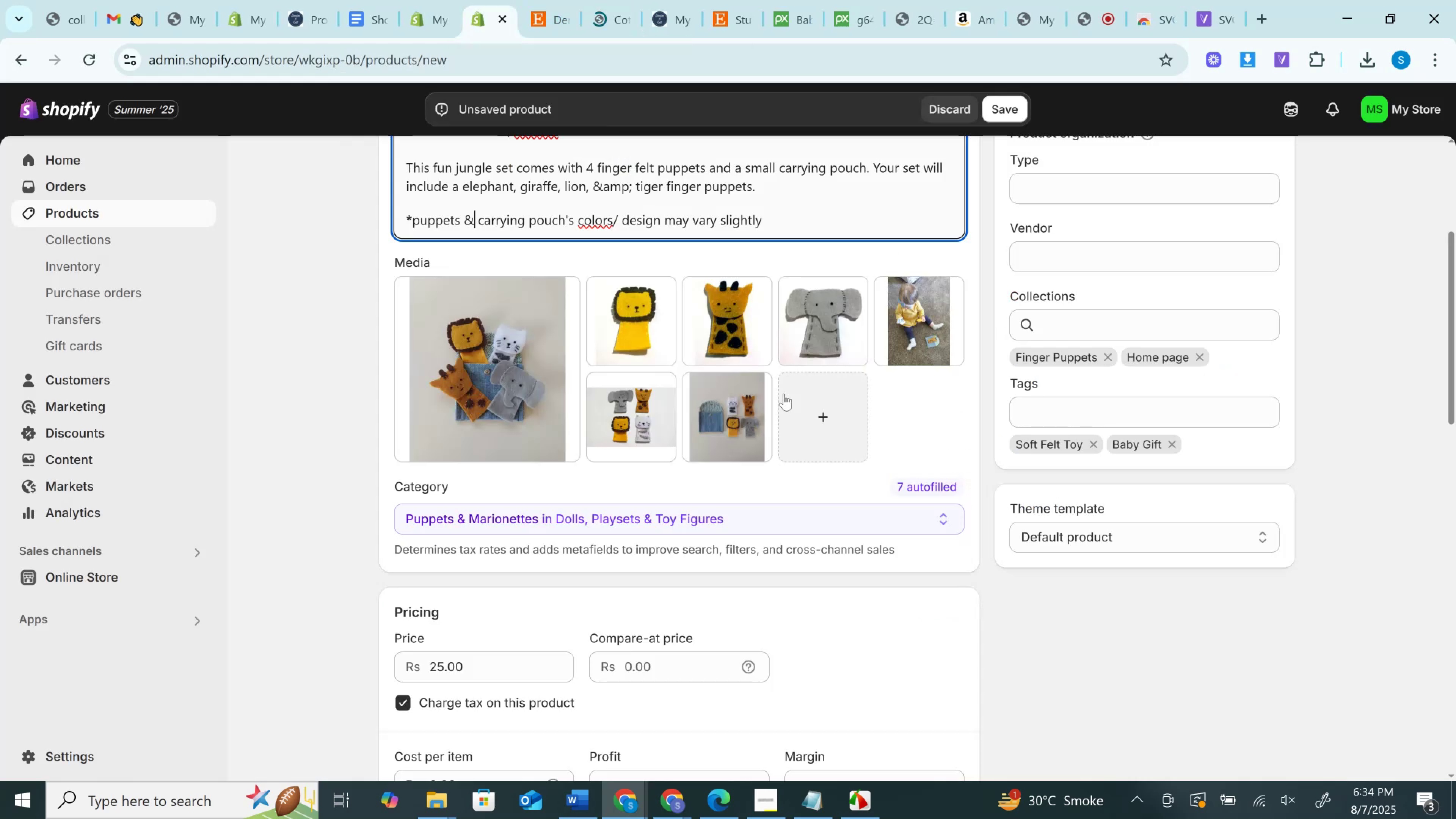 
scroll: coordinate [784, 448], scroll_direction: down, amount: 5.0
 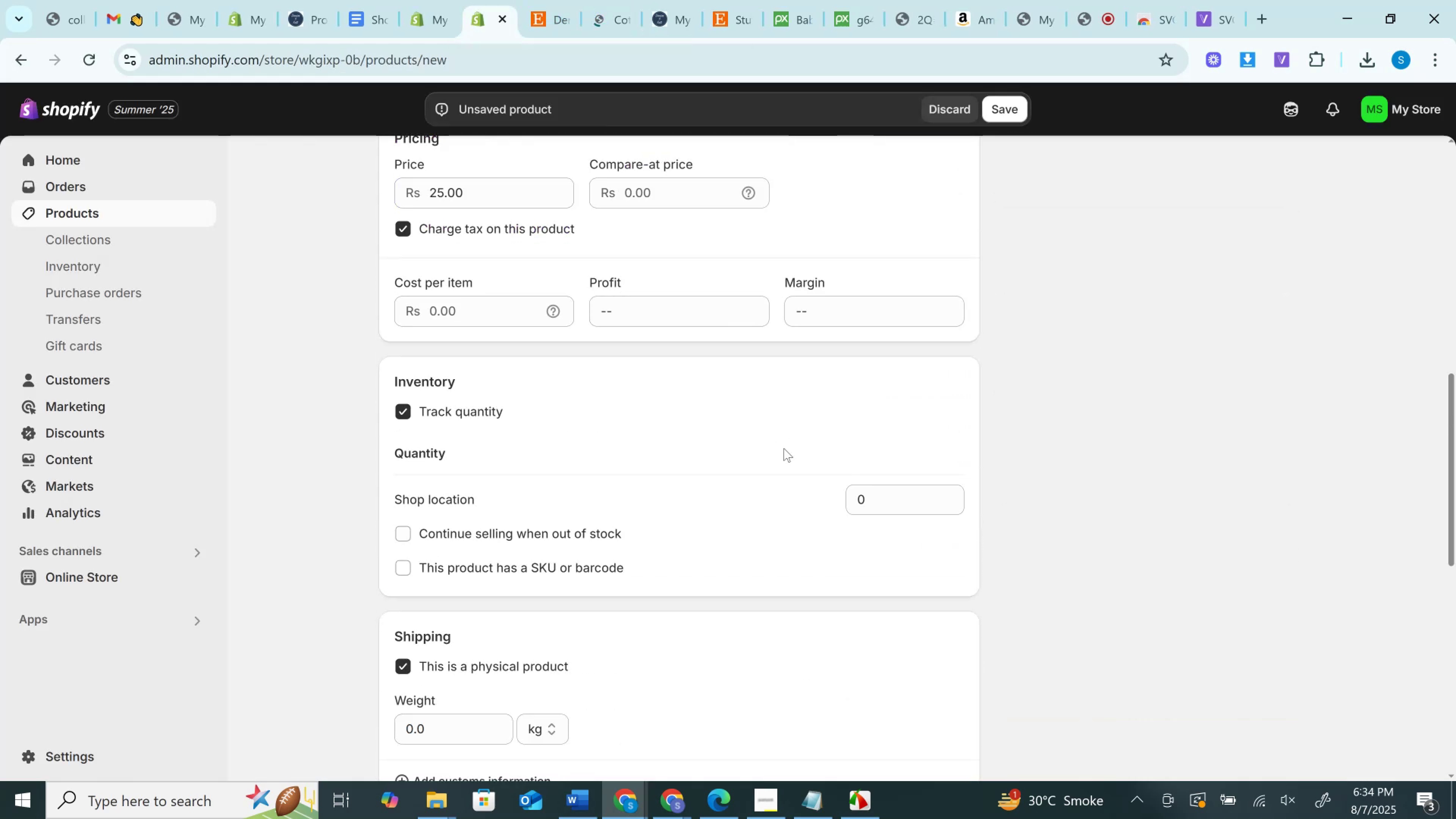 
scroll: coordinate [784, 448], scroll_direction: up, amount: 15.0
 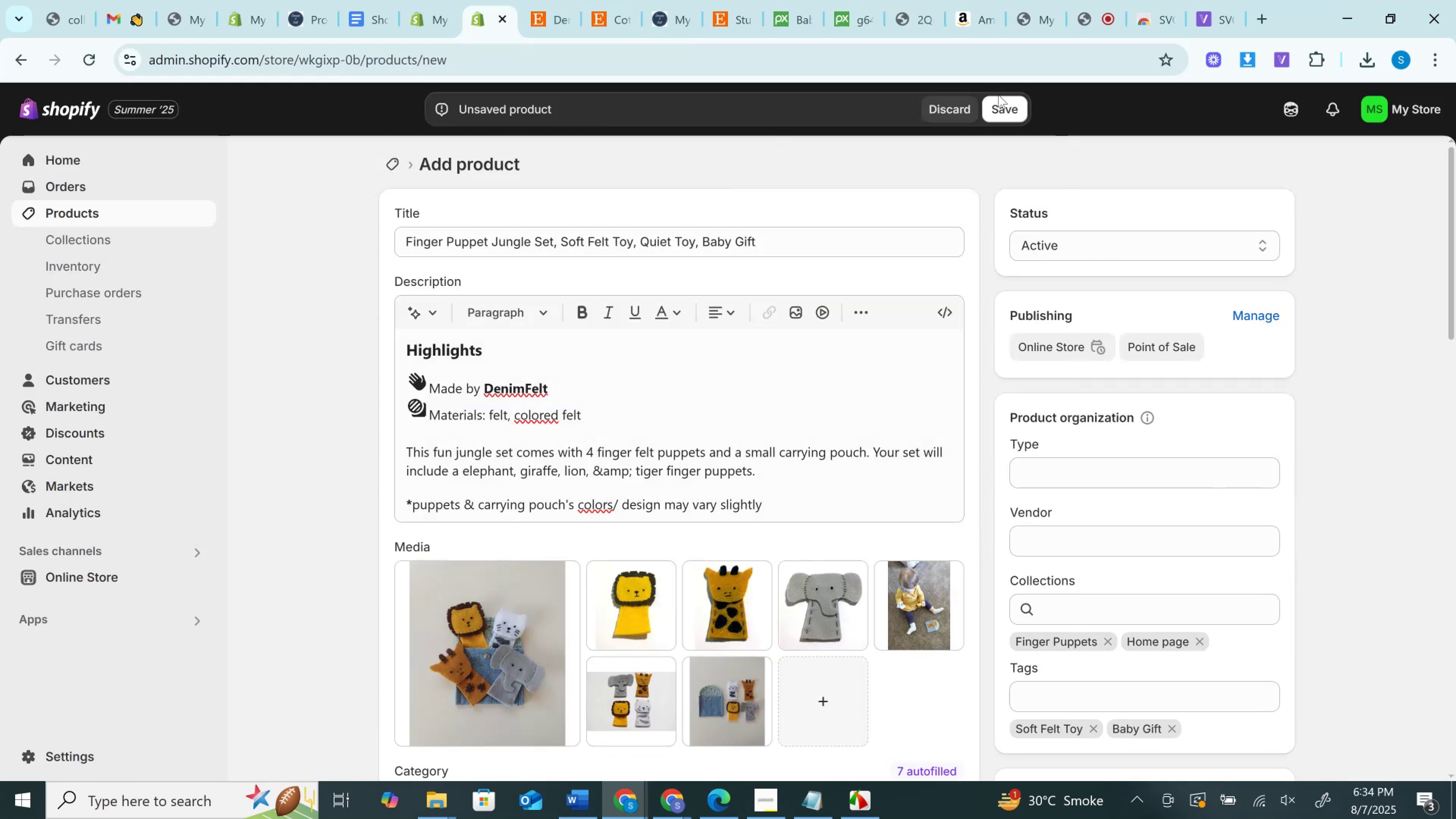 
double_click([1002, 108])
 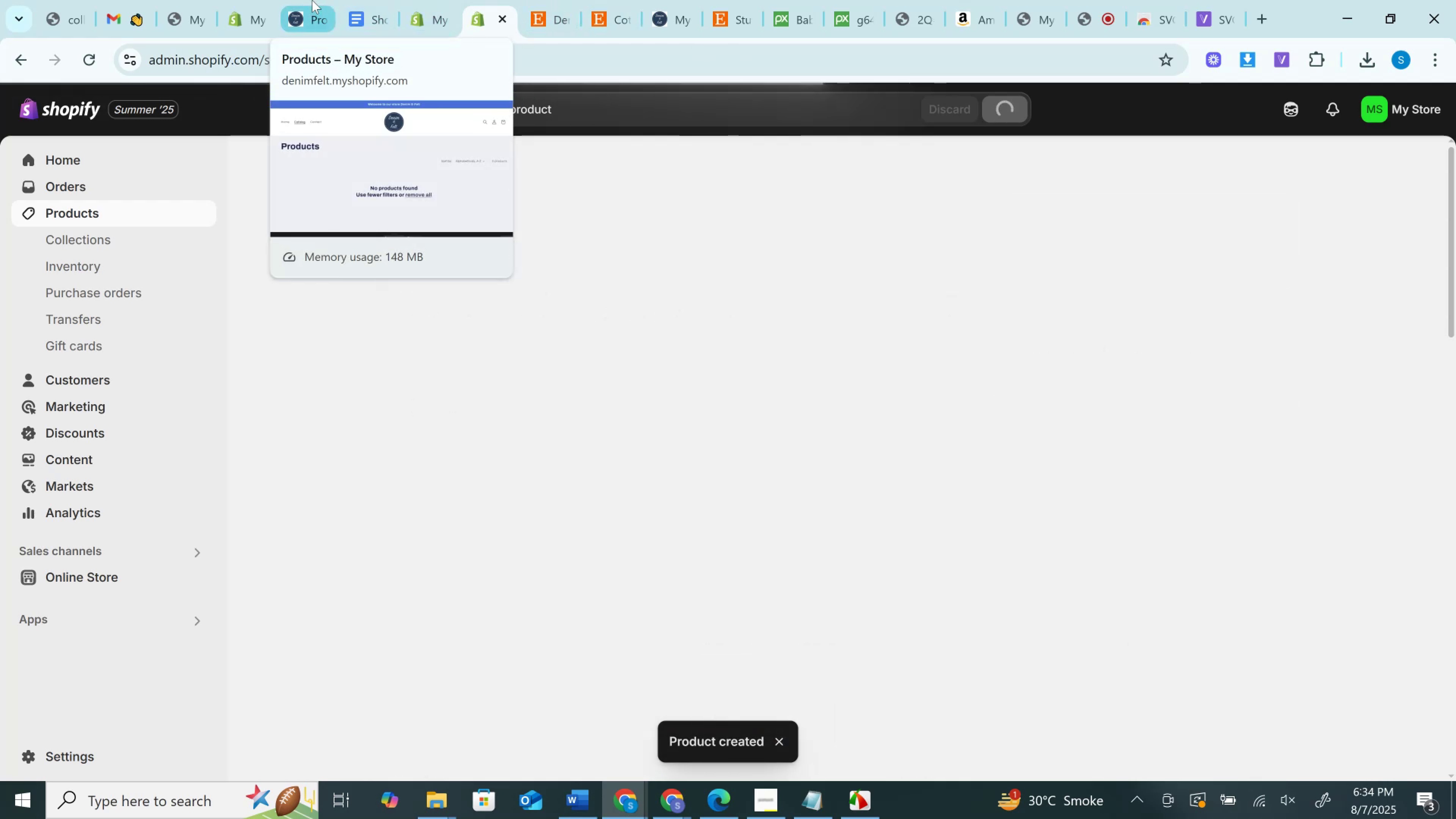 
wait(7.8)
 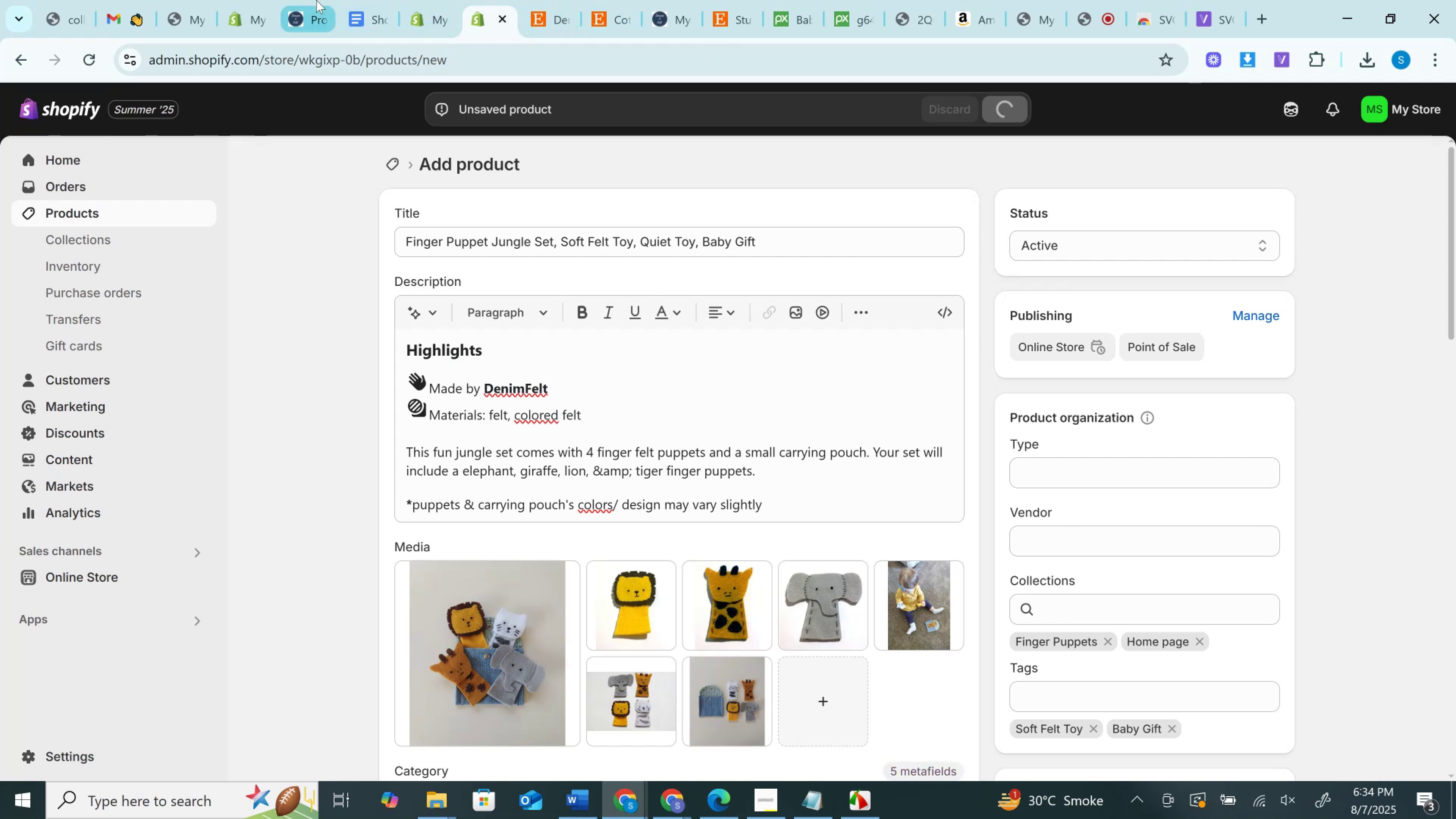 
left_click([312, 0])
 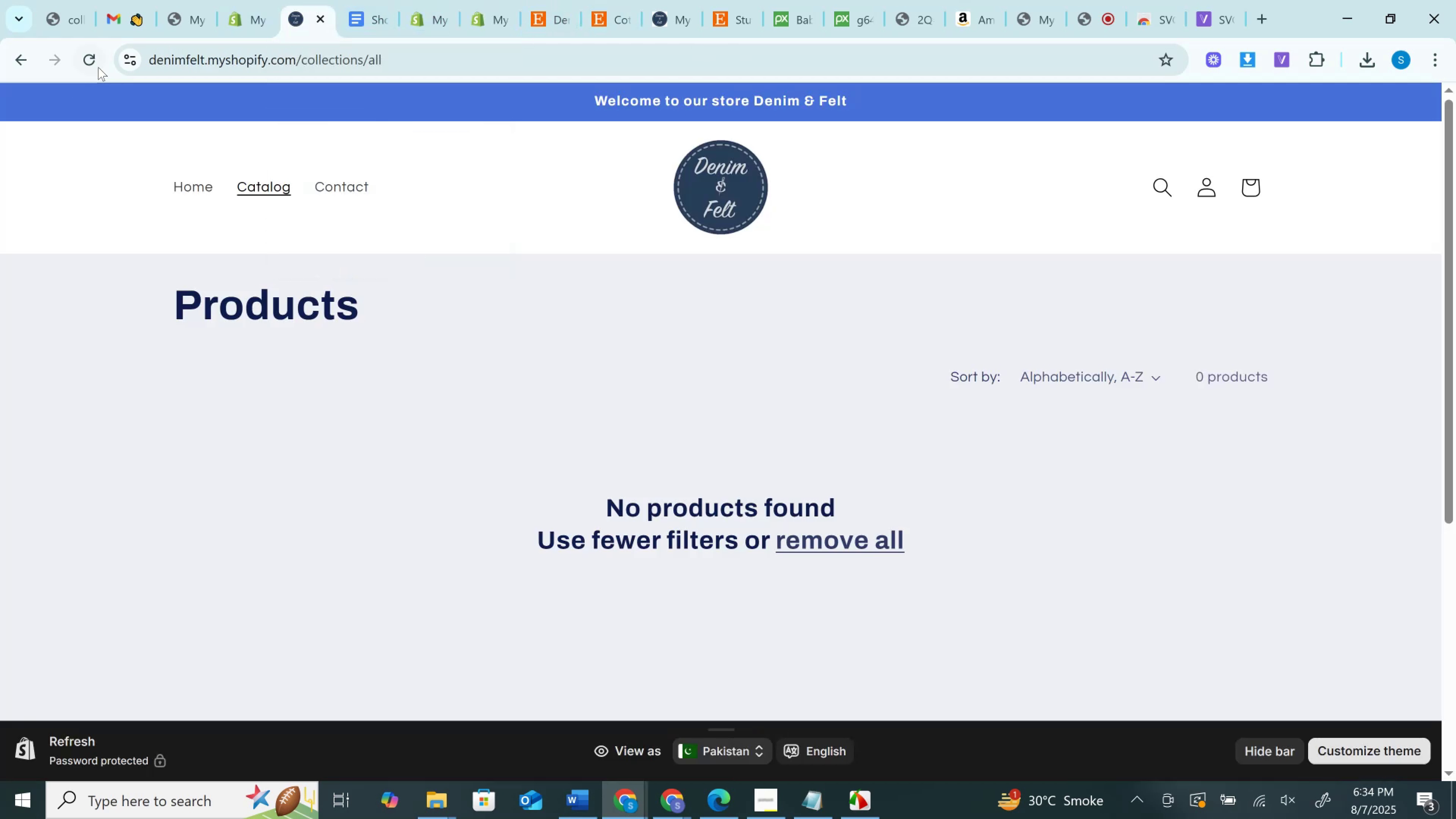 
left_click([98, 67])
 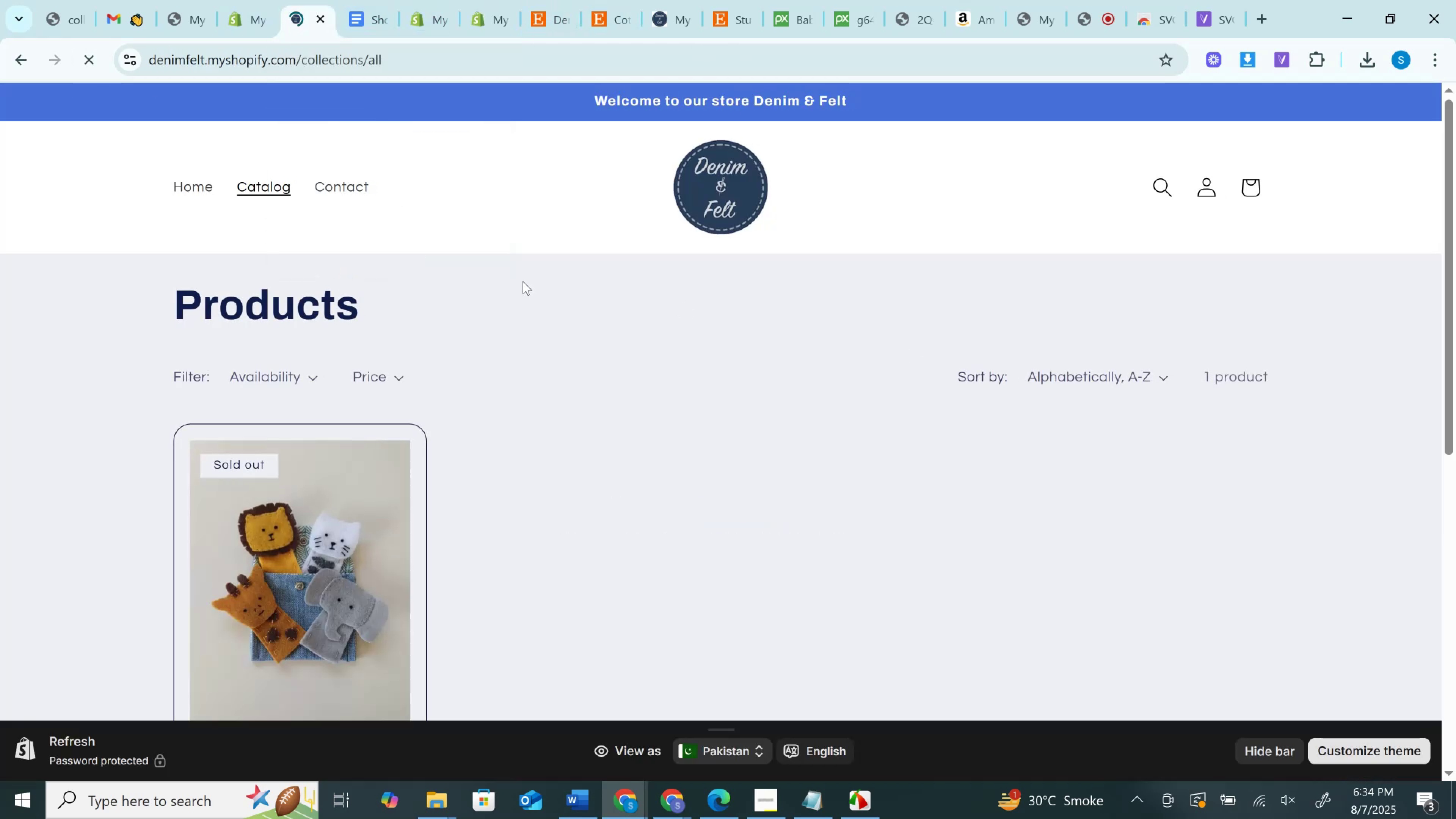 
scroll: coordinate [497, 364], scroll_direction: down, amount: 1.0
 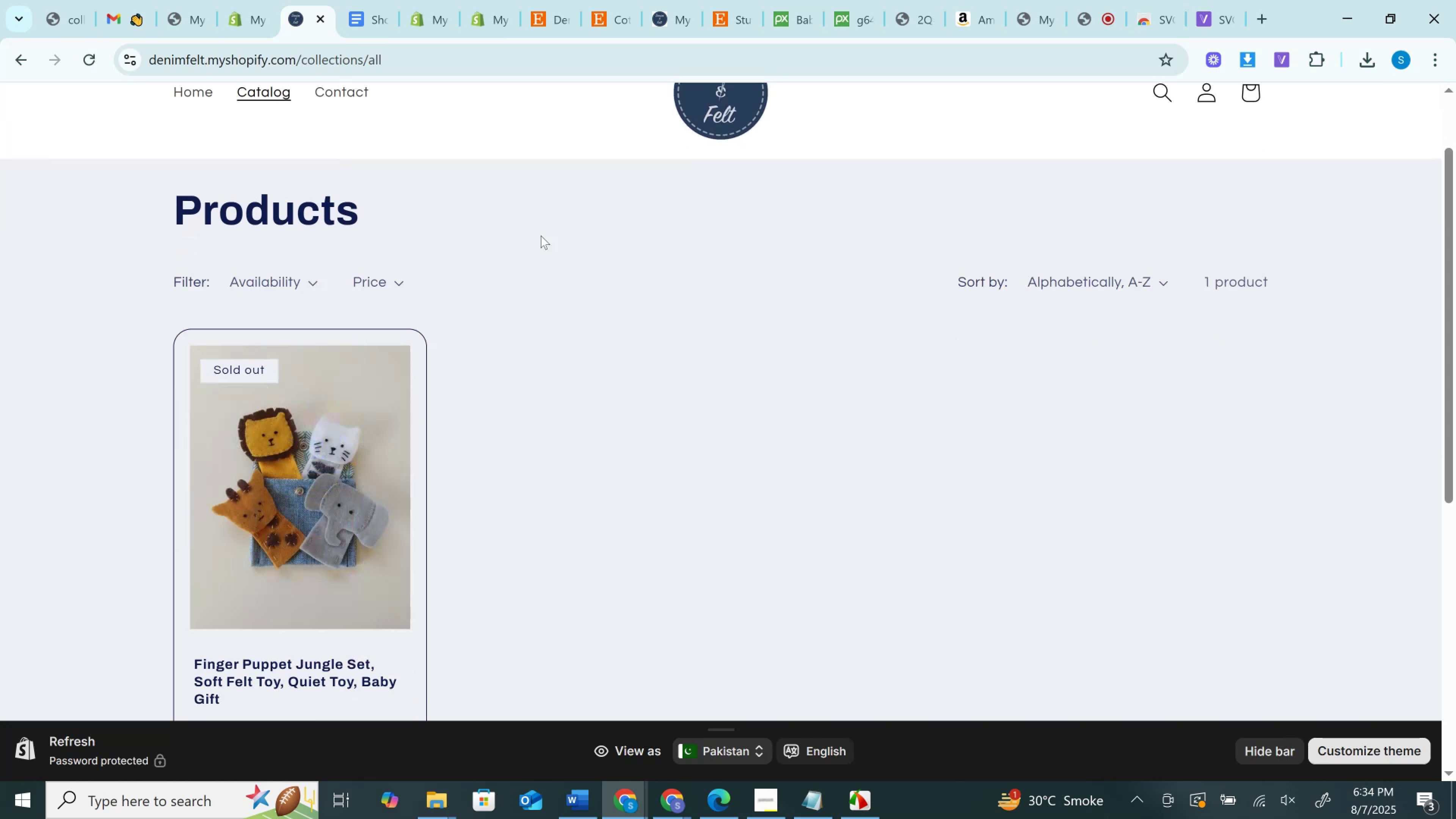 
scroll: coordinate [358, 304], scroll_direction: up, amount: 1.0
 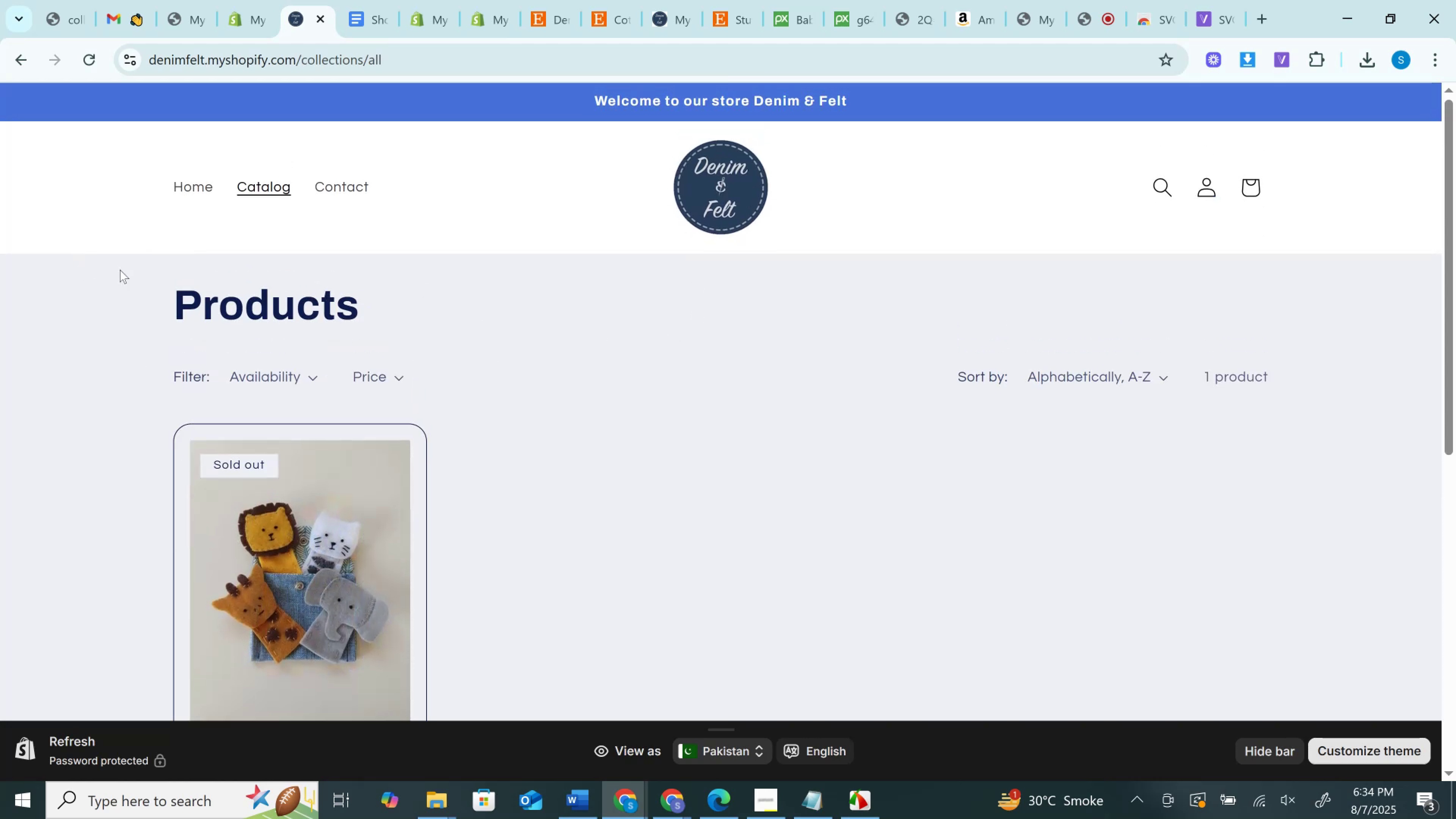 
left_click_drag(start_coordinate=[141, 293], to_coordinate=[423, 320])
 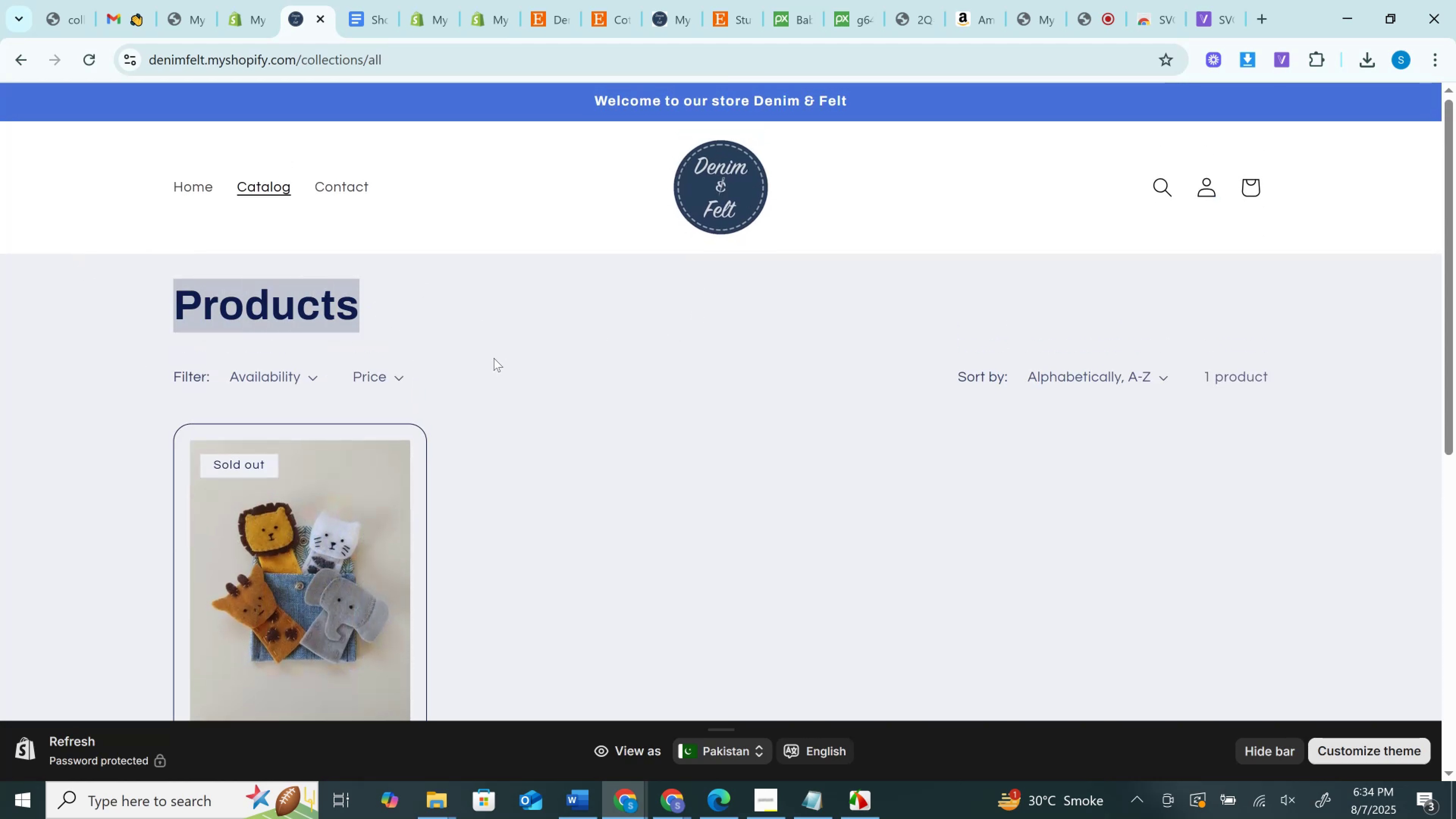 
scroll: coordinate [494, 358], scroll_direction: down, amount: 2.0
 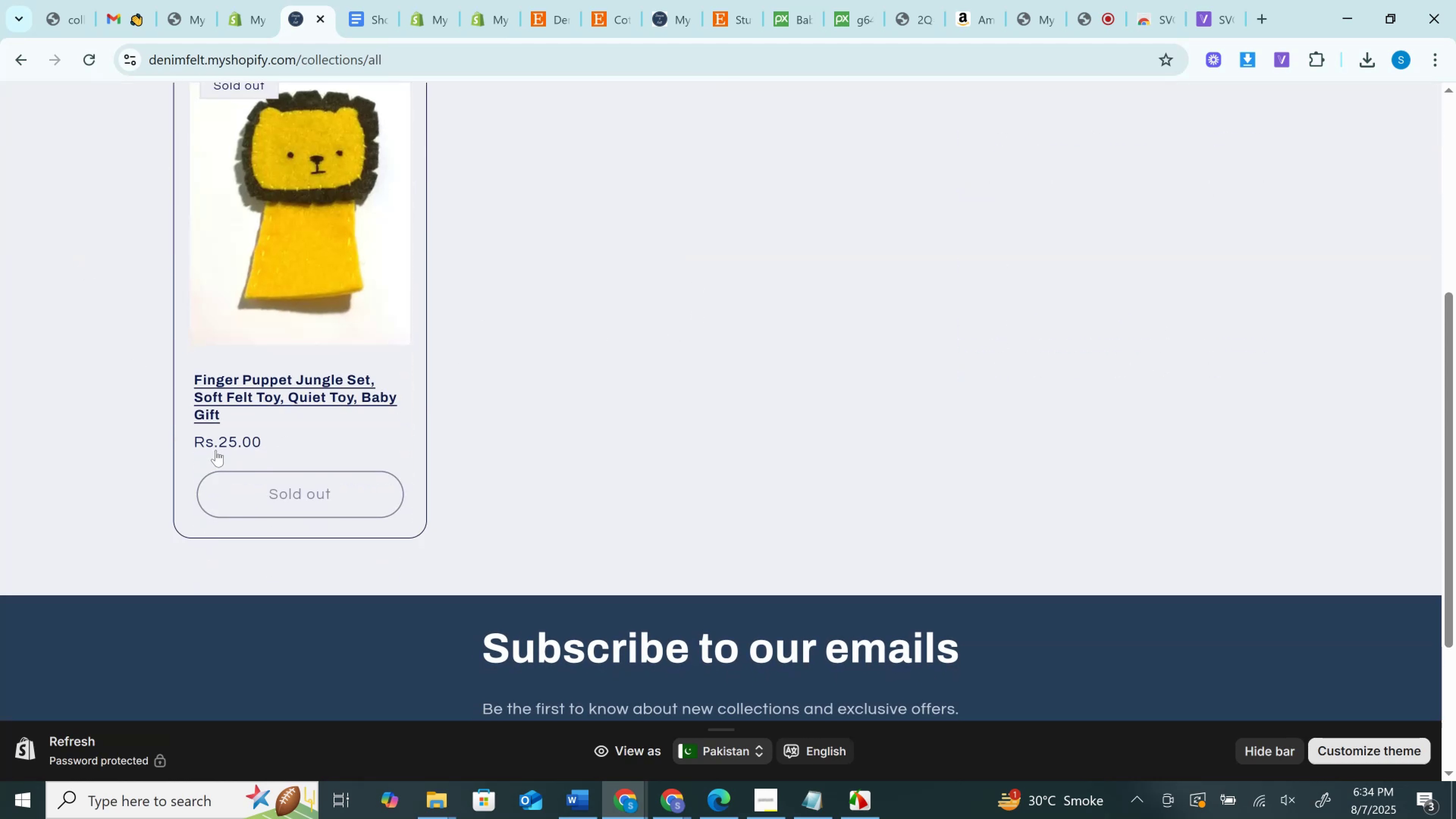 
scroll: coordinate [447, 404], scroll_direction: up, amount: 7.0
 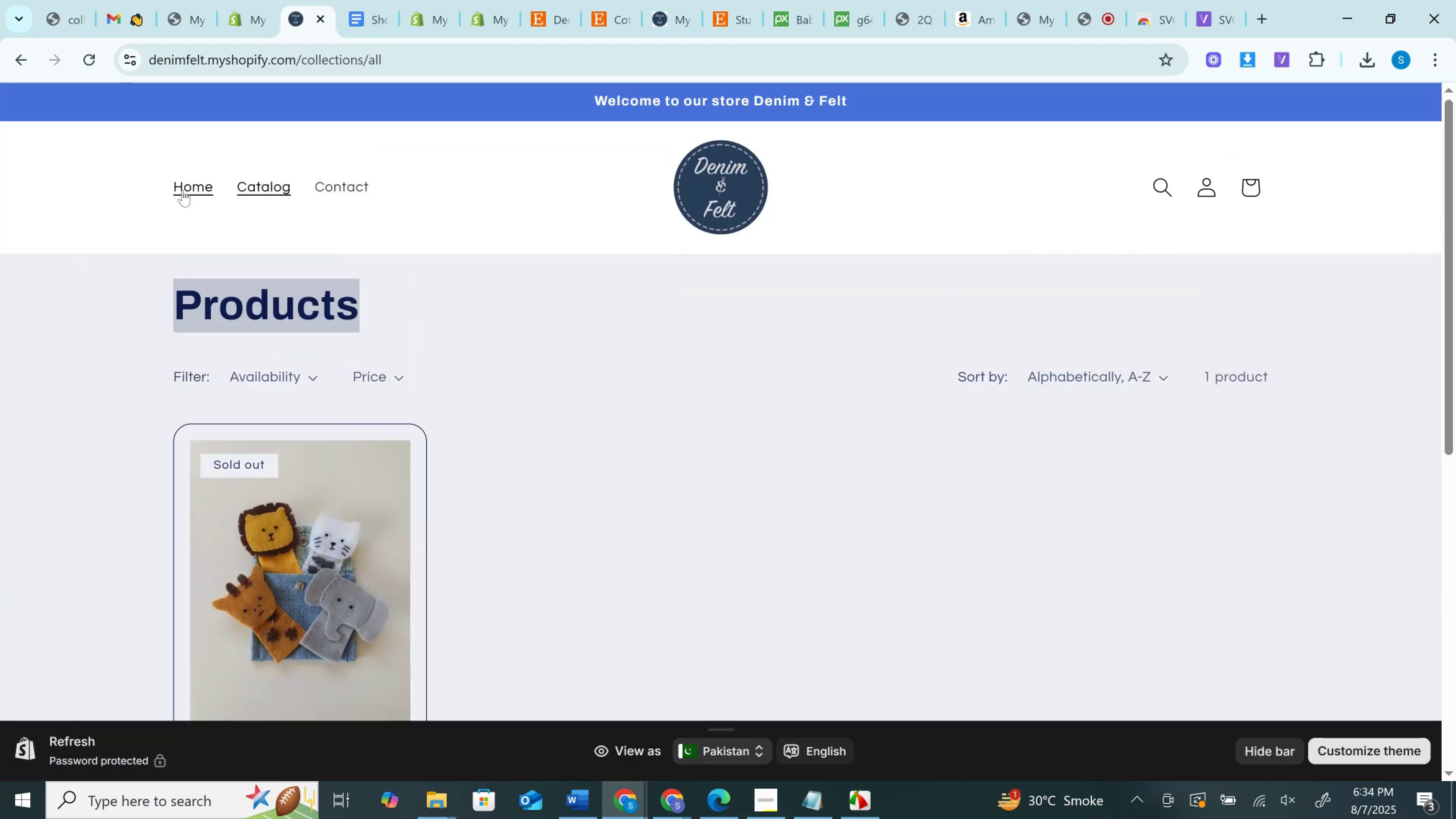 
left_click([182, 190])
 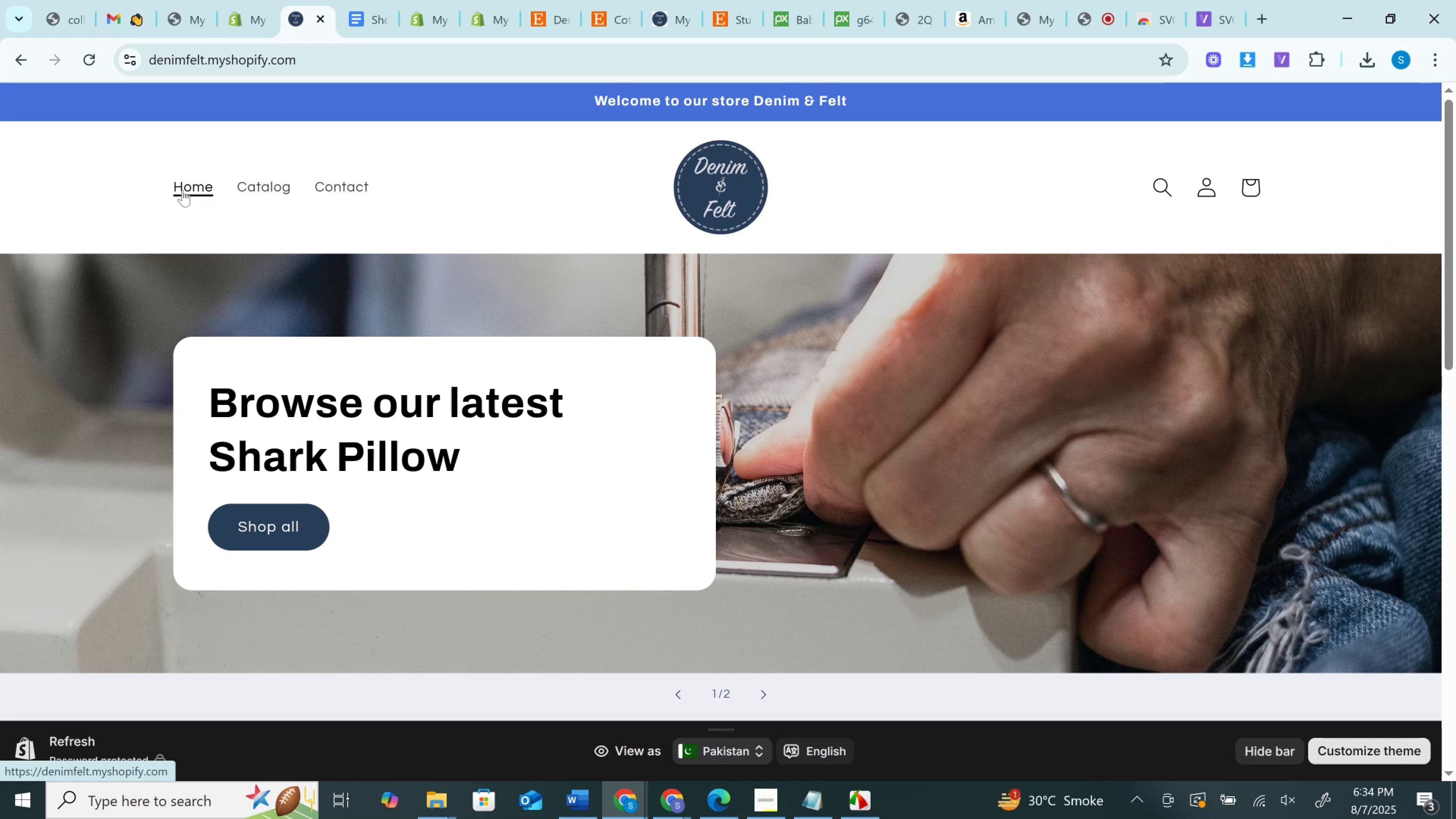 
wait(20.88)
 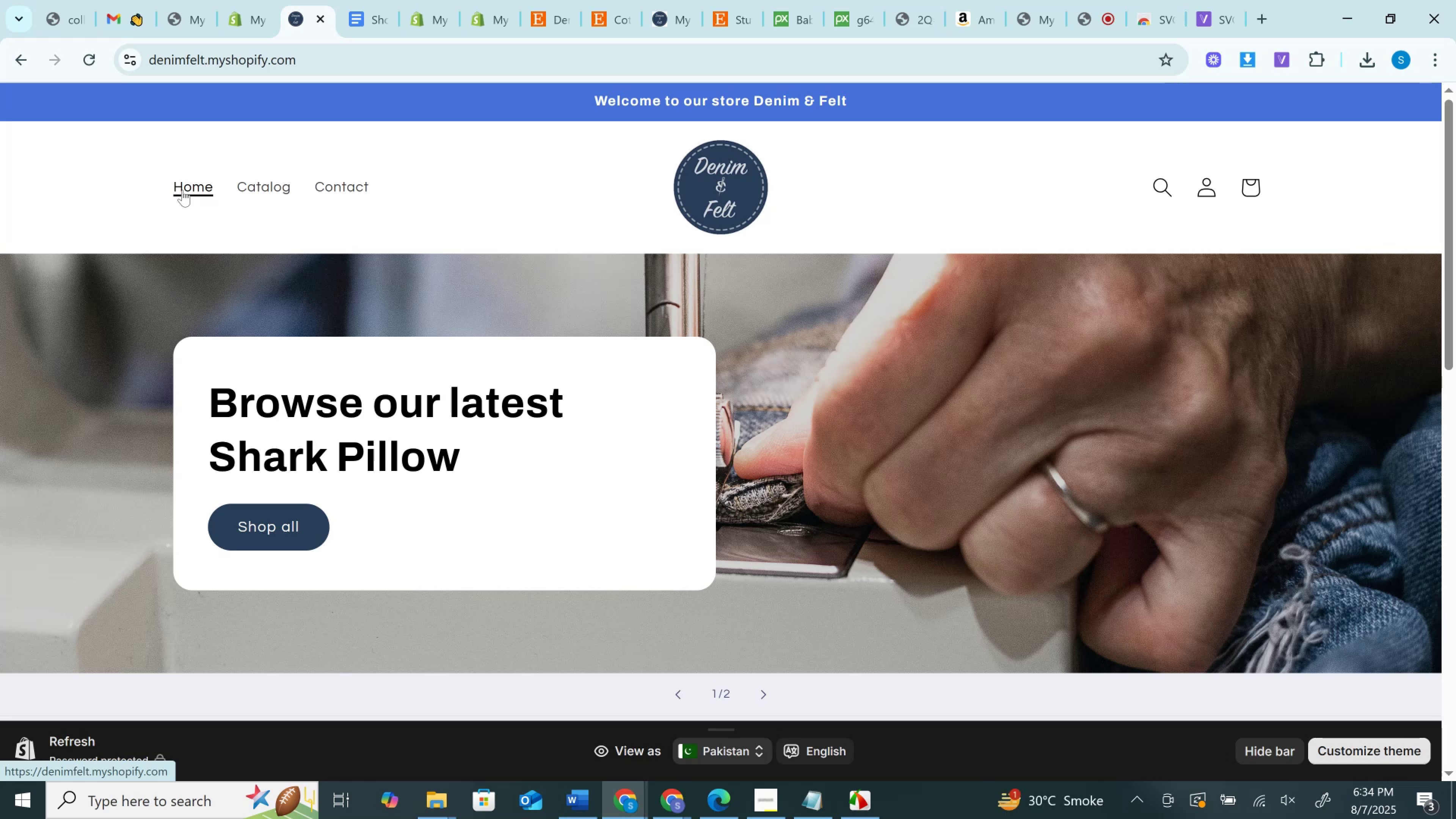 
scroll: coordinate [693, 349], scroll_direction: down, amount: 2.0
 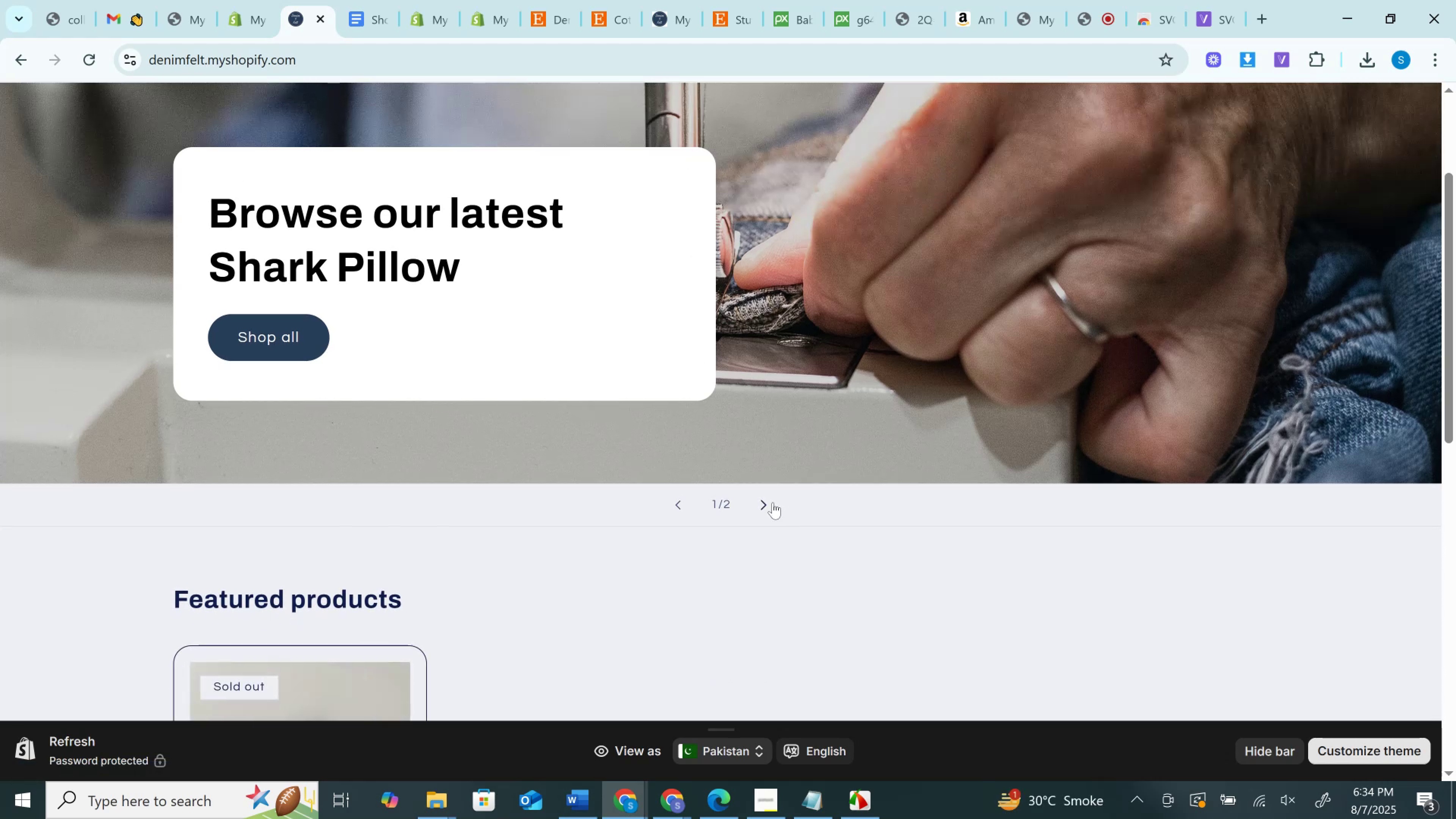 
left_click([773, 502])
 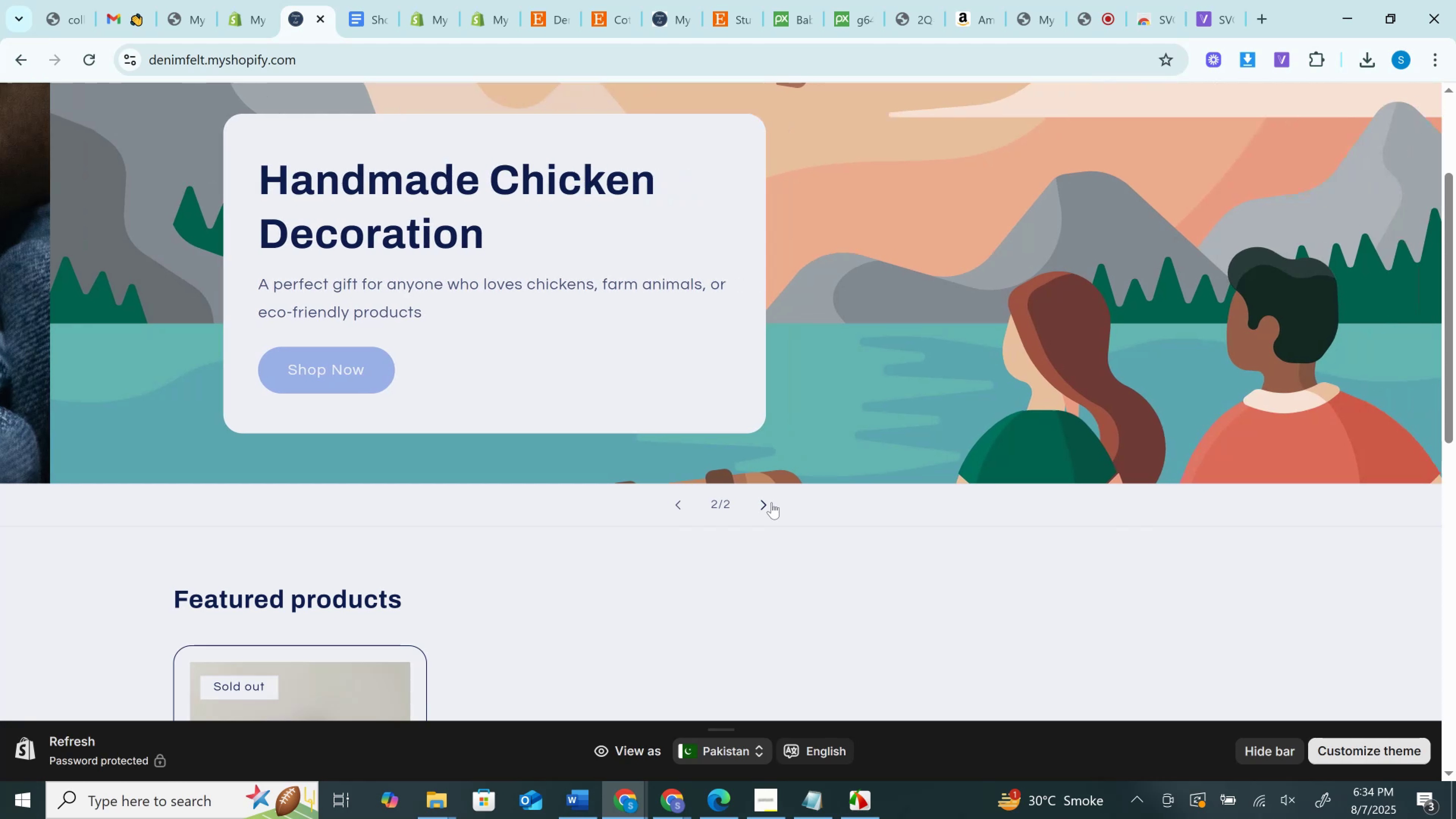 
scroll: coordinate [772, 502], scroll_direction: down, amount: 2.0
 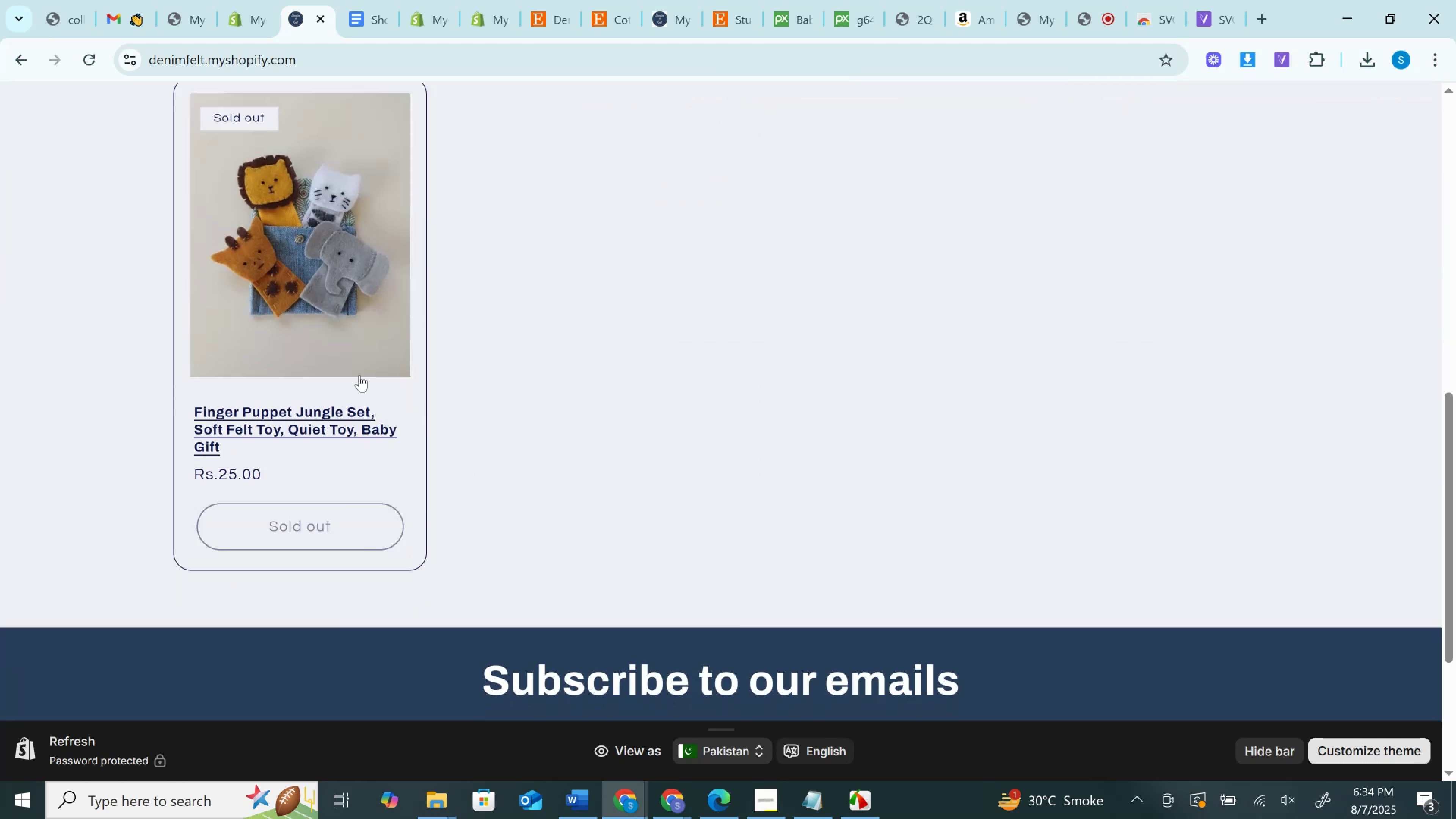 
scroll: coordinate [565, 403], scroll_direction: up, amount: 5.0
 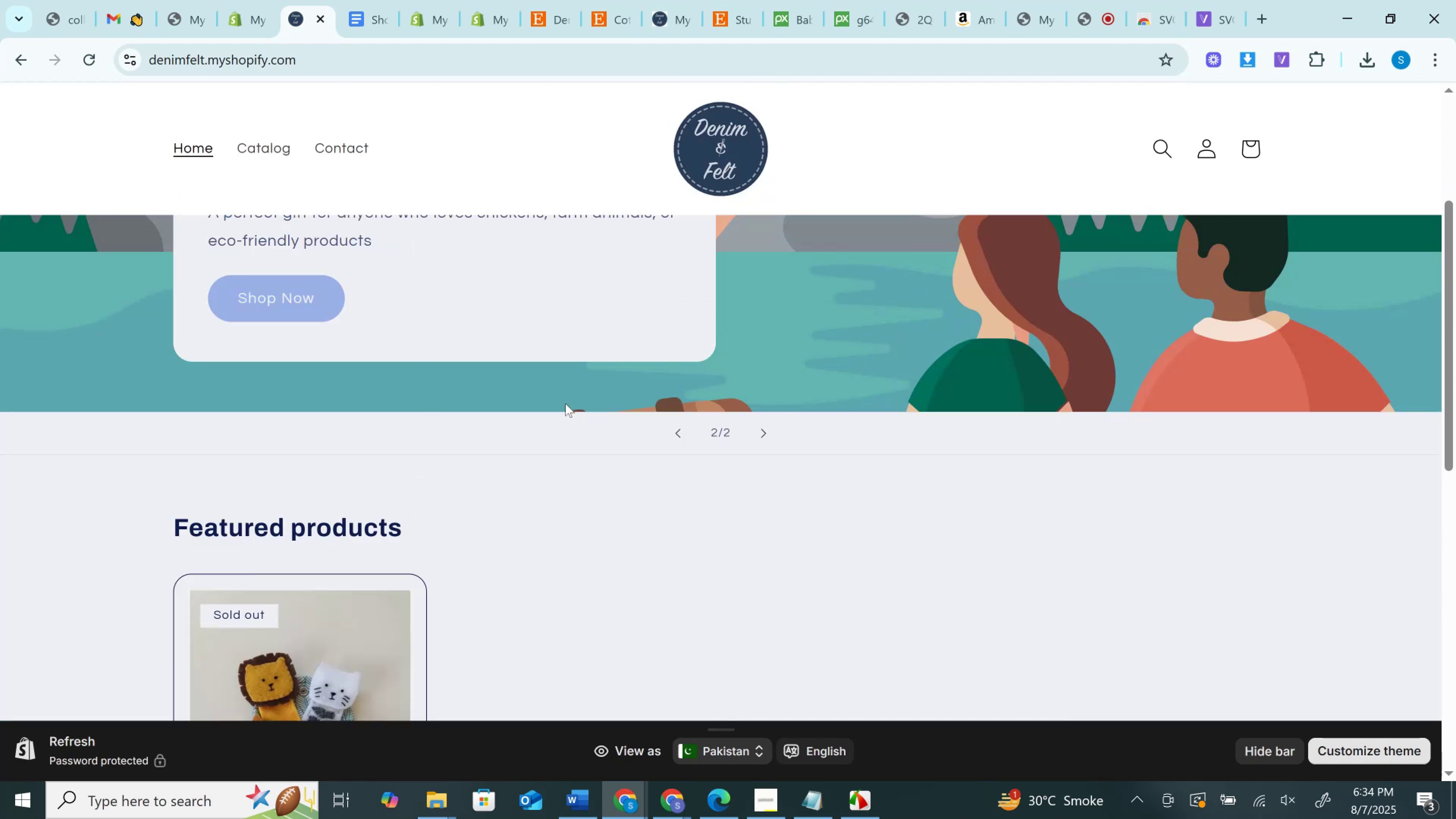 
scroll: coordinate [565, 403], scroll_direction: down, amount: 5.0
 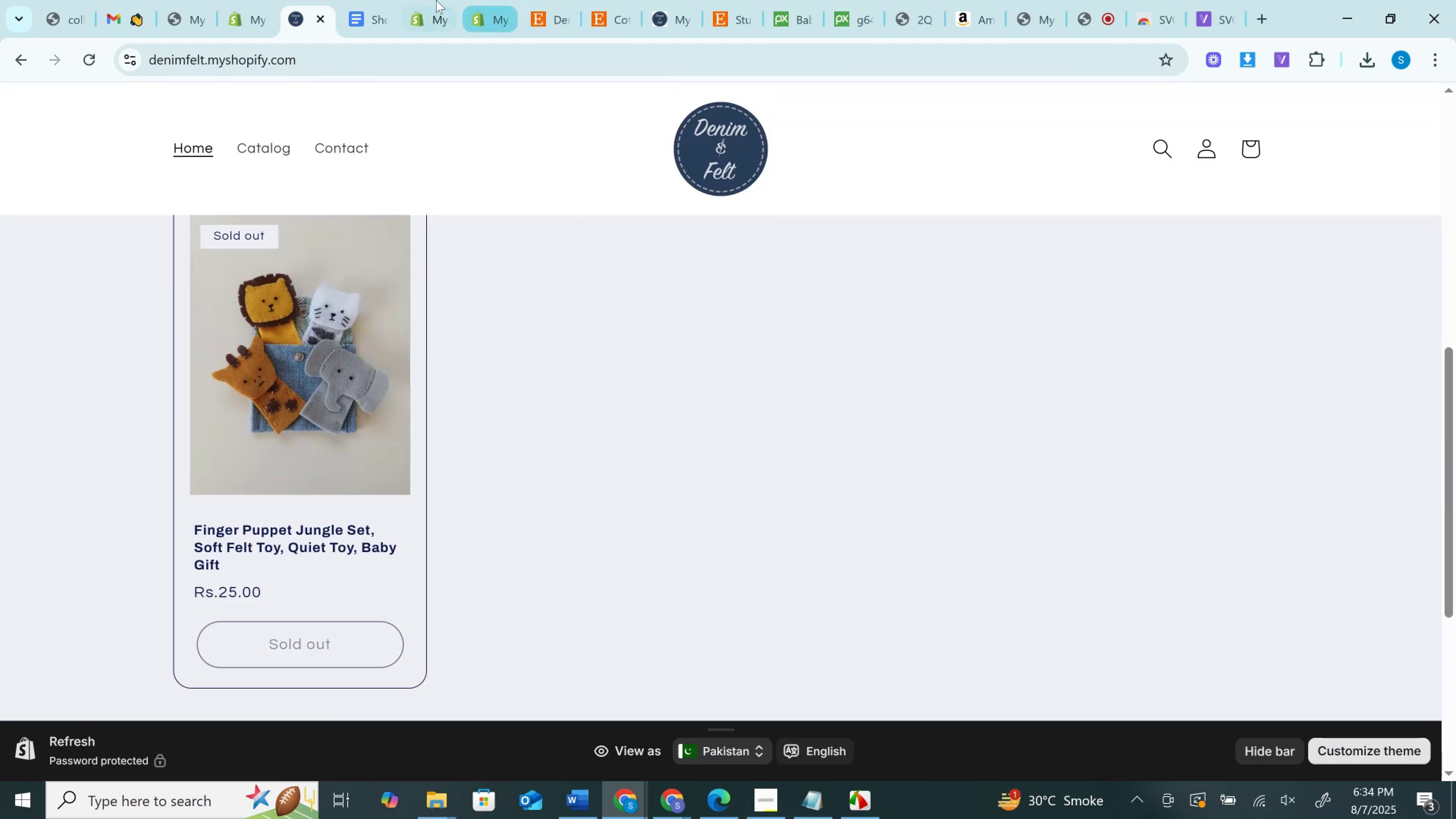 
left_click([431, 0])
 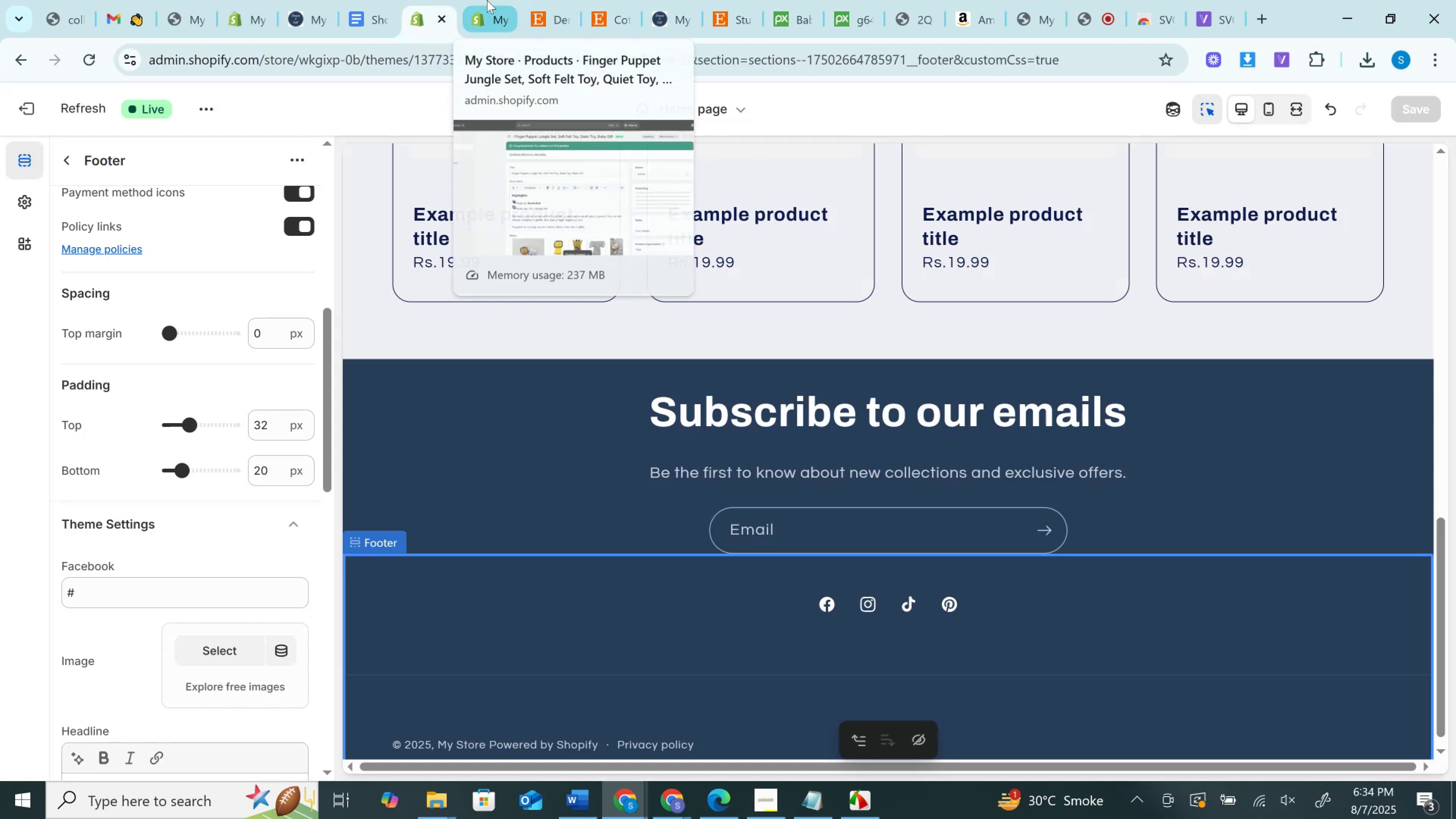 
scroll: coordinate [761, 405], scroll_direction: up, amount: 8.0
 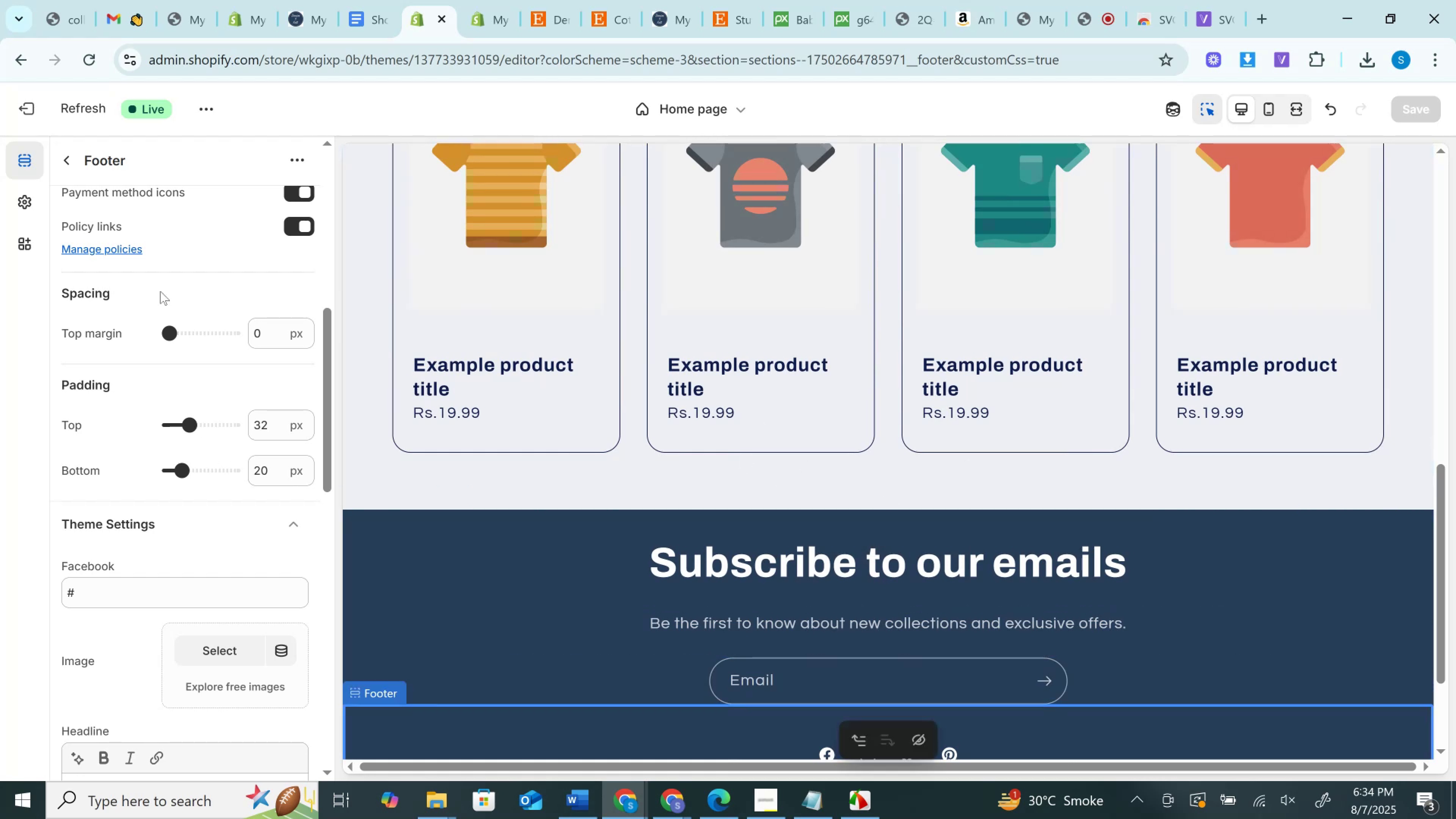 
left_click([63, 157])
 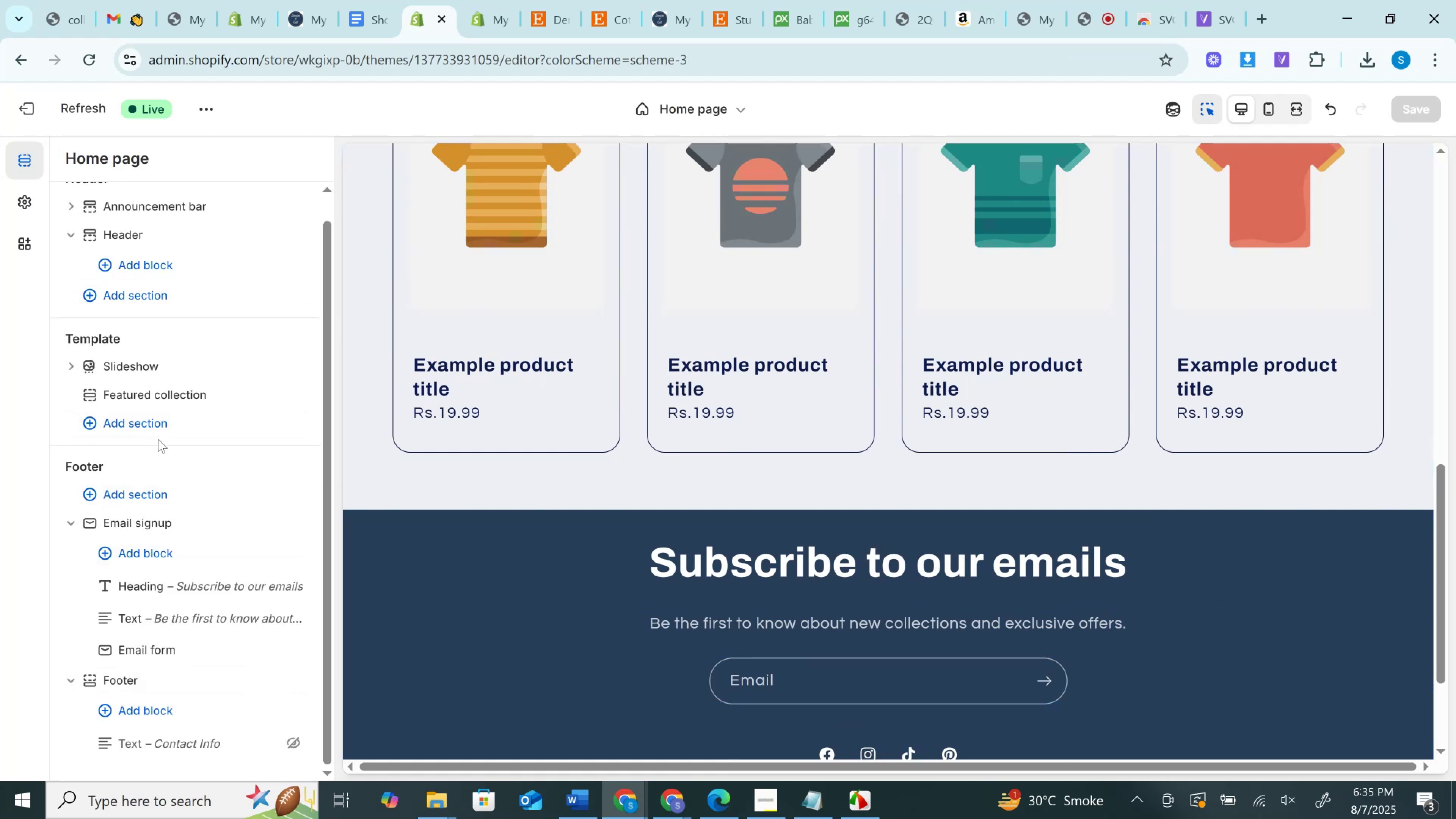 
left_click([153, 428])
 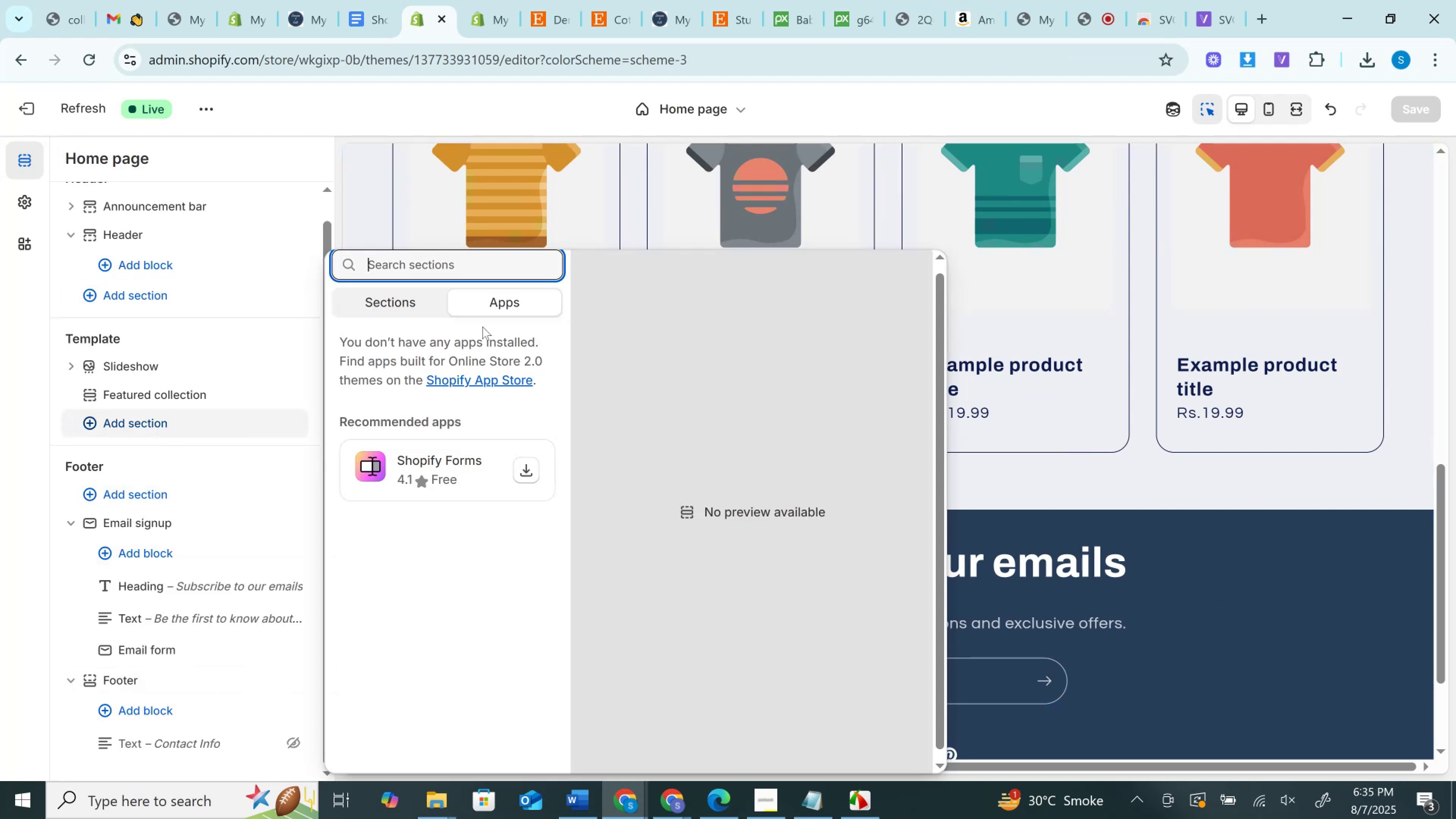 
left_click([487, 311])
 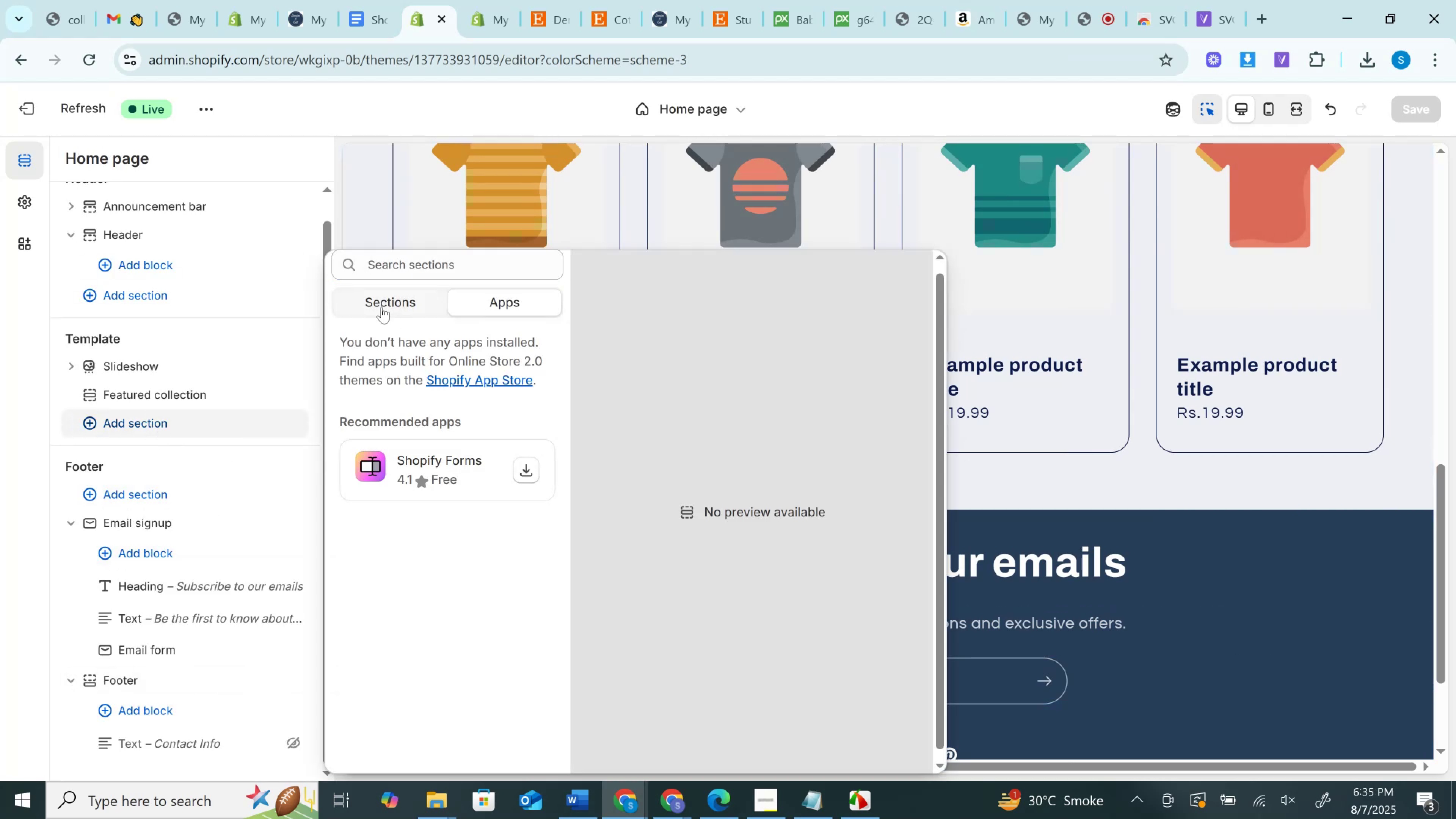 
double_click([381, 307])
 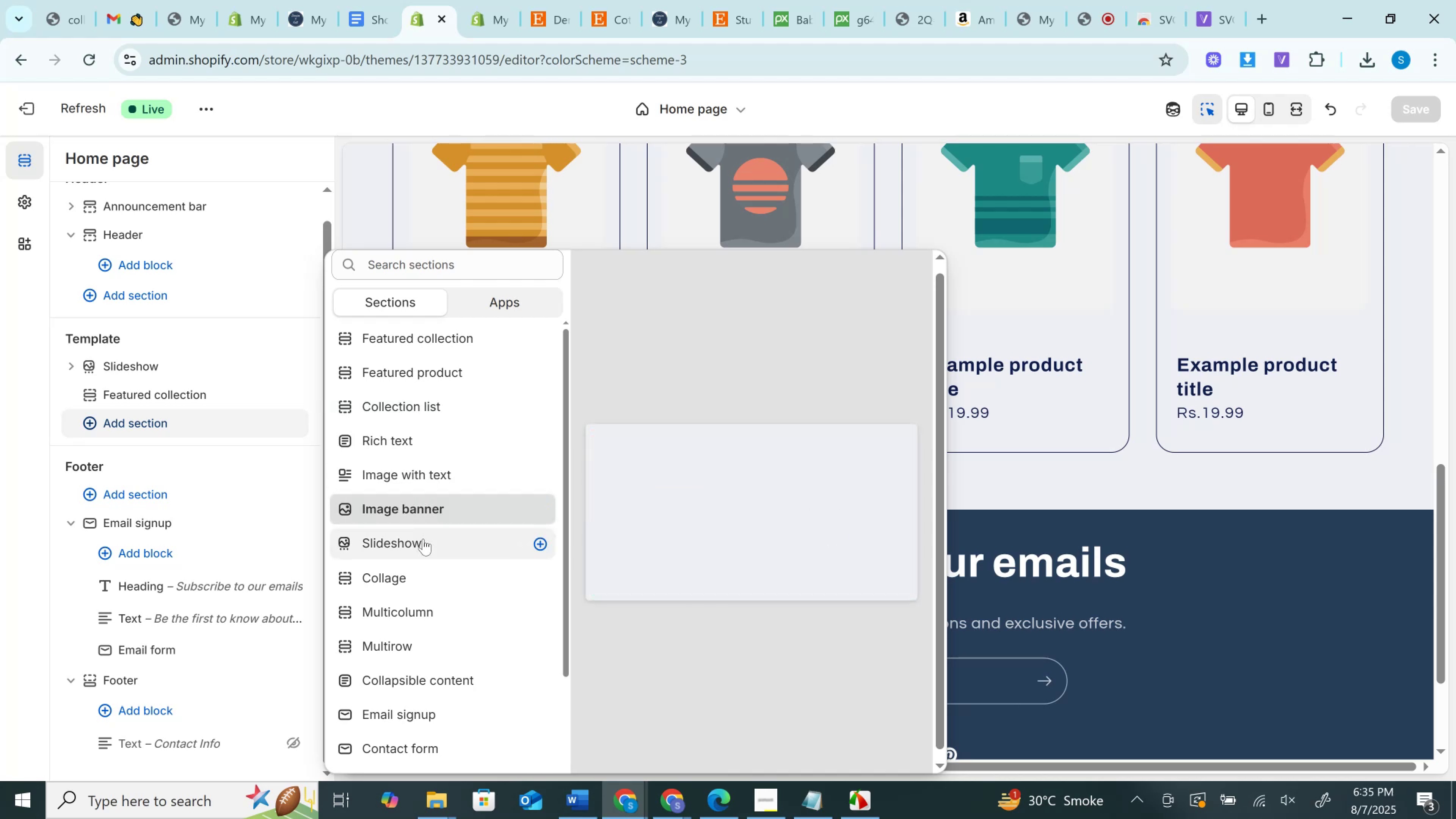 
wait(7.88)
 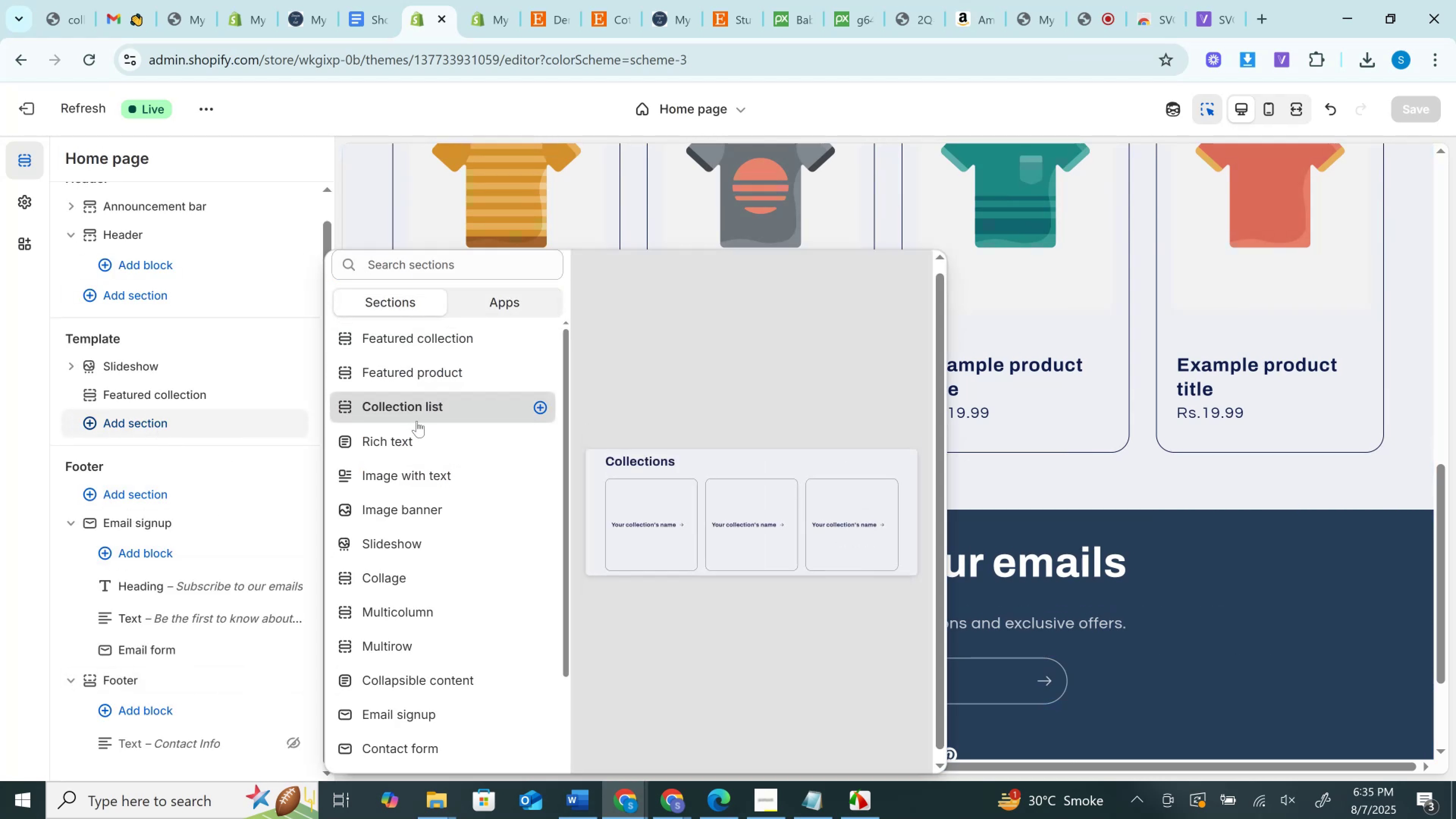 
scroll: coordinate [417, 521], scroll_direction: down, amount: 2.0
 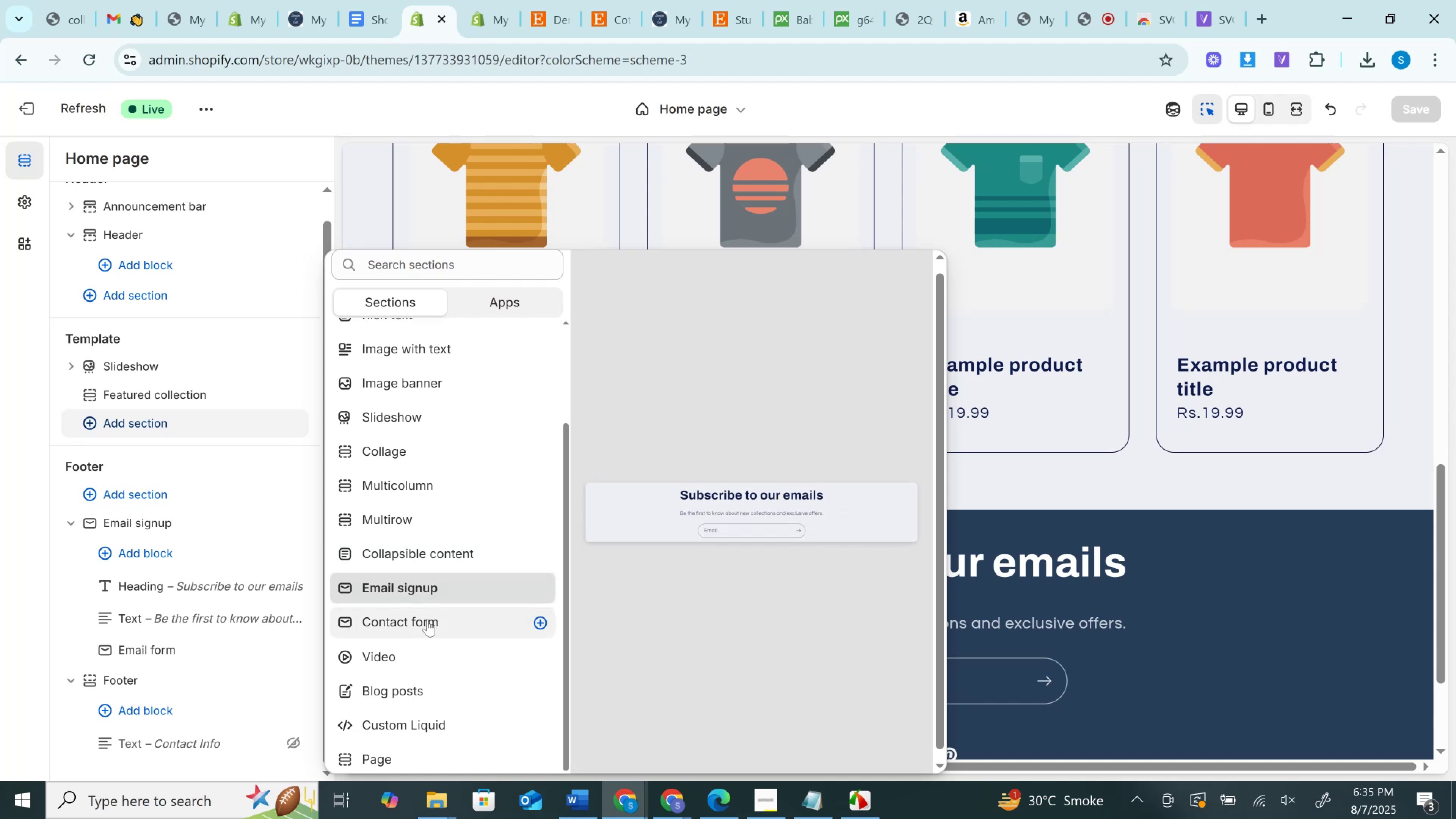 
wait(9.58)
 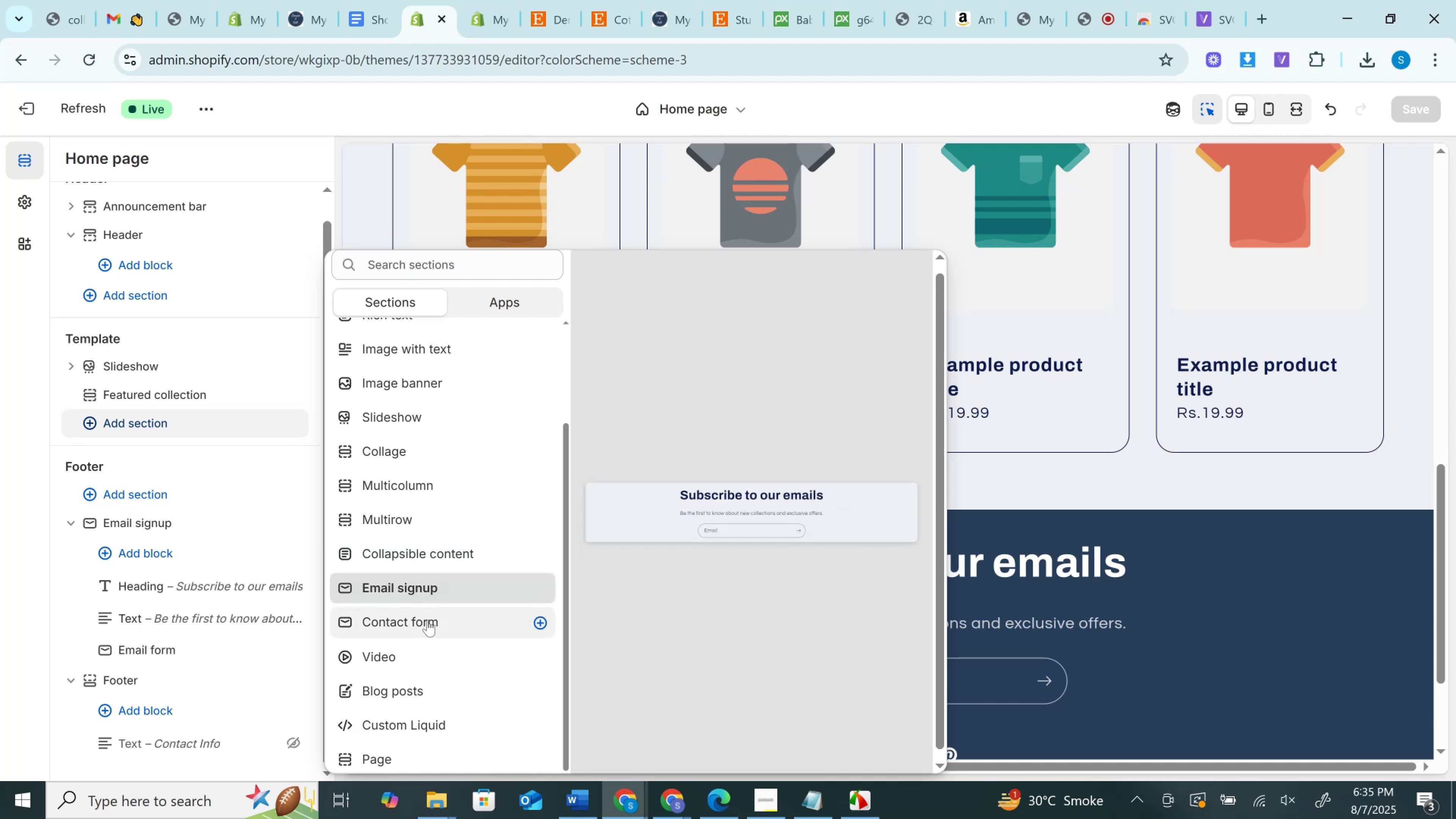 
left_click([464, 301])
 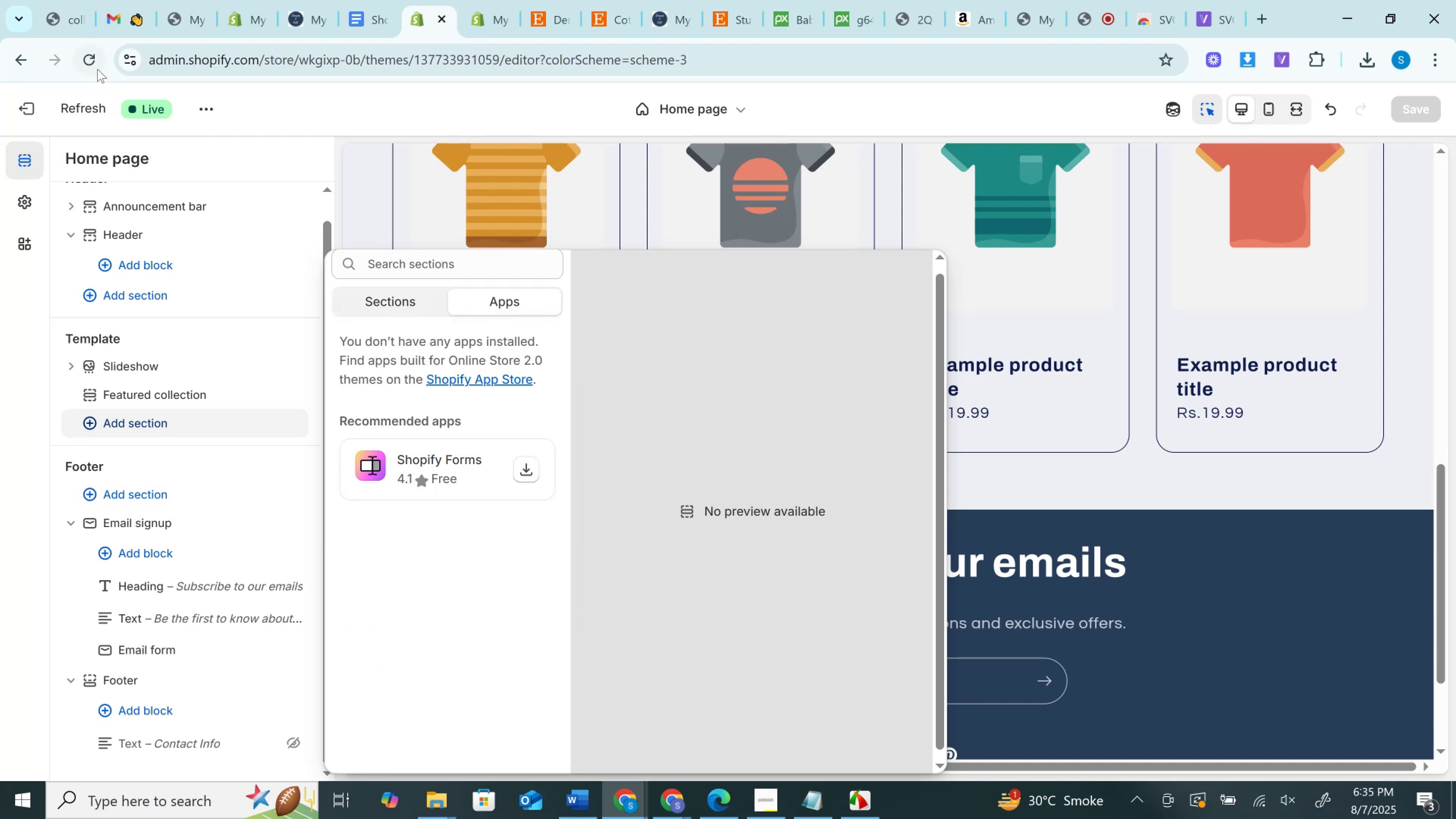 
left_click([95, 64])
 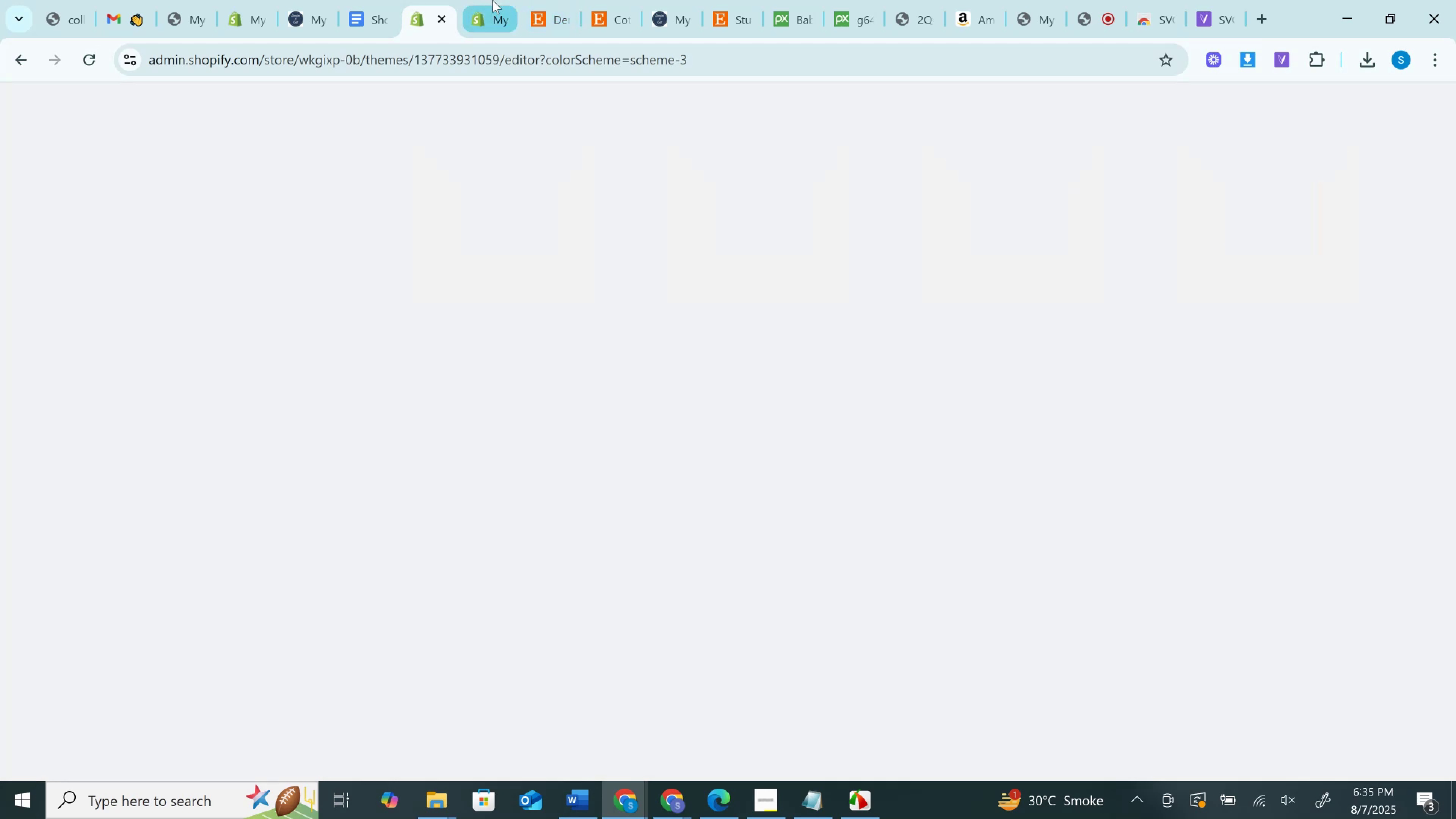 
left_click([493, 0])
 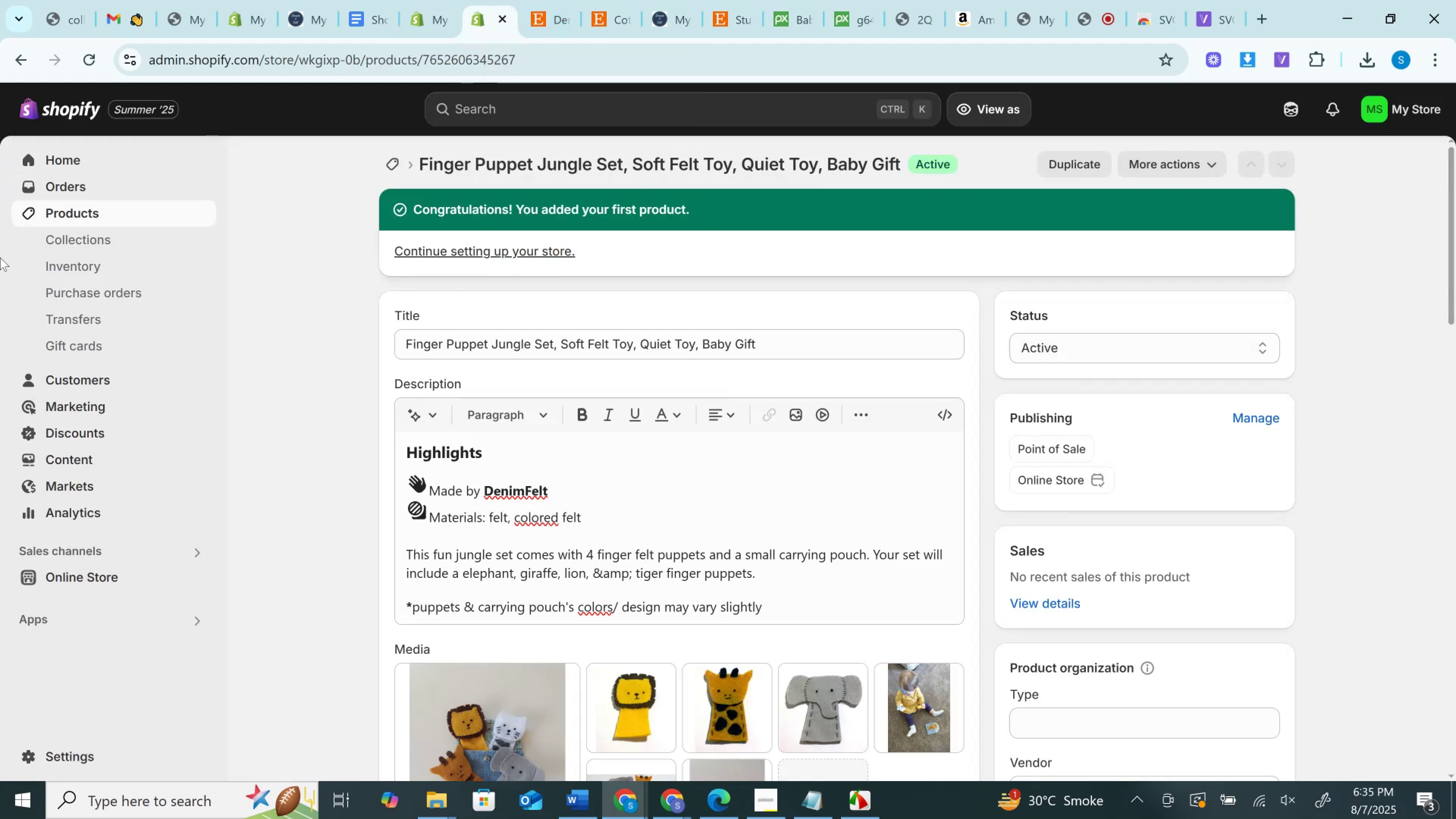 
wait(5.82)
 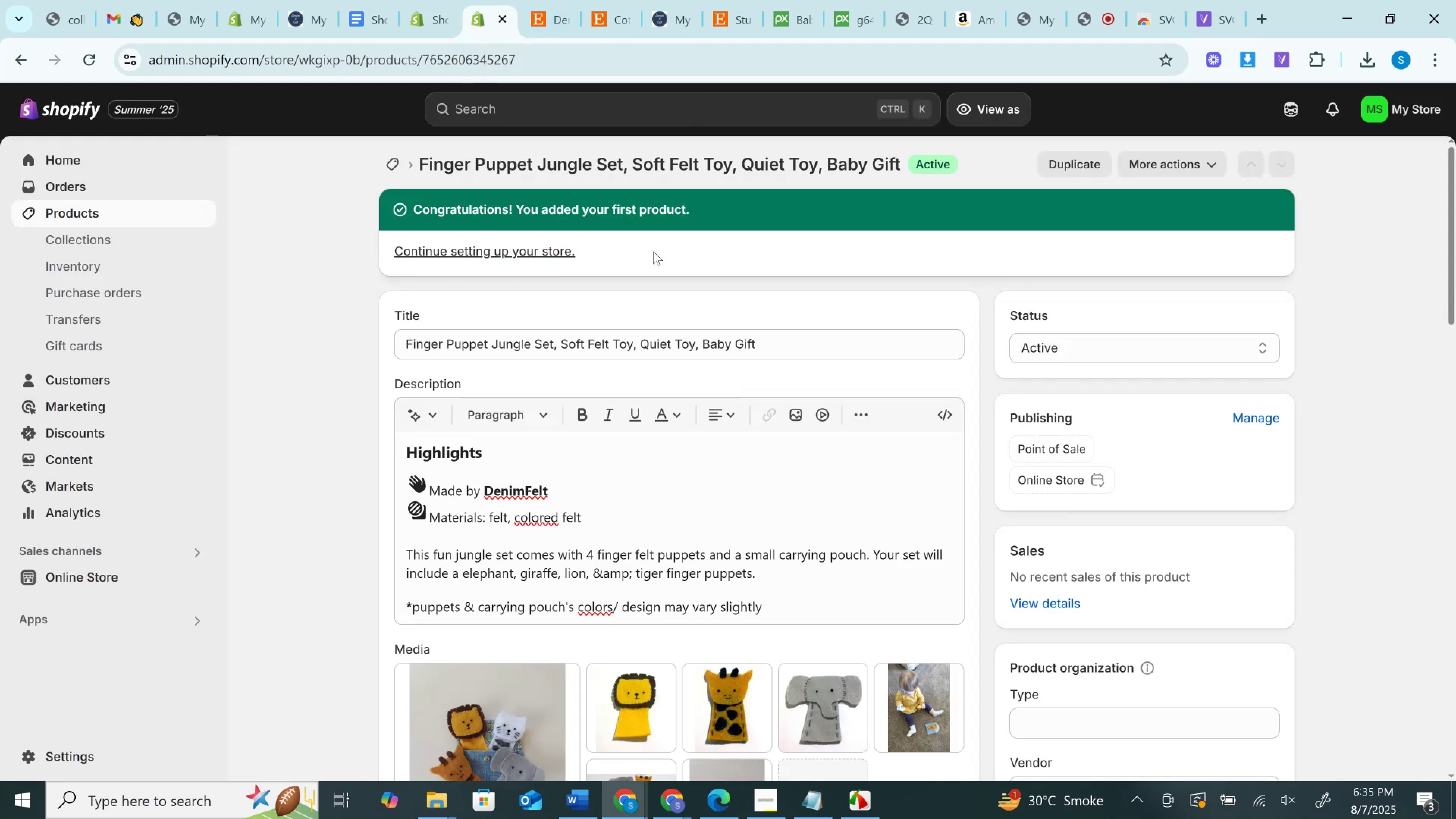 
left_click([88, 215])
 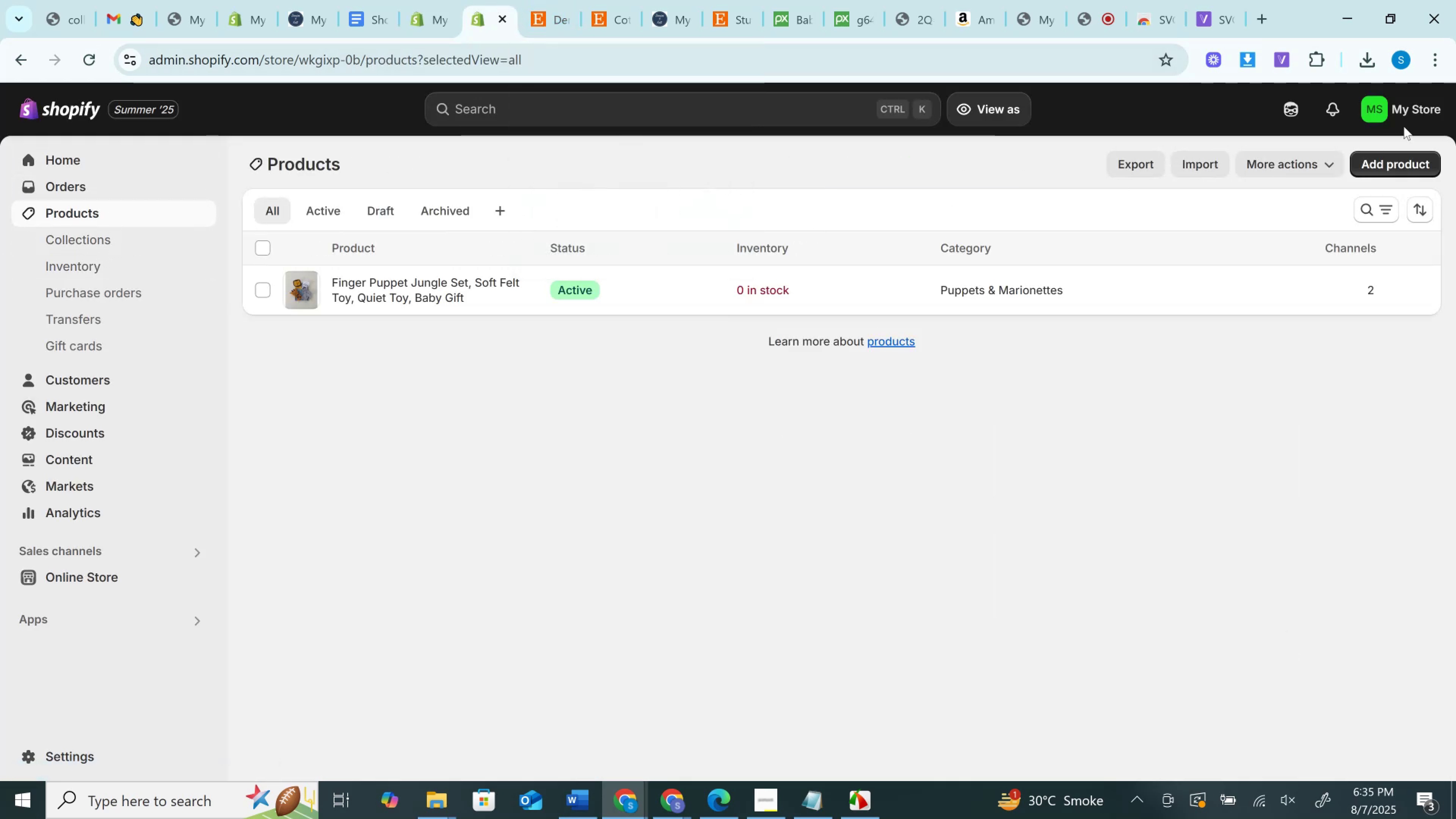 
left_click([1395, 171])
 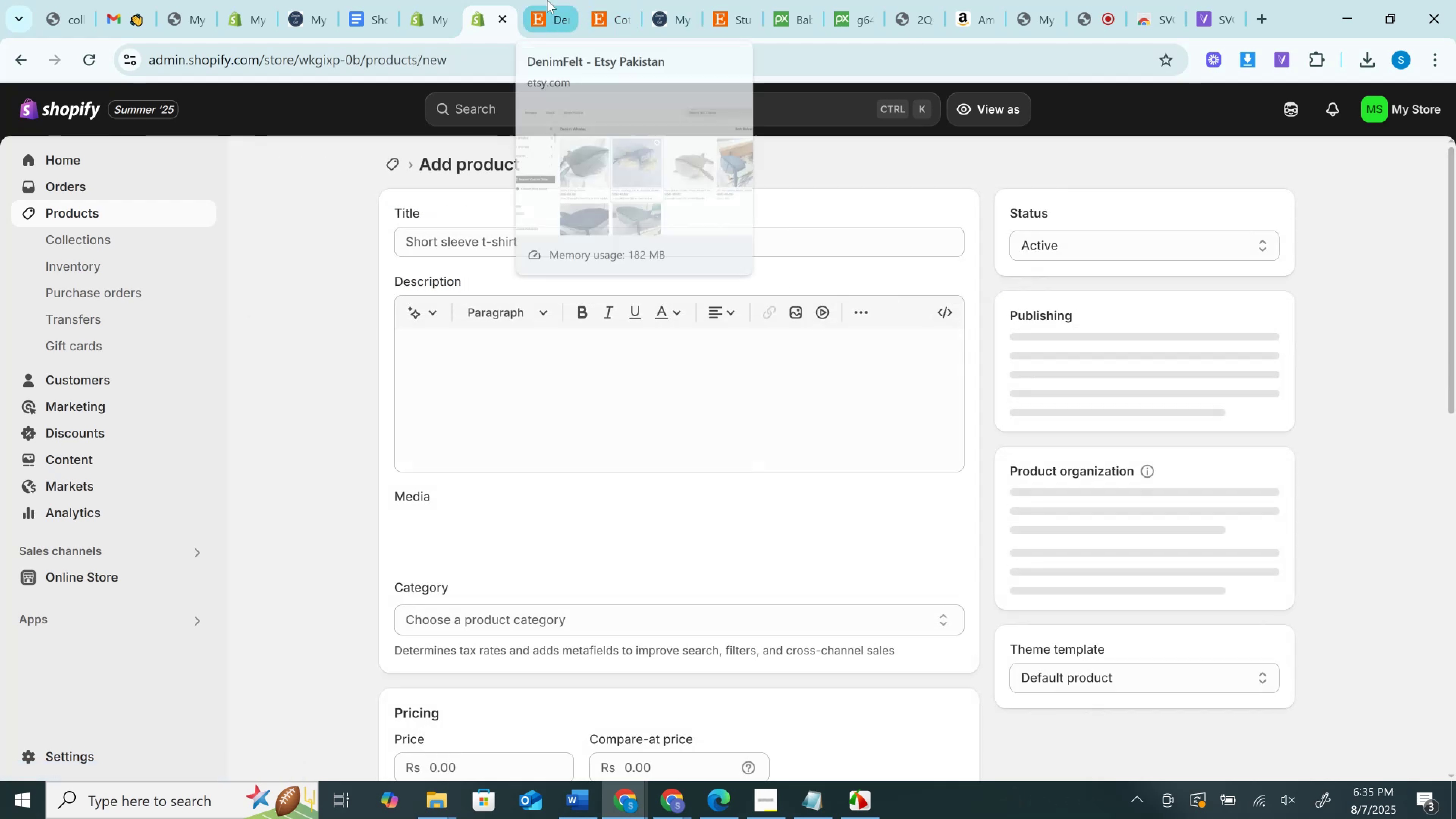 
left_click([547, 0])
 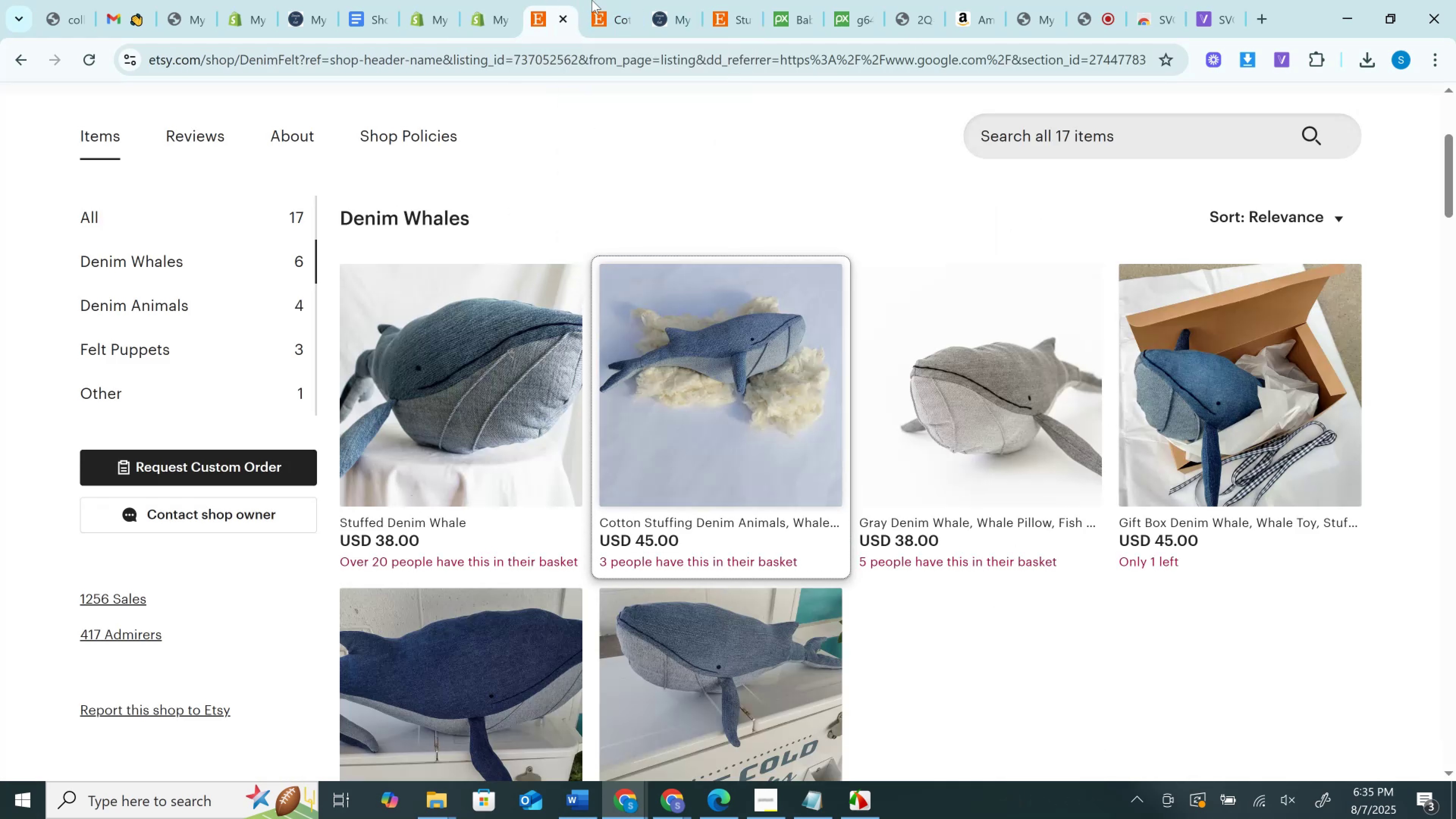 
left_click([592, 0])
 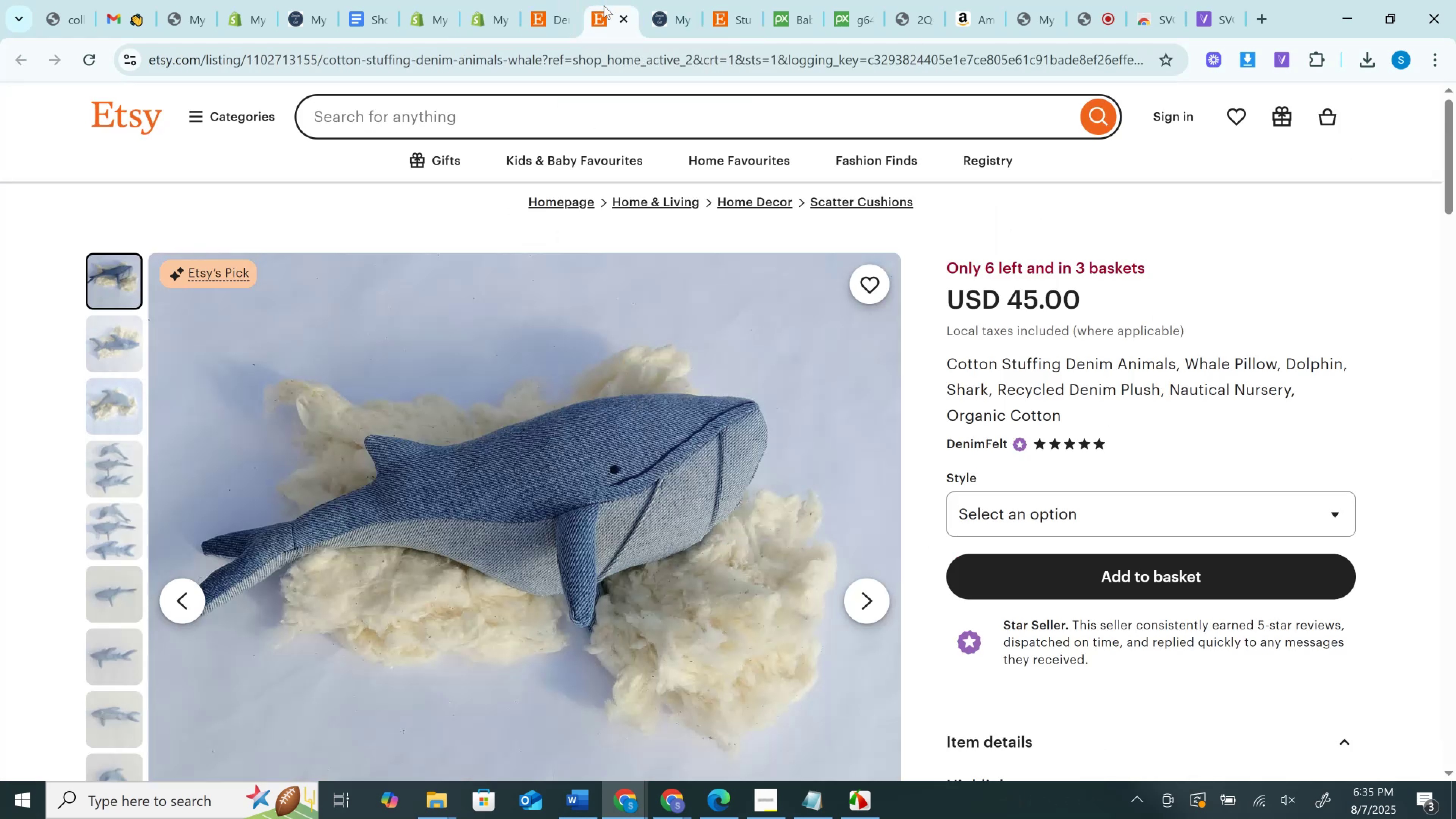 
left_click_drag(start_coordinate=[604, 5], to_coordinate=[532, 5])
 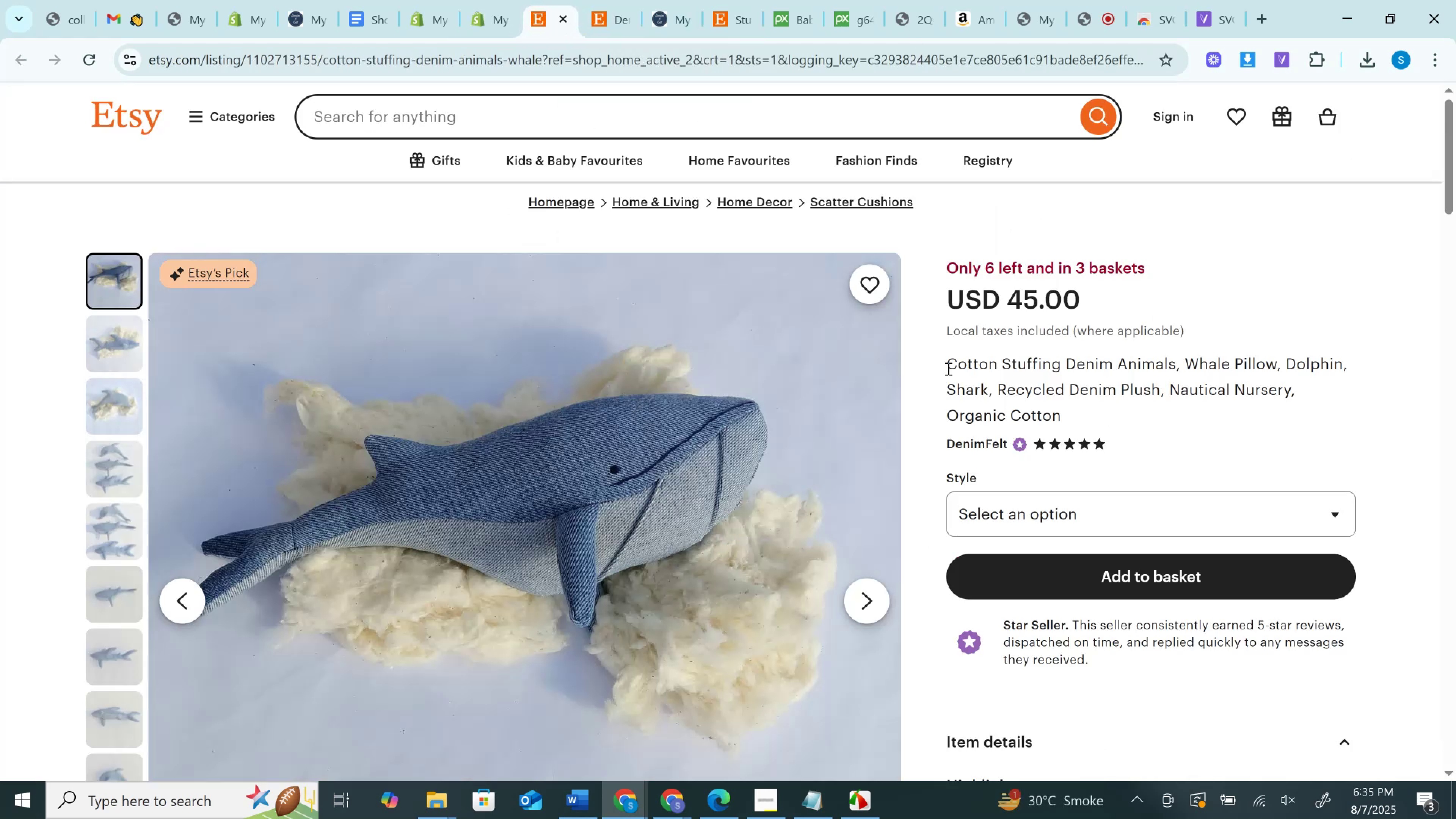 
left_click_drag(start_coordinate=[947, 369], to_coordinate=[1153, 408])
 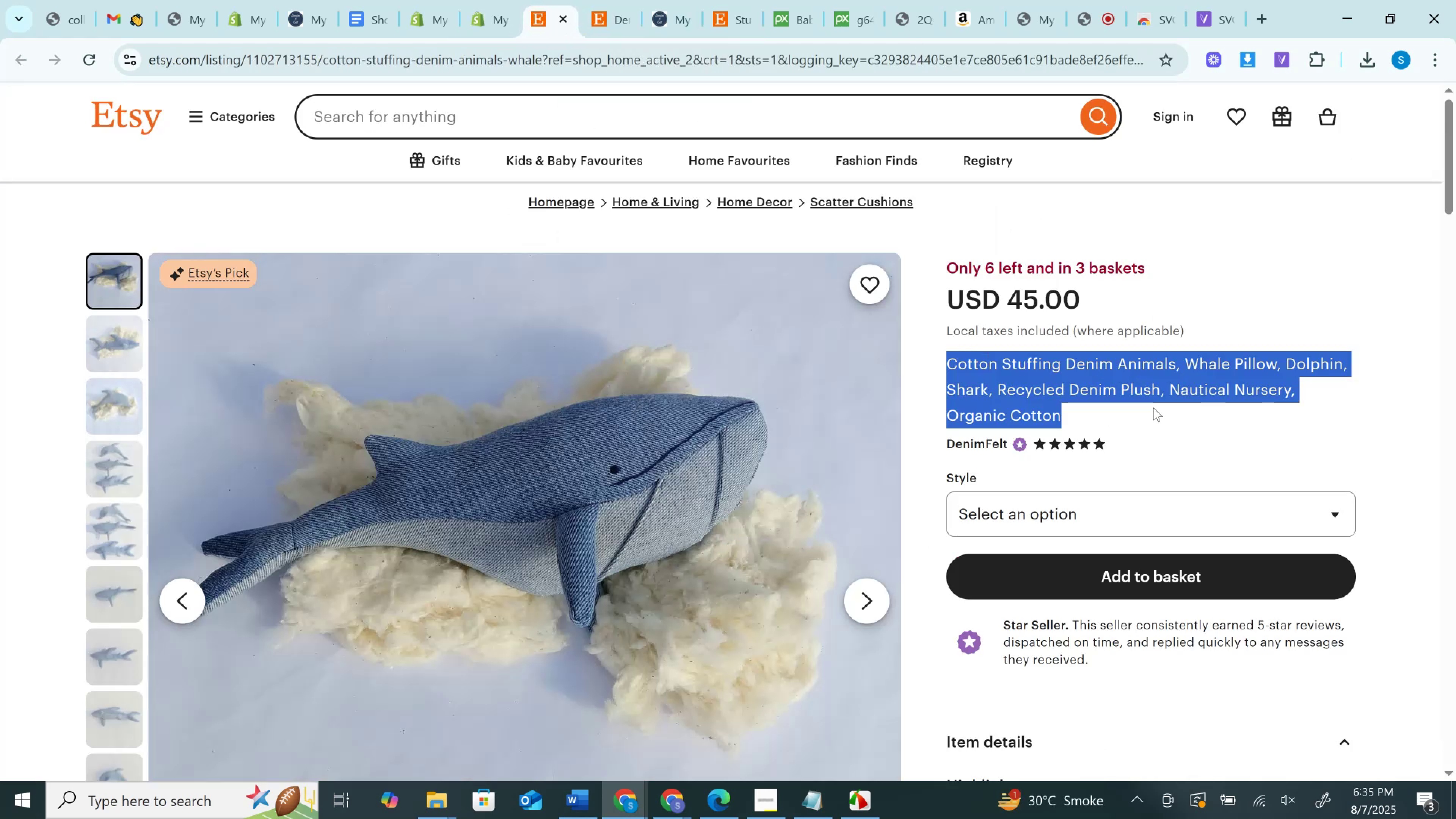 
key(Control+C)
 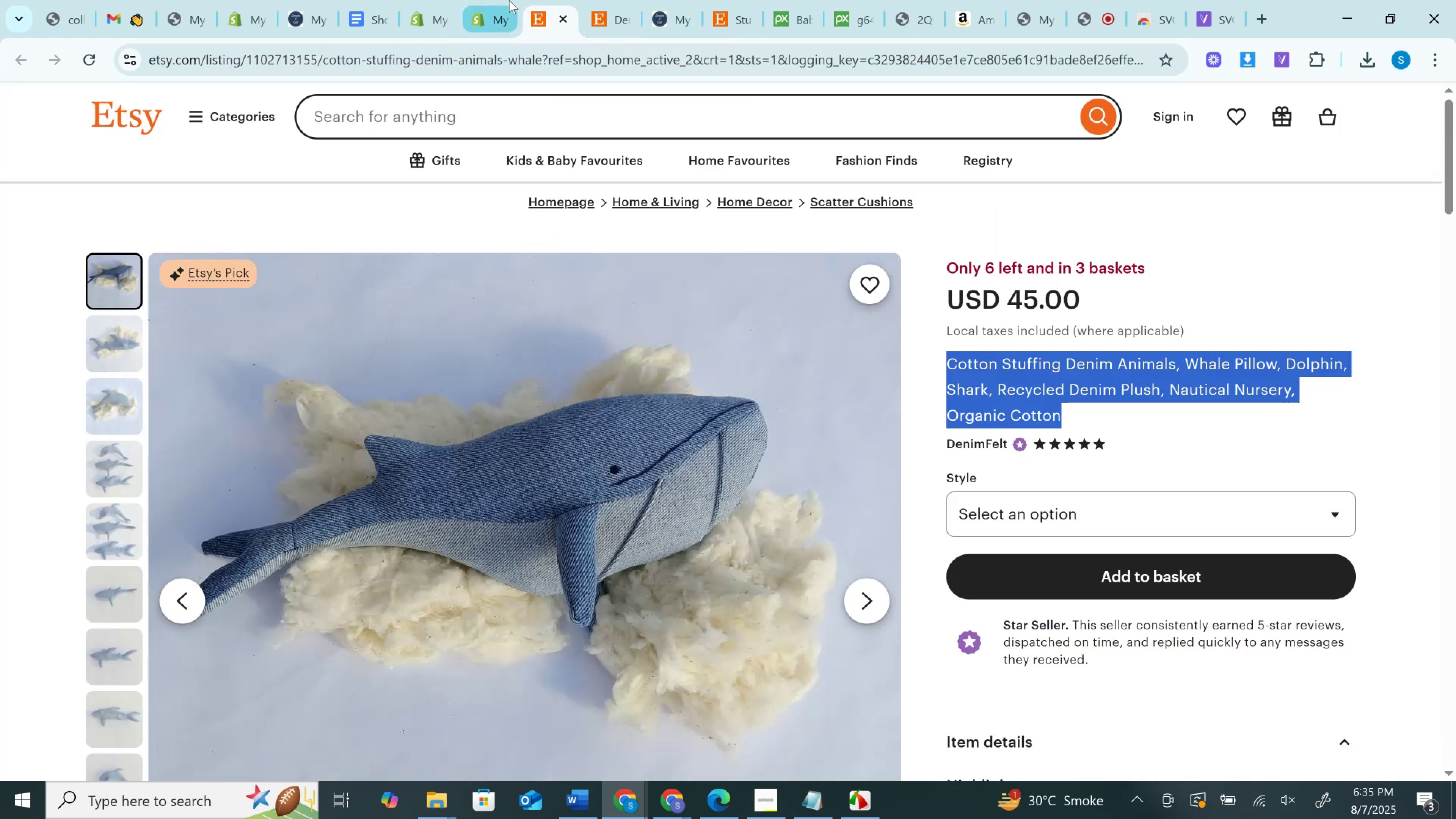 
left_click([509, 0])
 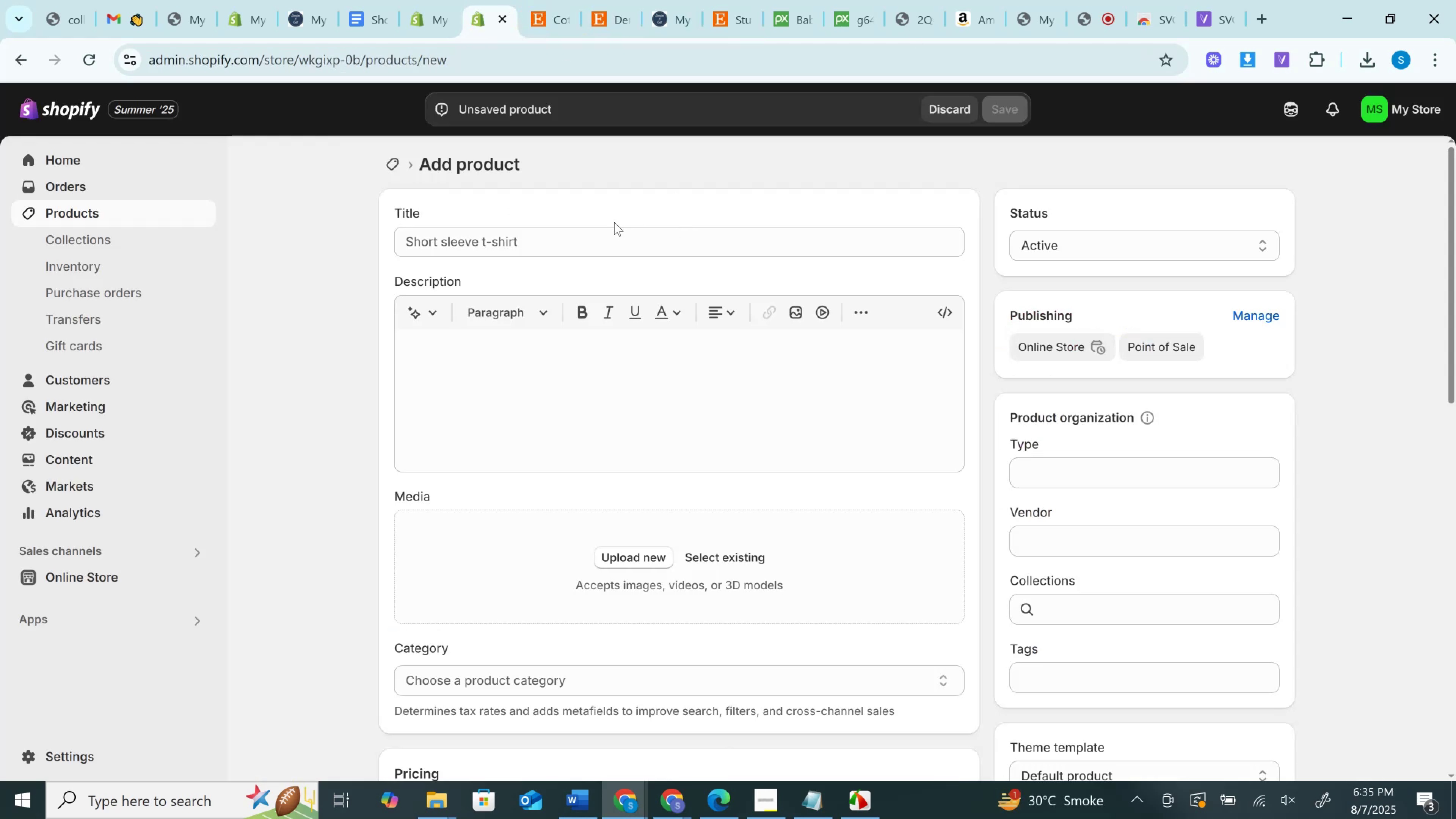 
left_click([614, 231])
 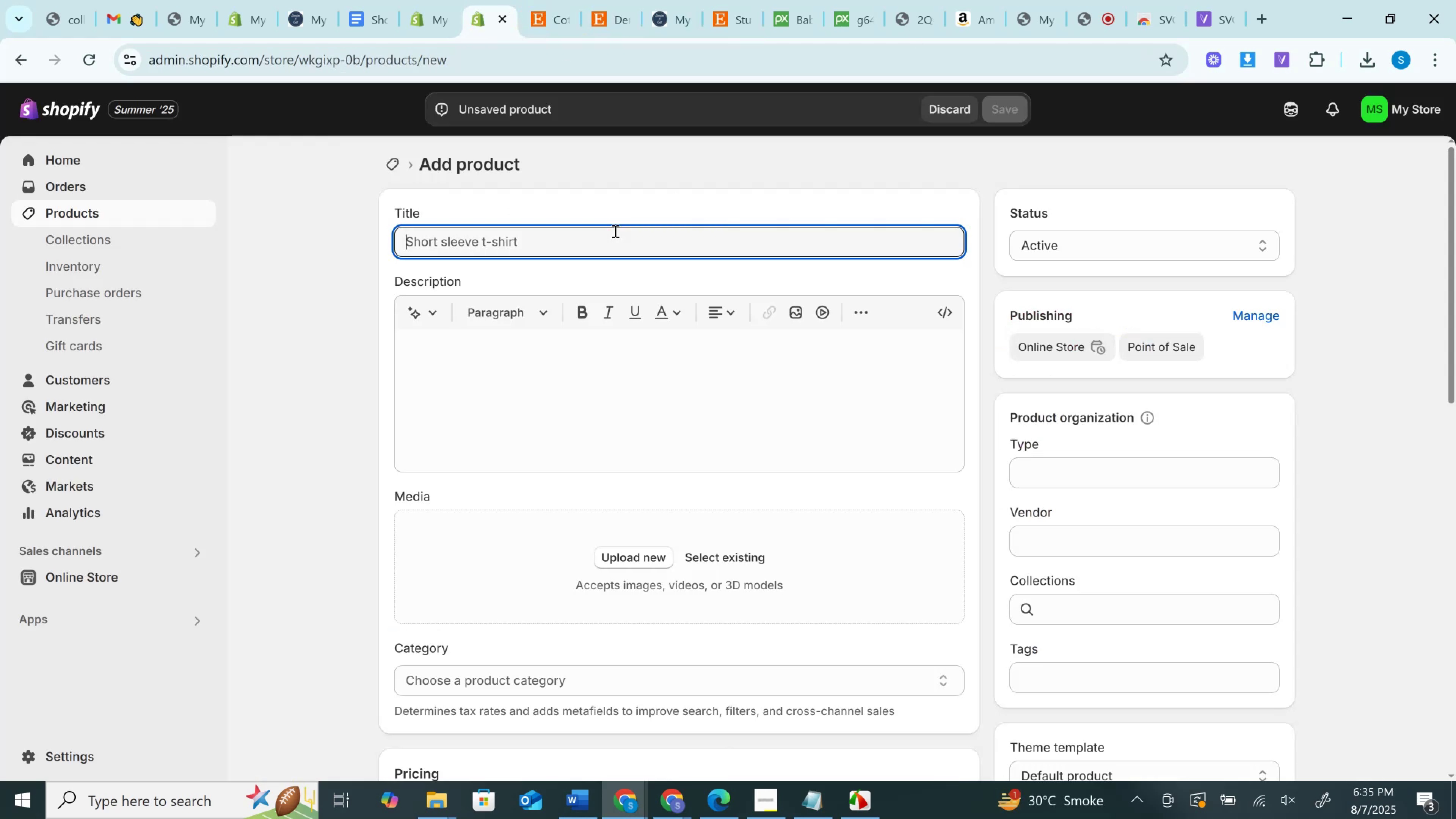 
key(Control+V)
 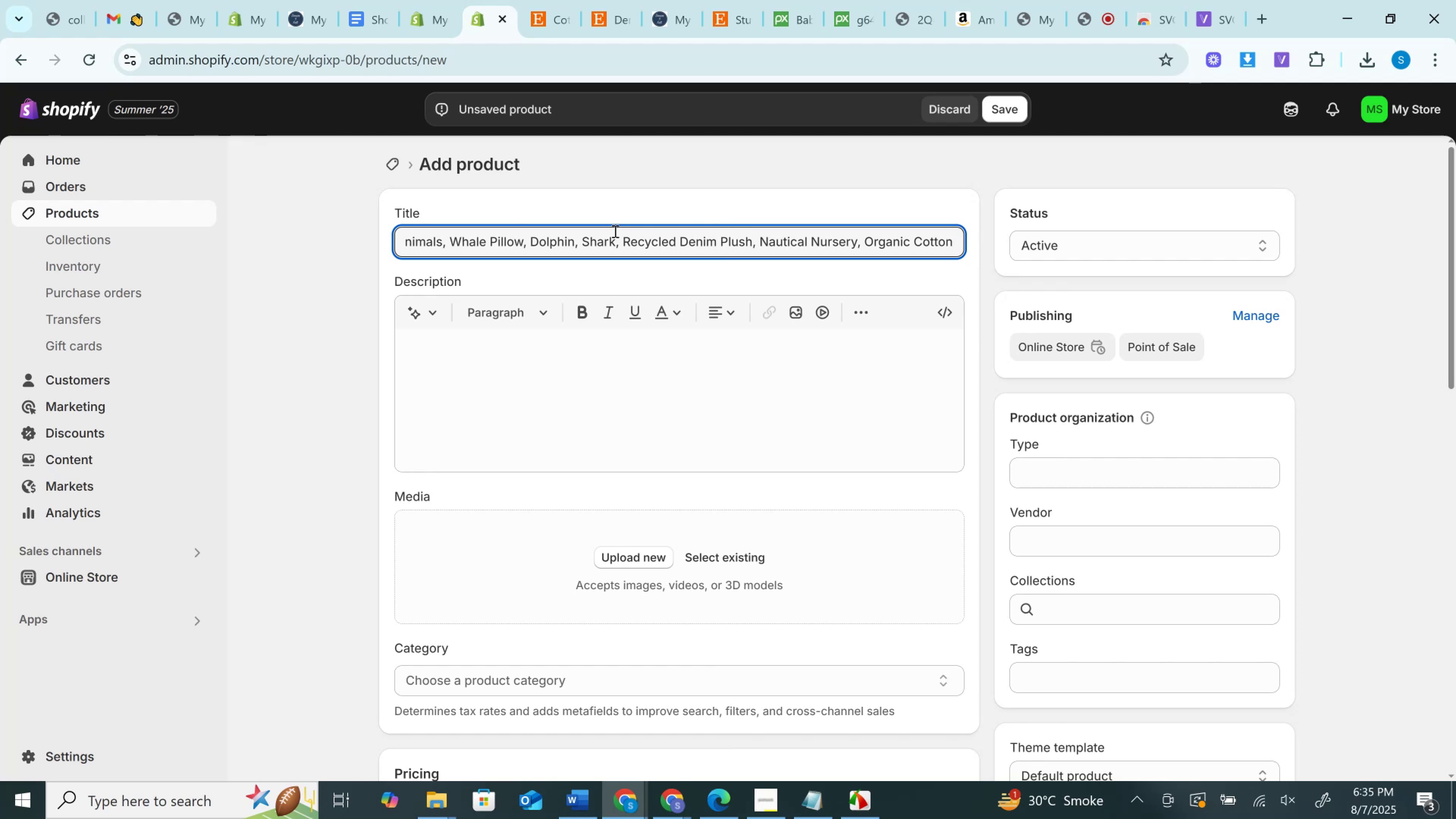 
left_click([546, 0])
 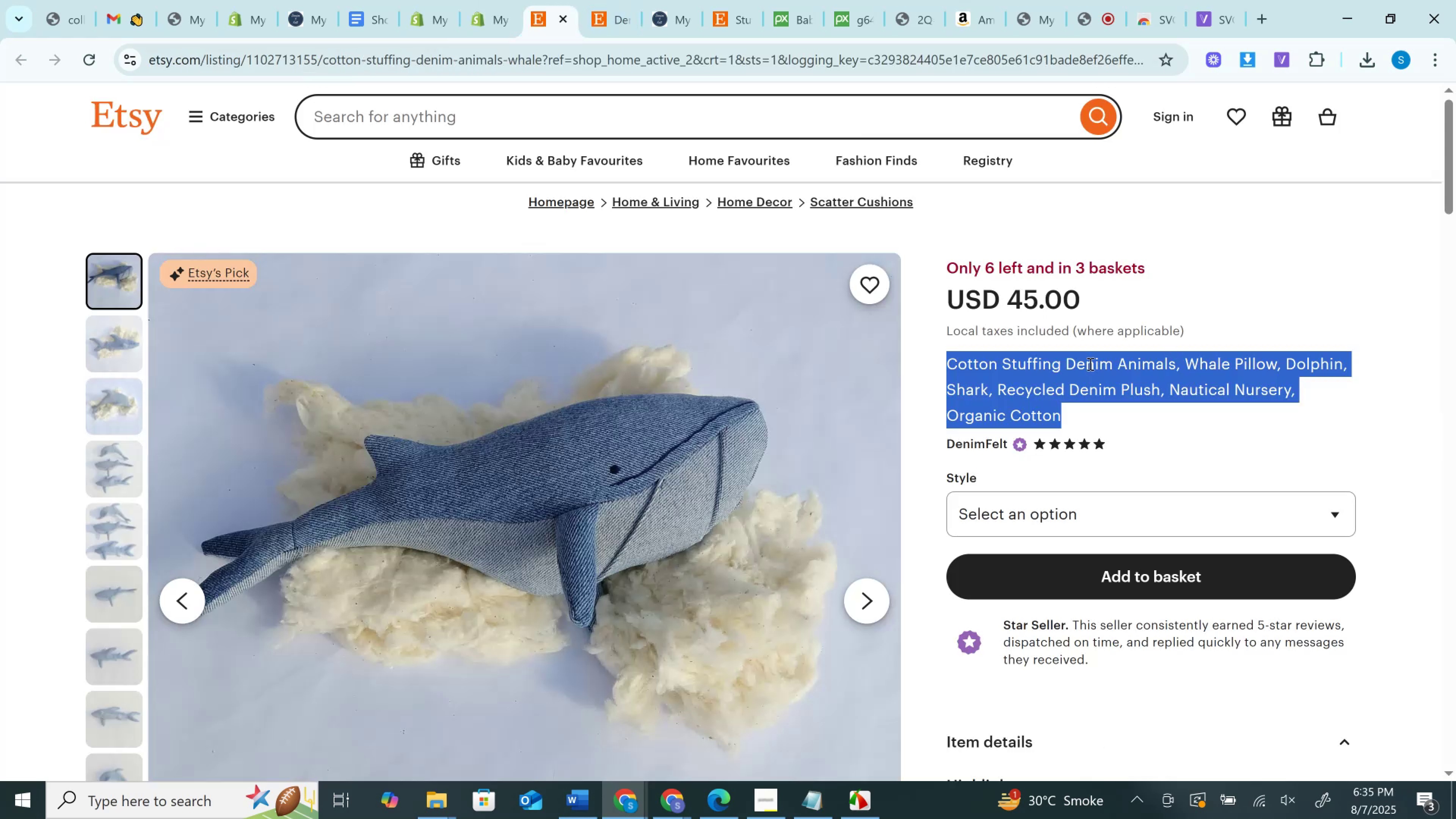 
left_click([1087, 364])
 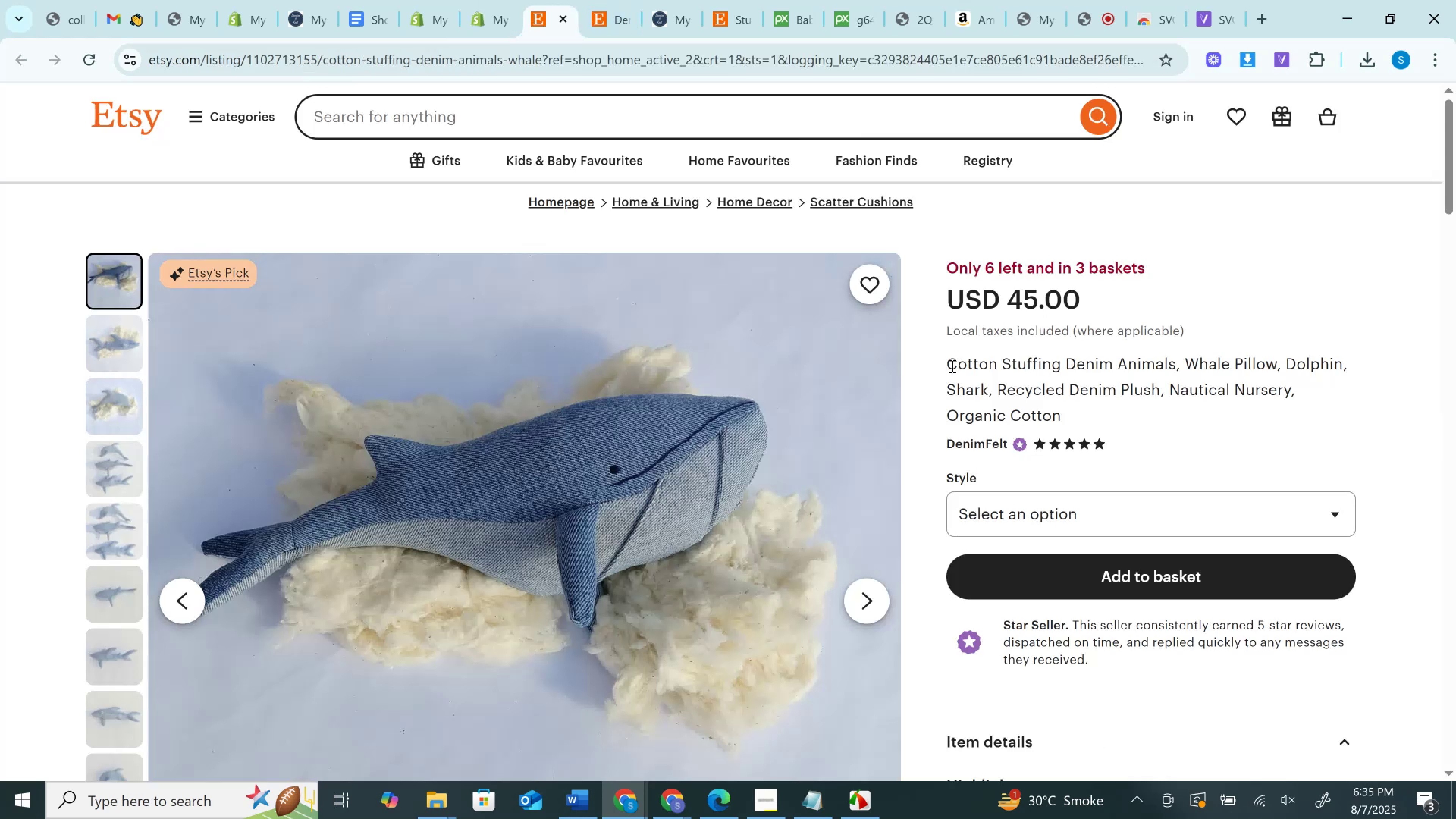 
left_click_drag(start_coordinate=[946, 366], to_coordinate=[1122, 366])
 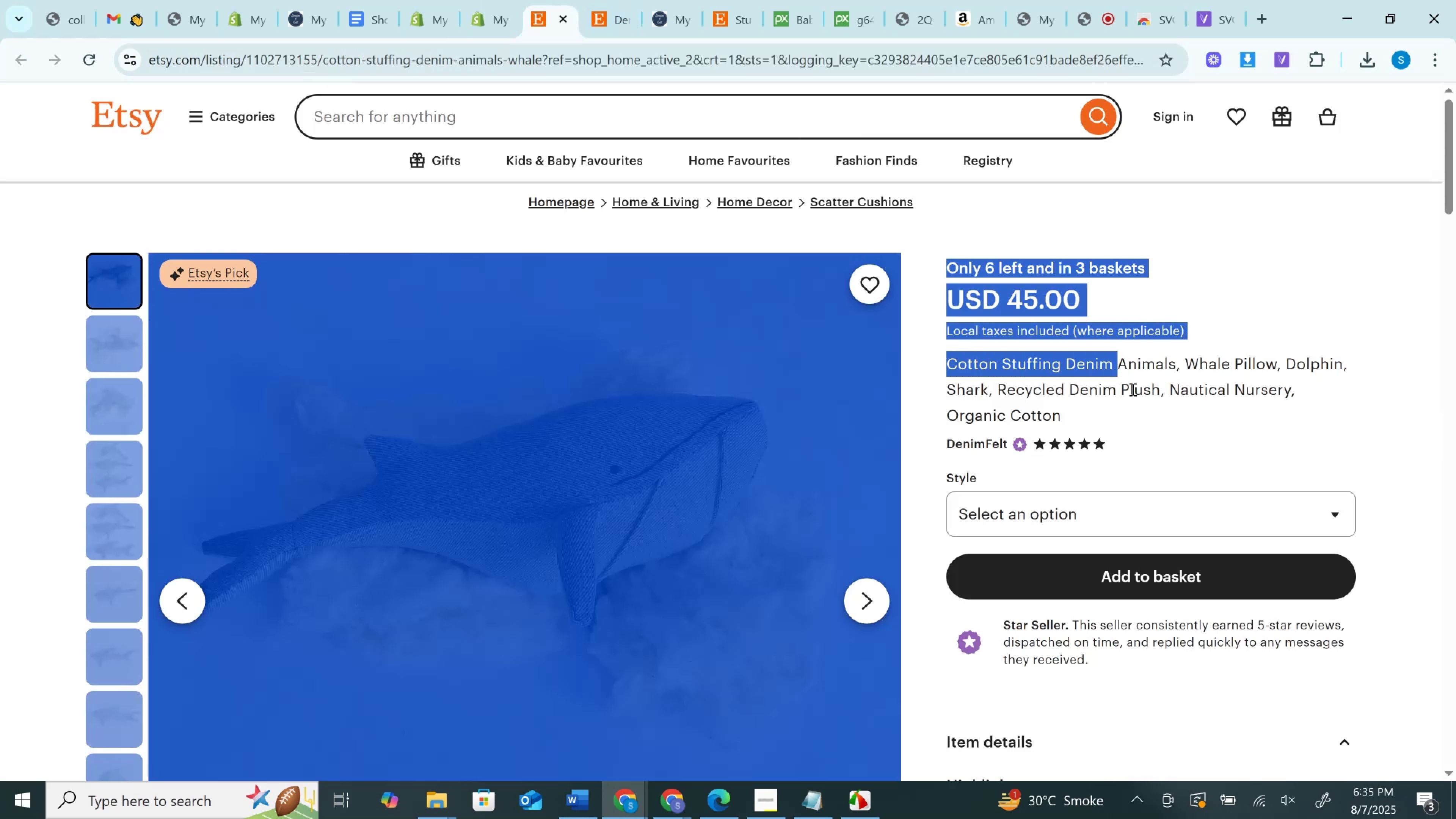 
left_click([1132, 389])
 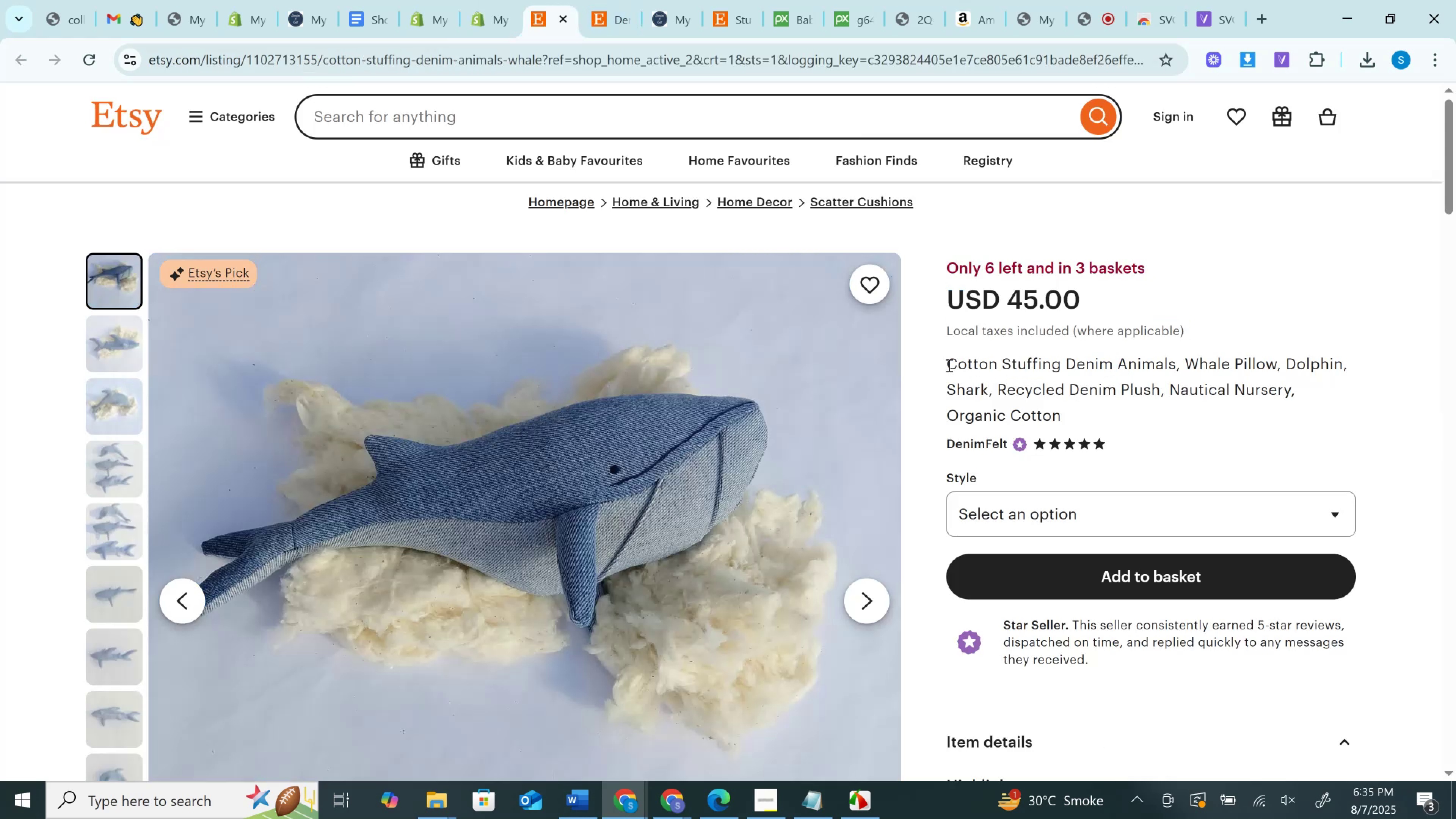 
left_click_drag(start_coordinate=[950, 364], to_coordinate=[1174, 358])
 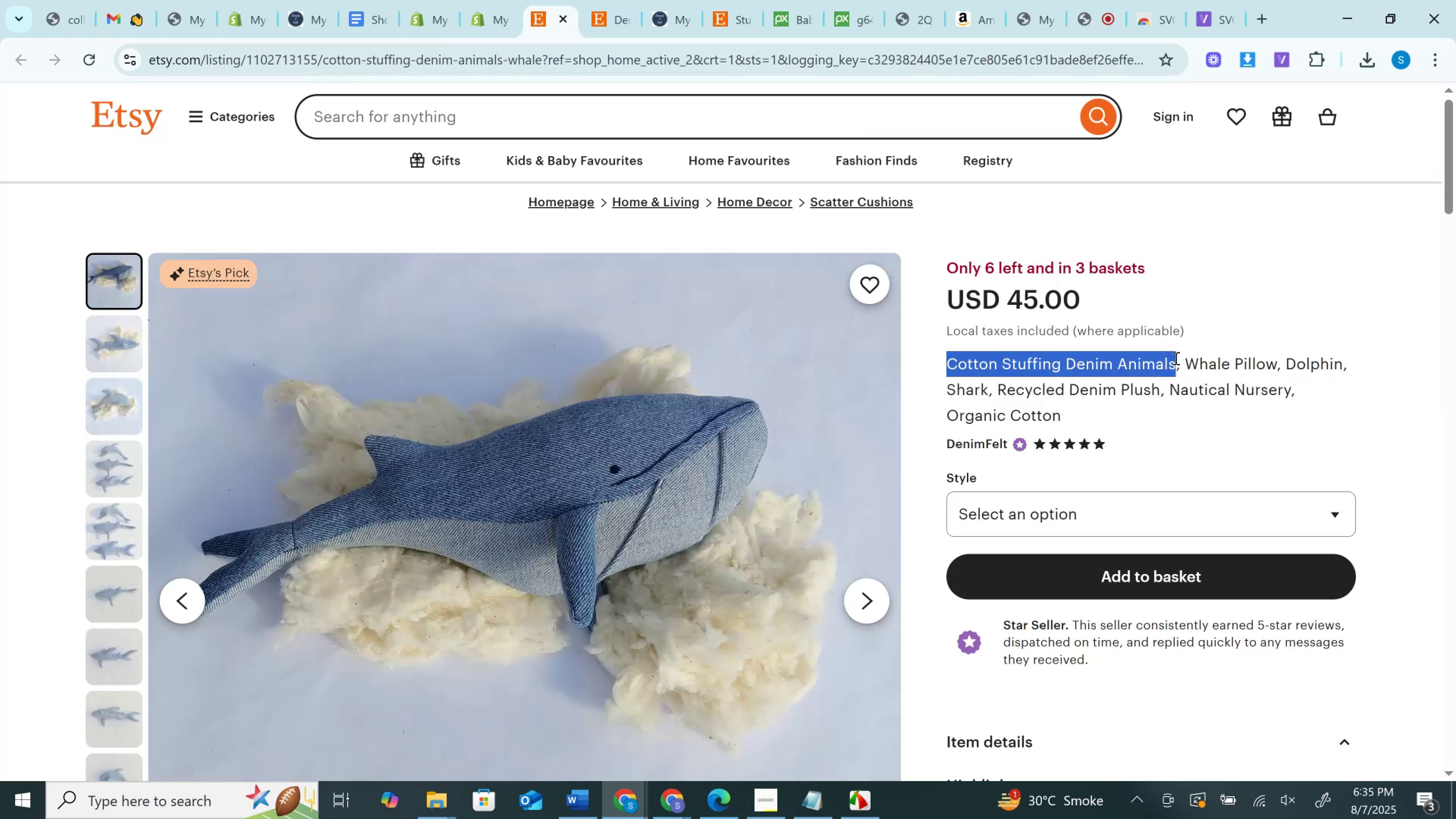 
hold_key(key=ControlLeft, duration=1.5)
 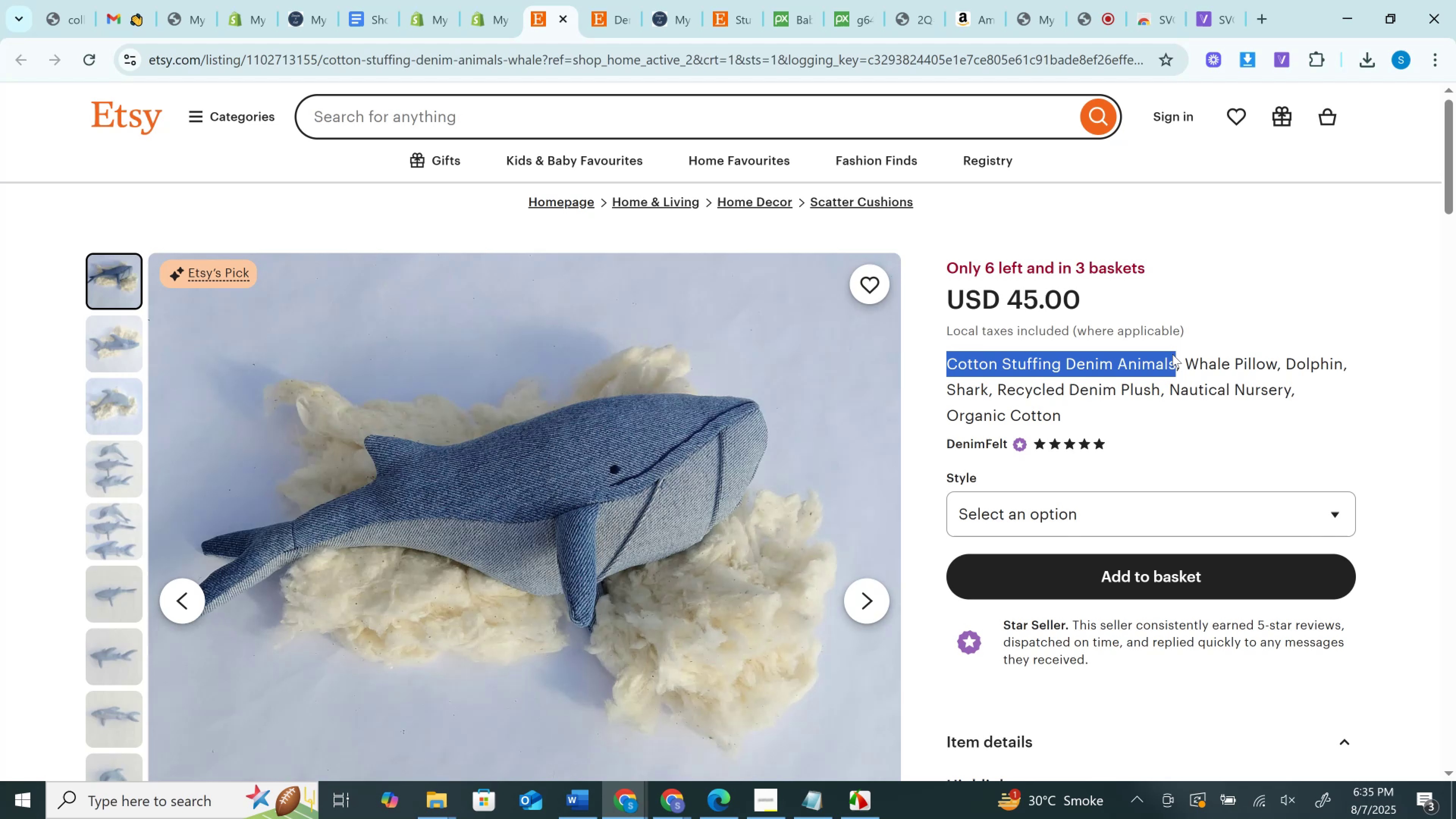 
key(Control+C)
 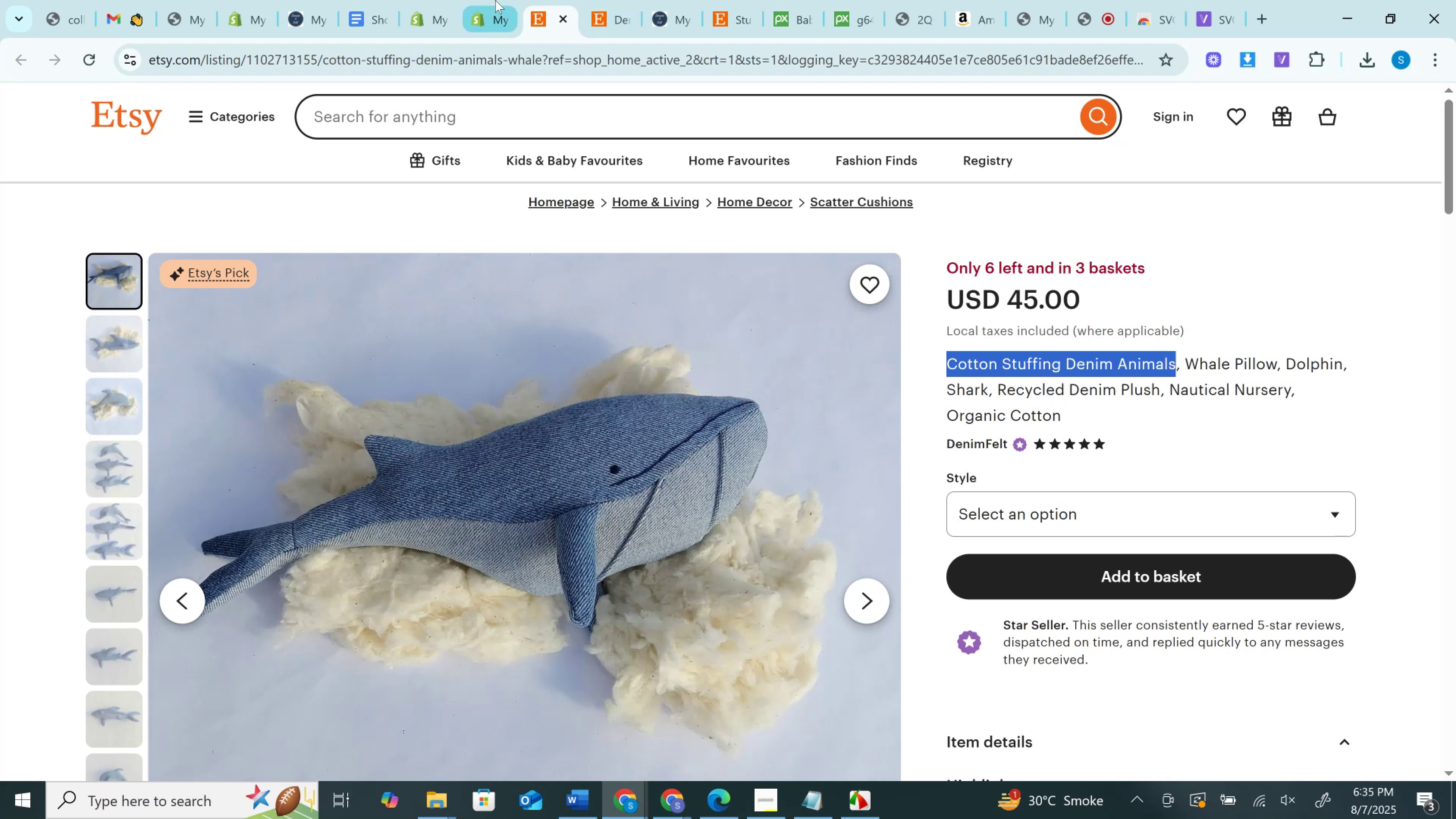 
left_click([495, 0])
 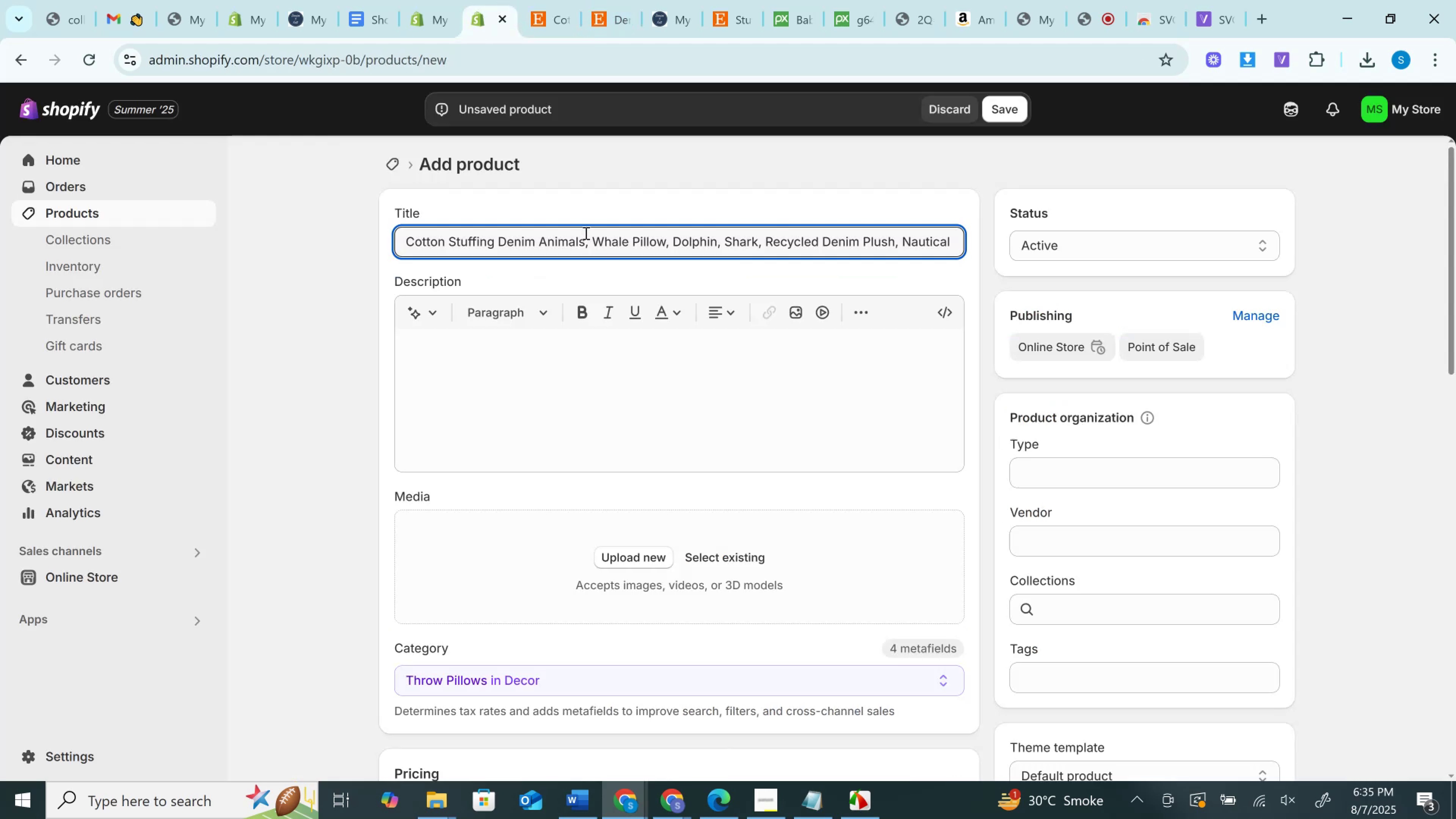 
left_click([585, 233])
 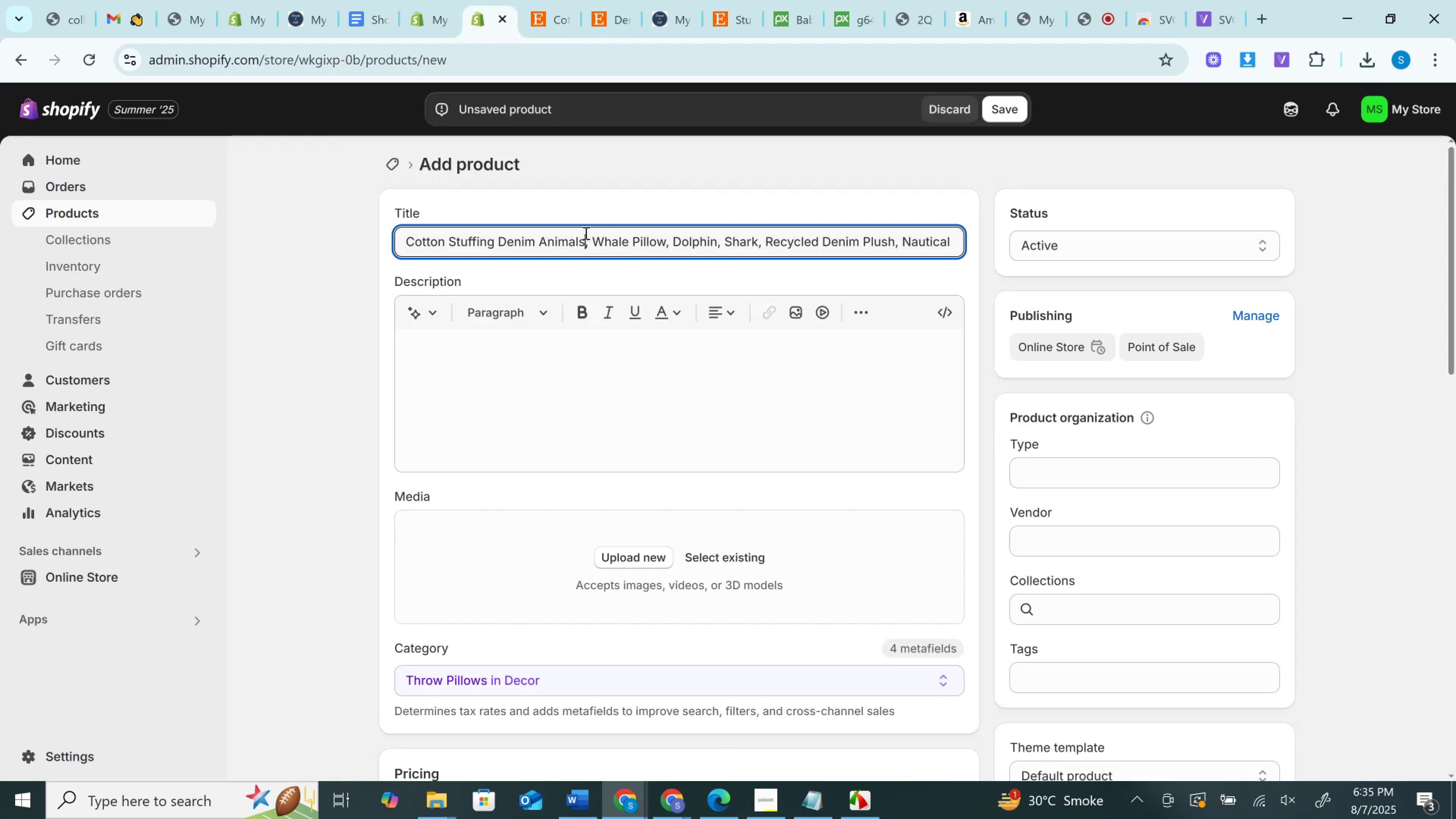 
key(Control+A)
 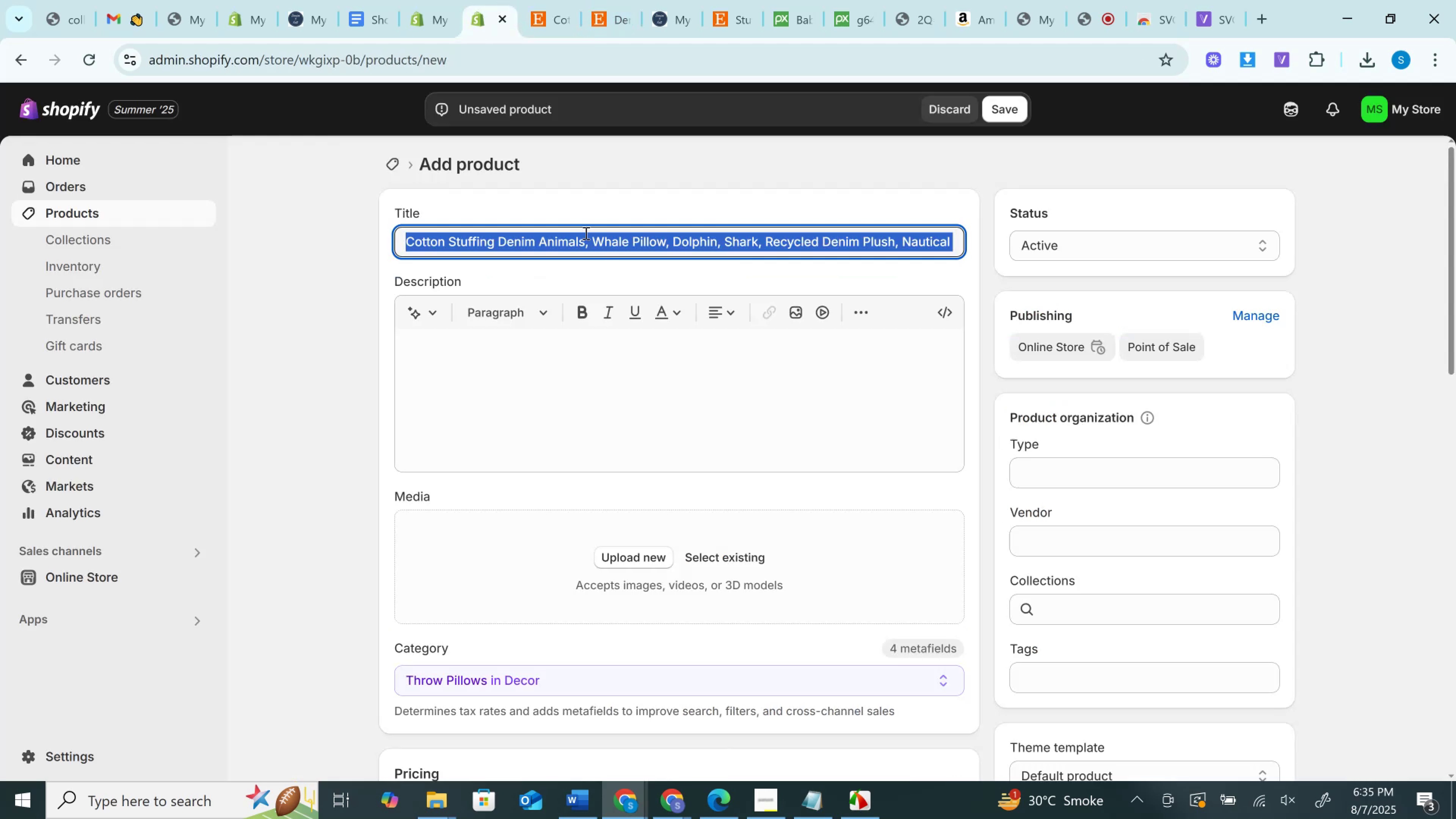 
key(Control+V)
 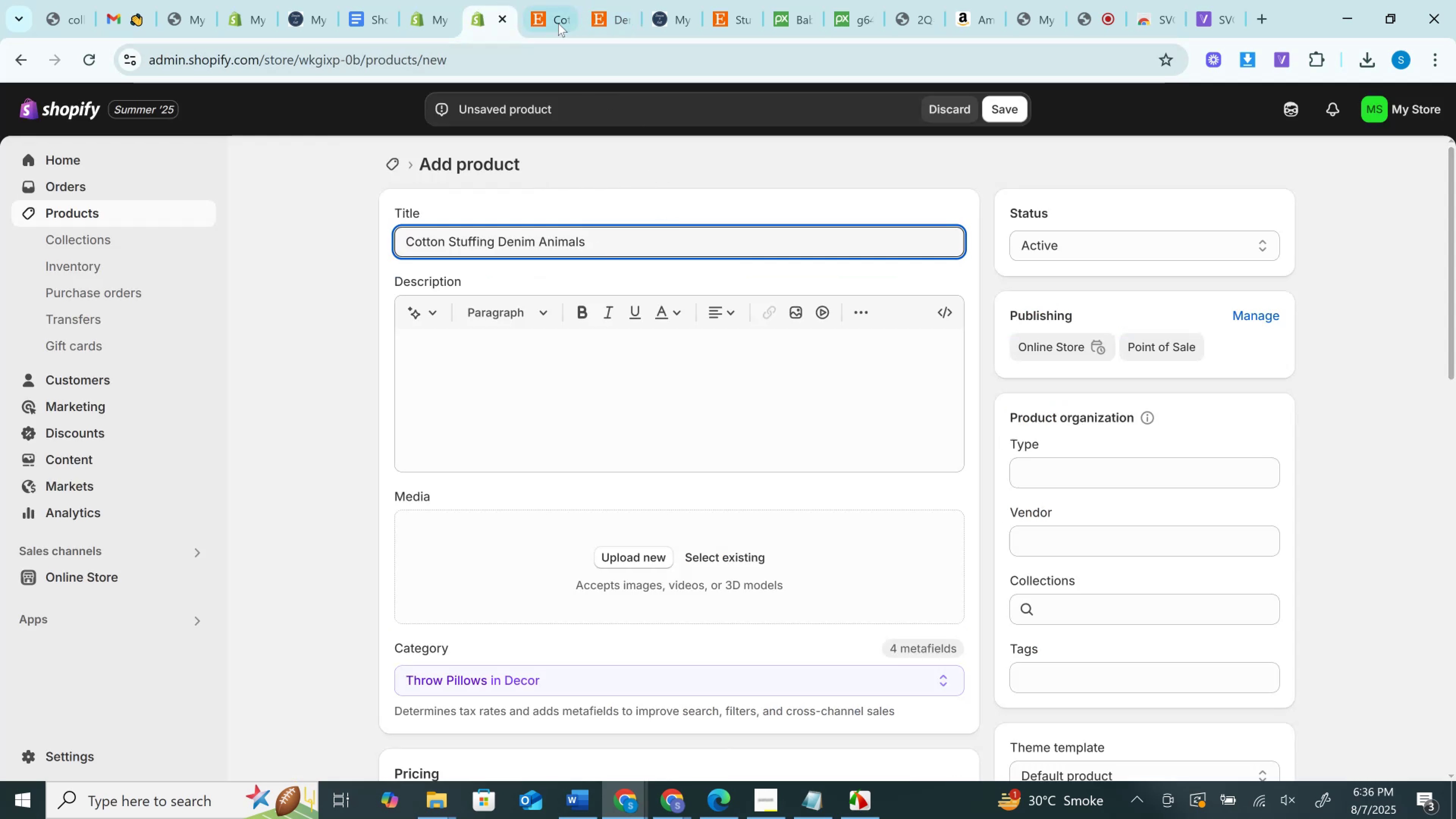 
left_click([548, 0])
 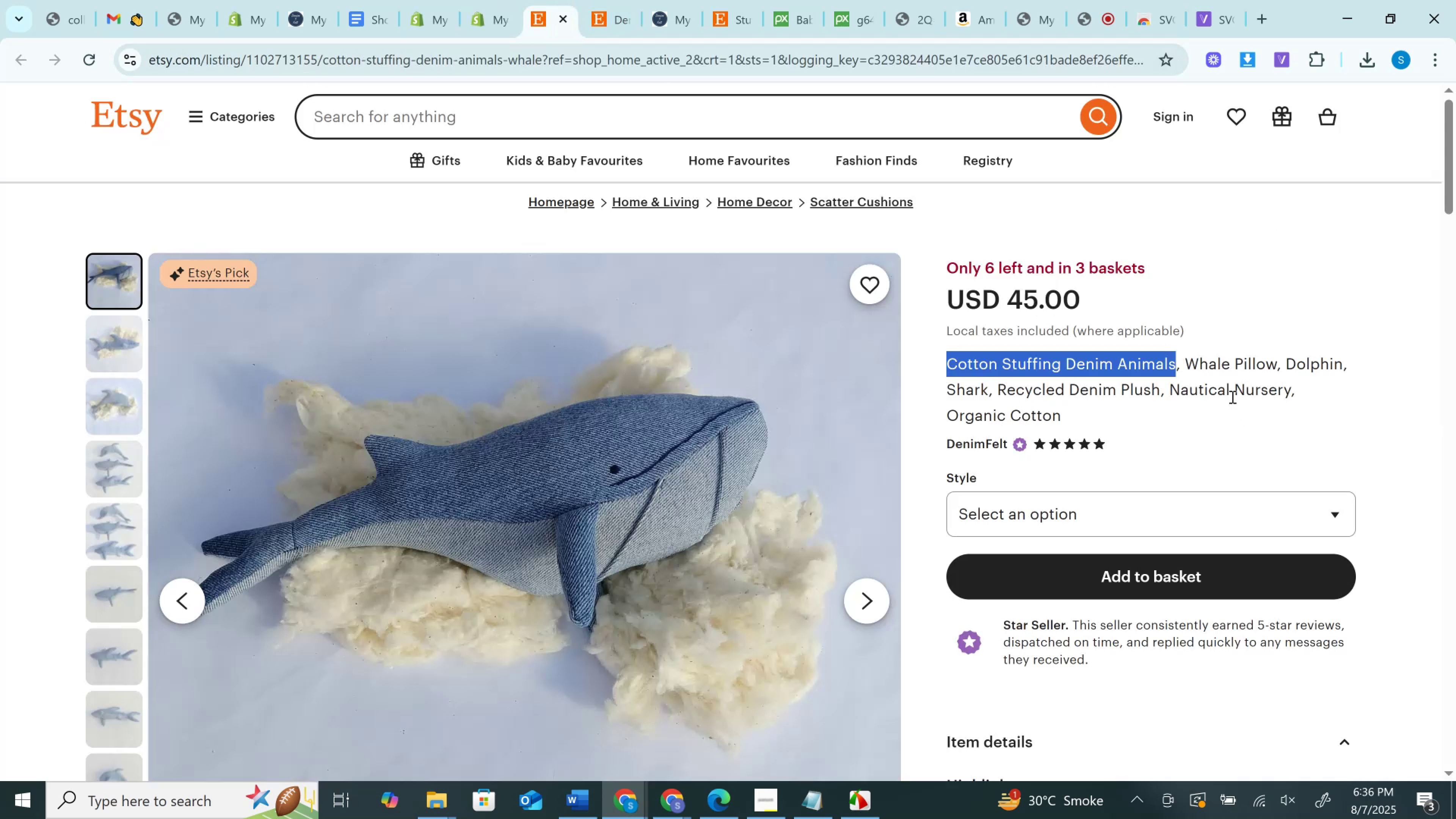 
scroll: coordinate [1232, 397], scroll_direction: down, amount: 1.0
 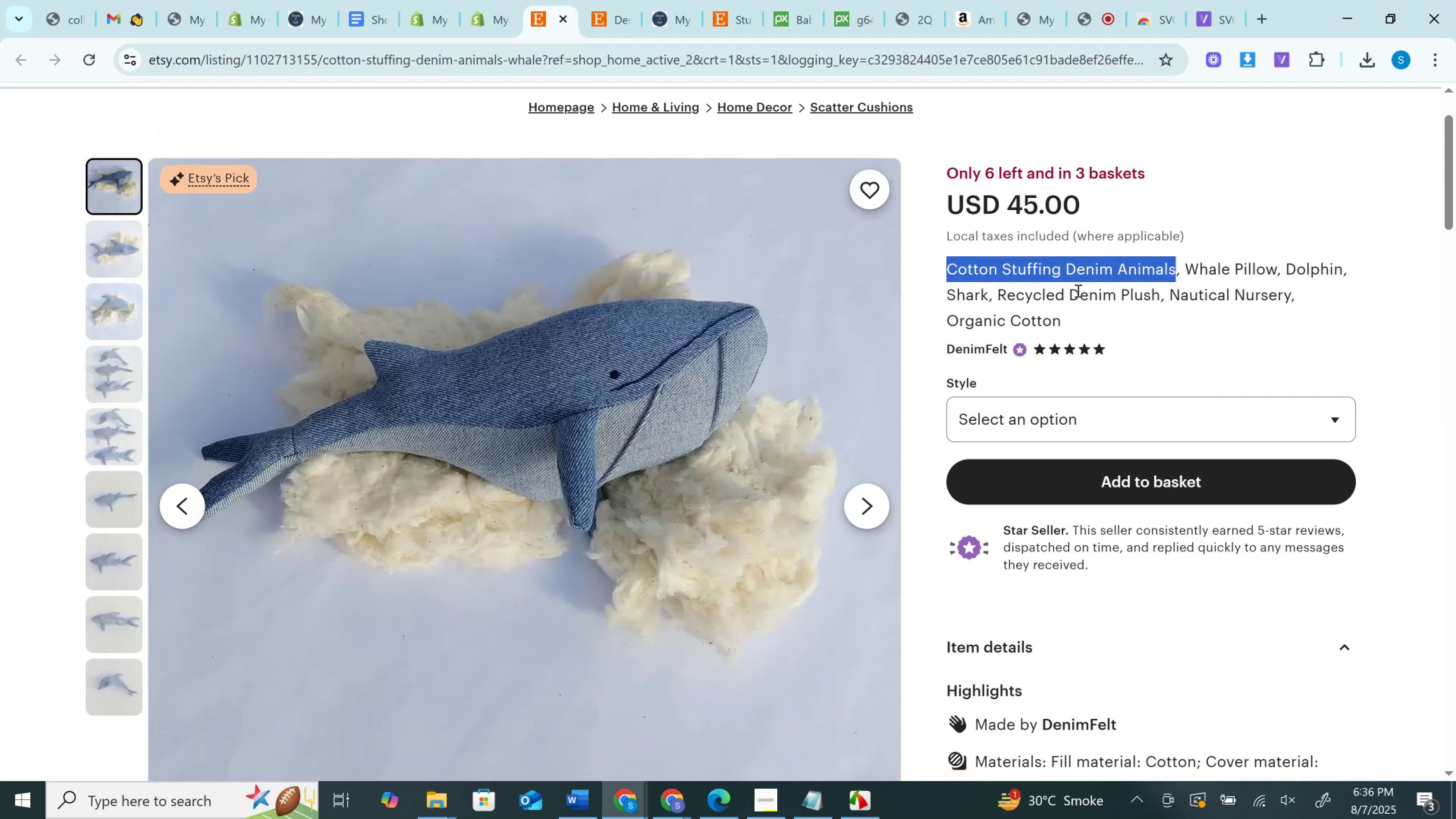 
left_click_drag(start_coordinate=[1071, 321], to_coordinate=[940, 269])
 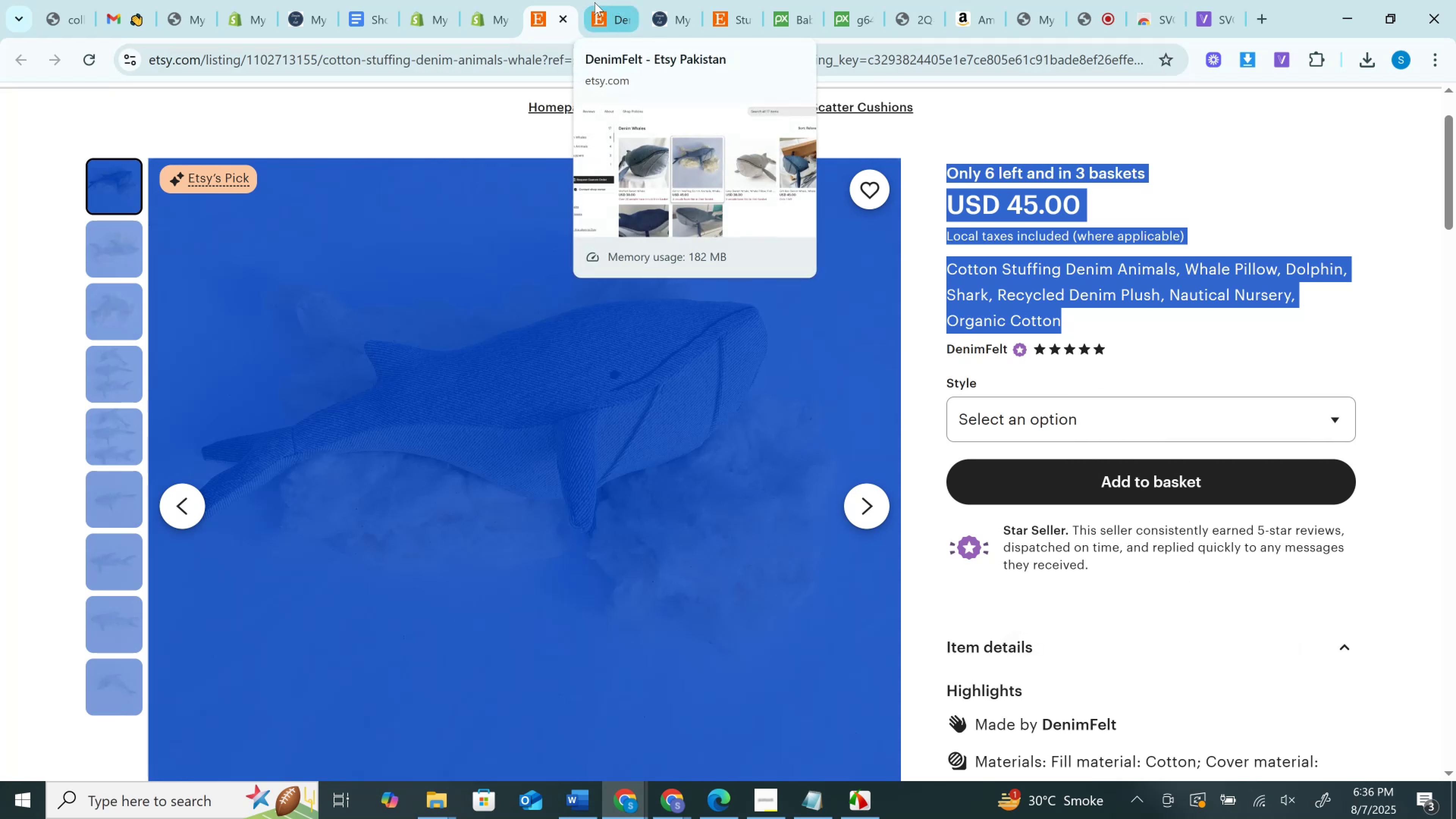 
scroll: coordinate [1071, 405], scroll_direction: down, amount: 2.0
 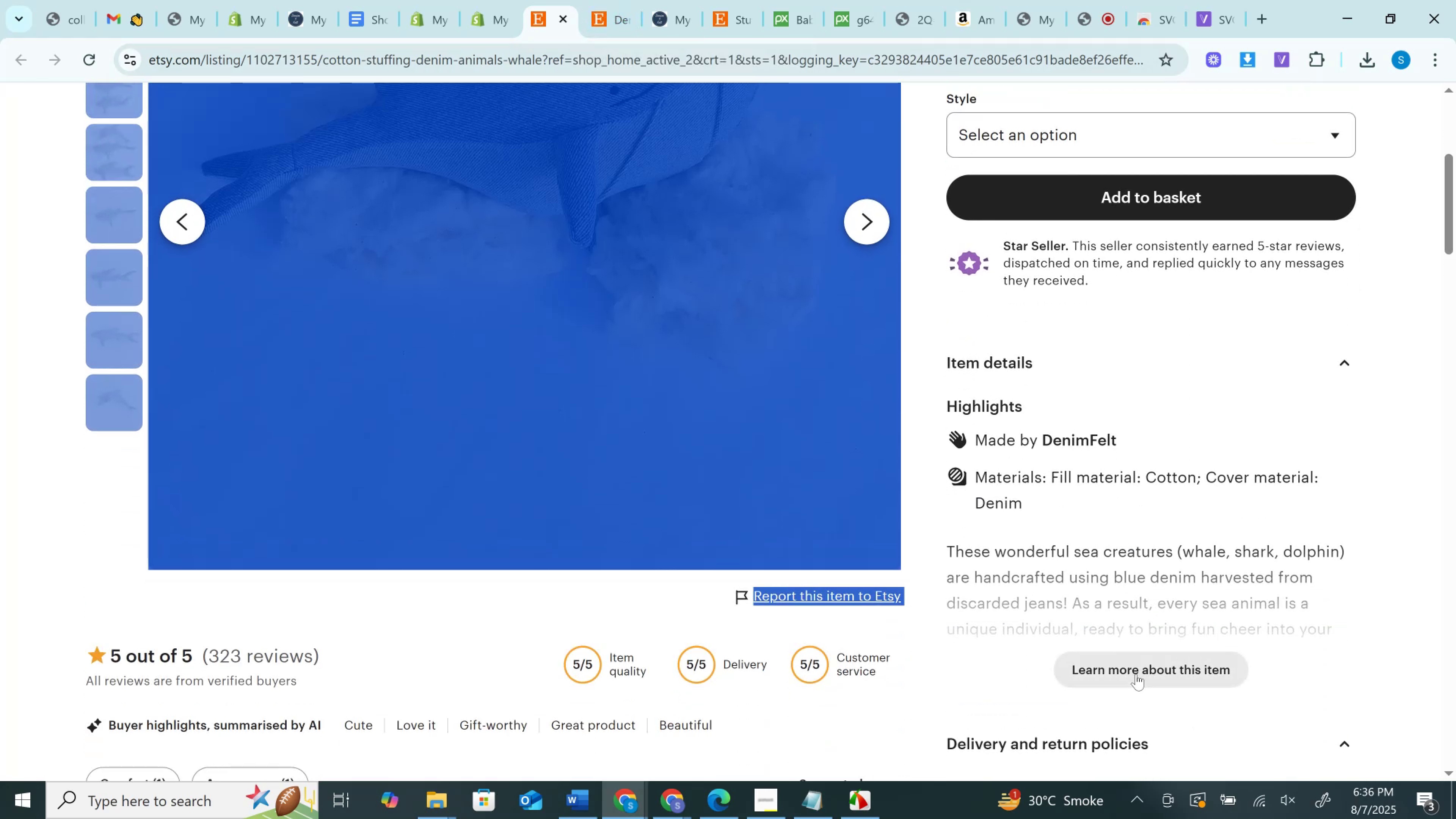 
left_click([1137, 670])
 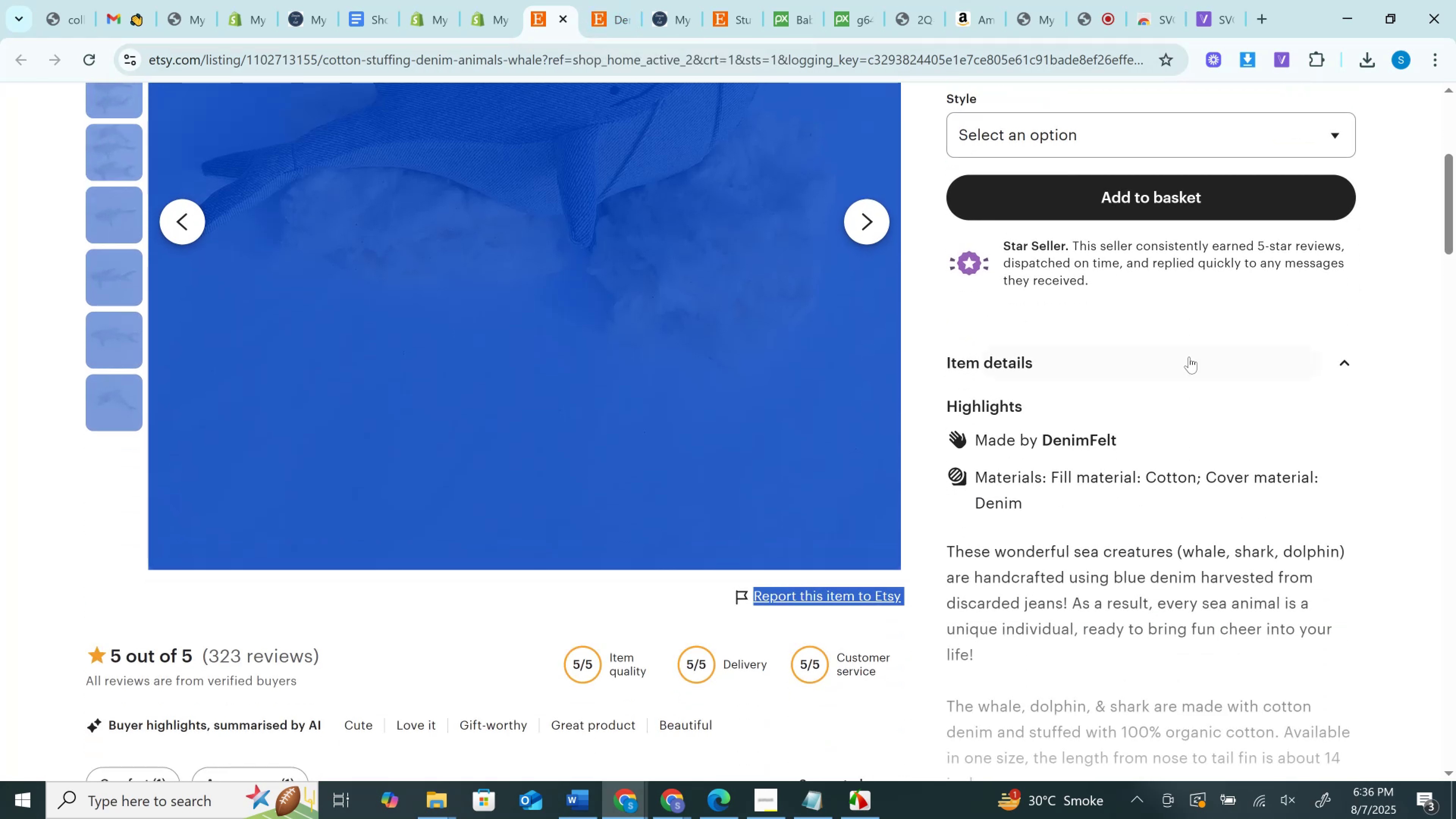 
scroll: coordinate [1189, 357], scroll_direction: down, amount: 2.0
 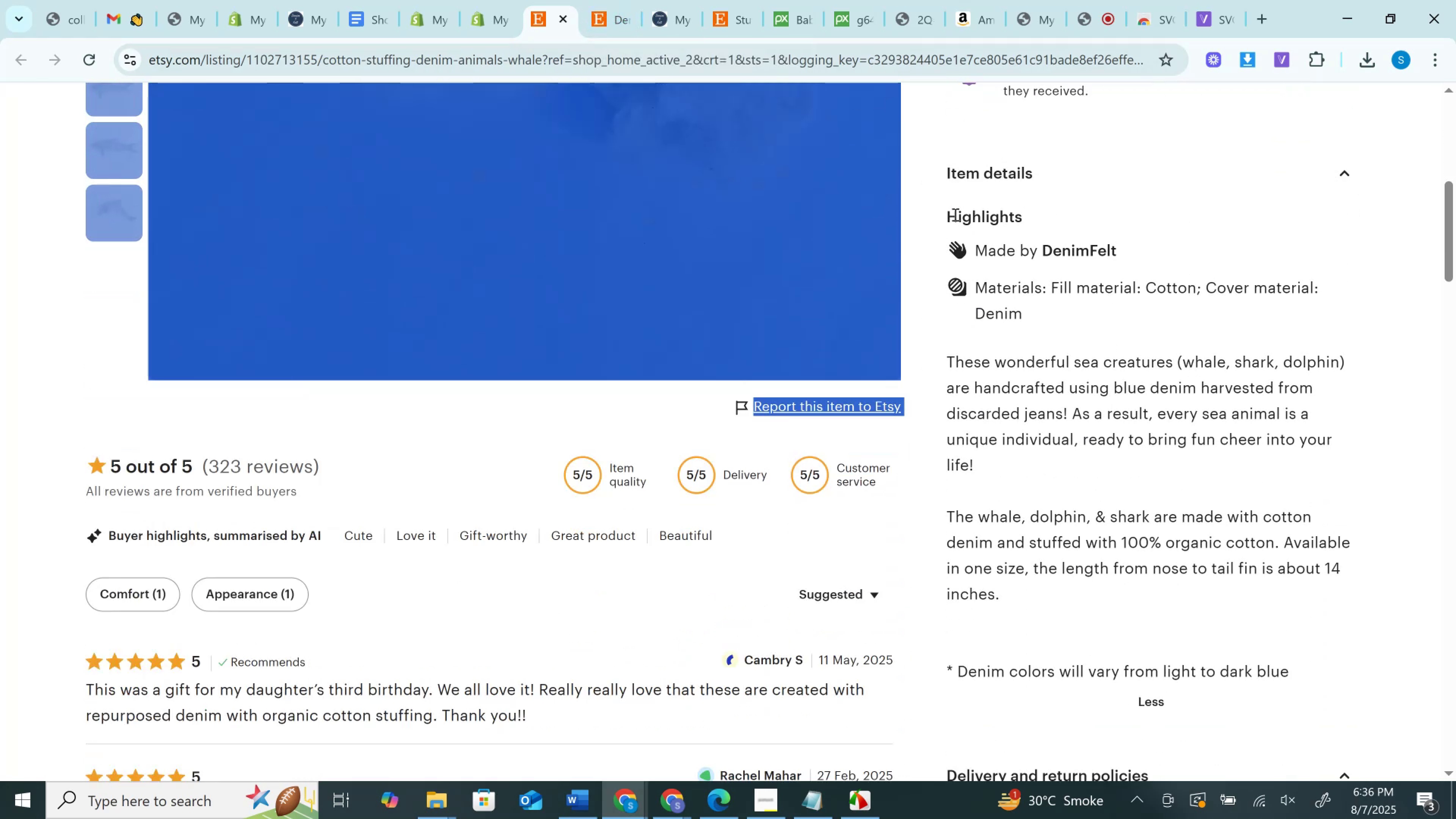 
left_click_drag(start_coordinate=[947, 216], to_coordinate=[1305, 667])
 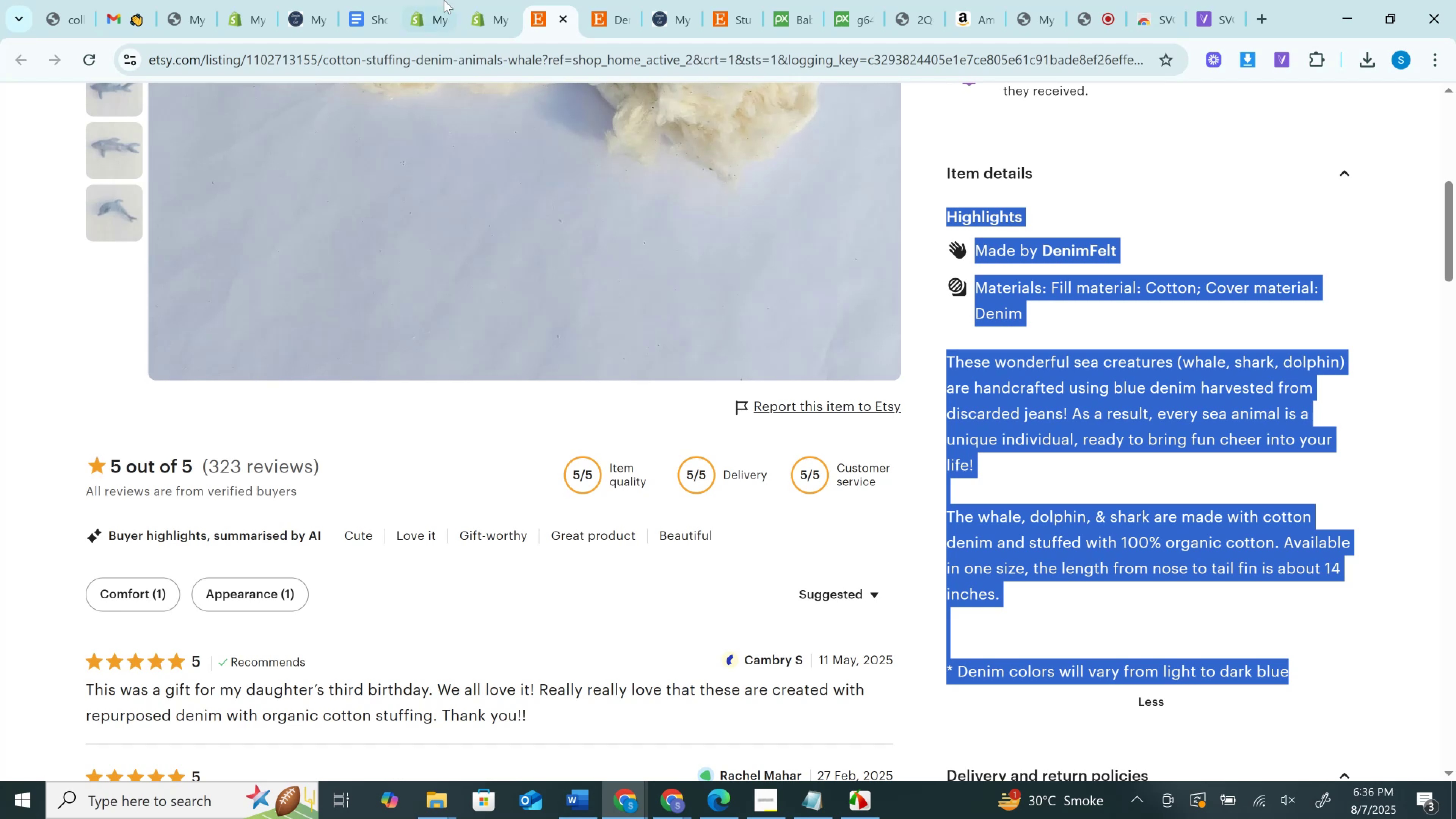 
key(Control+C)
 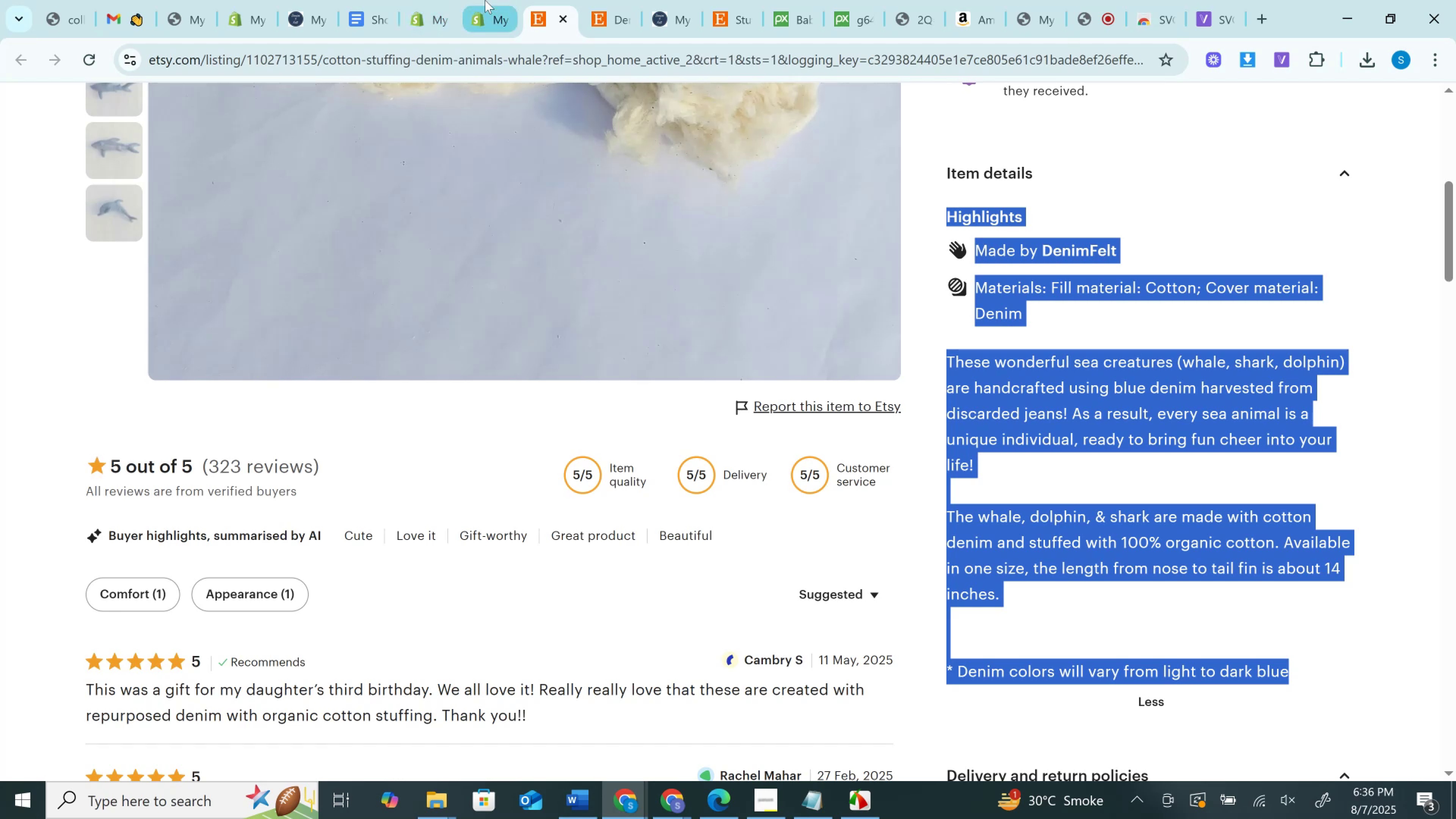 
left_click([485, 0])
 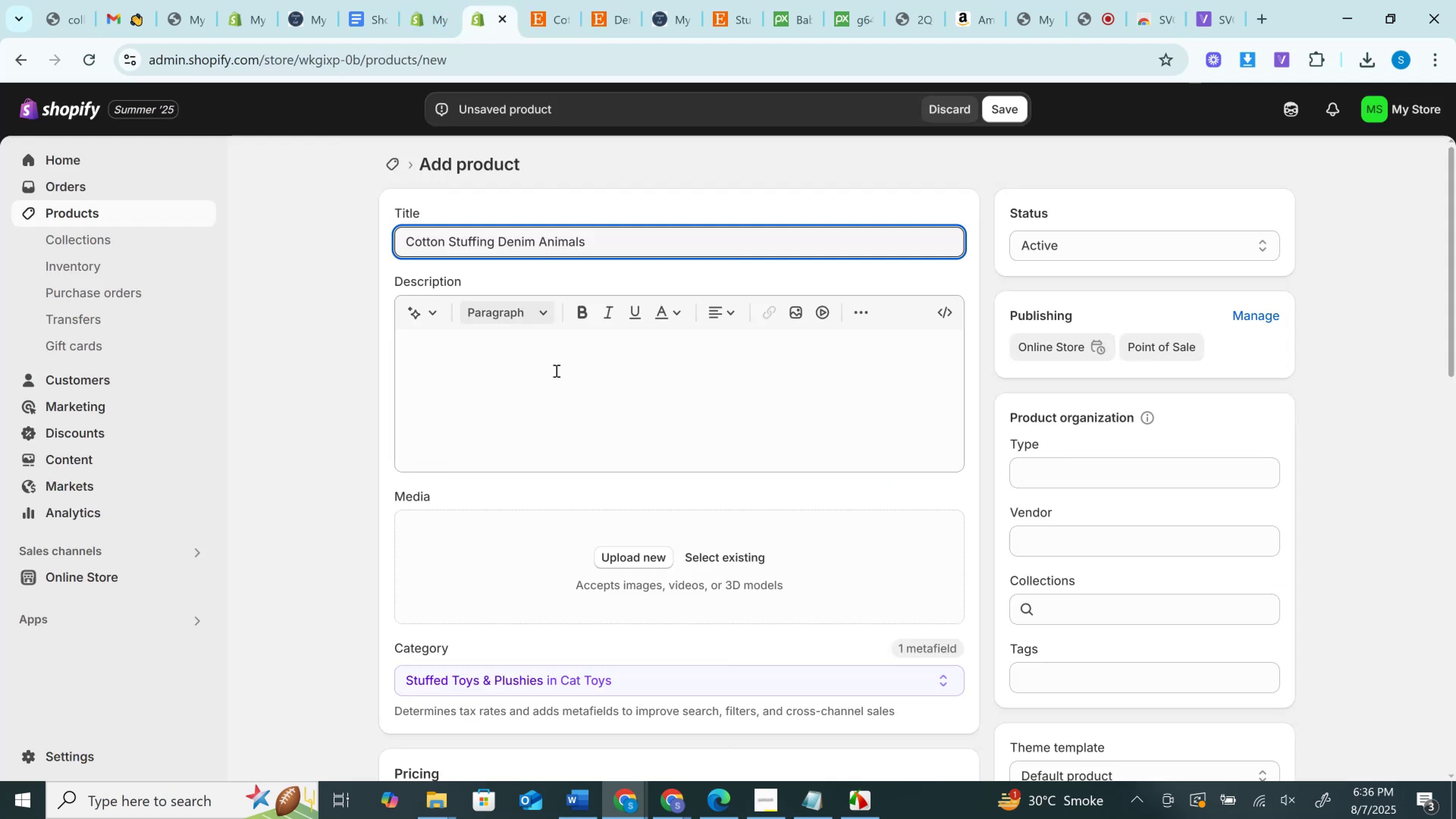 
left_click([551, 383])
 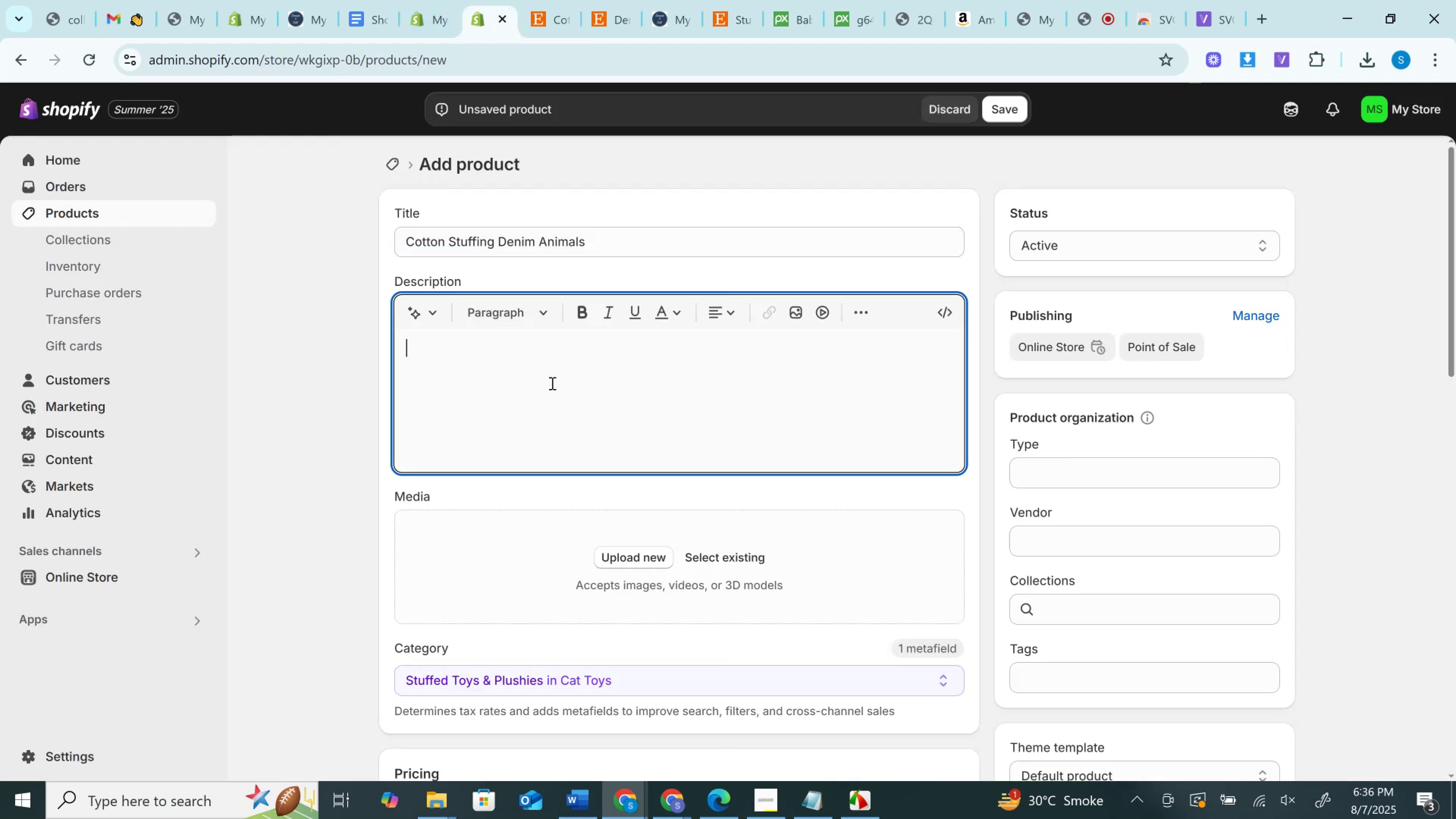 
key(Control+V)
 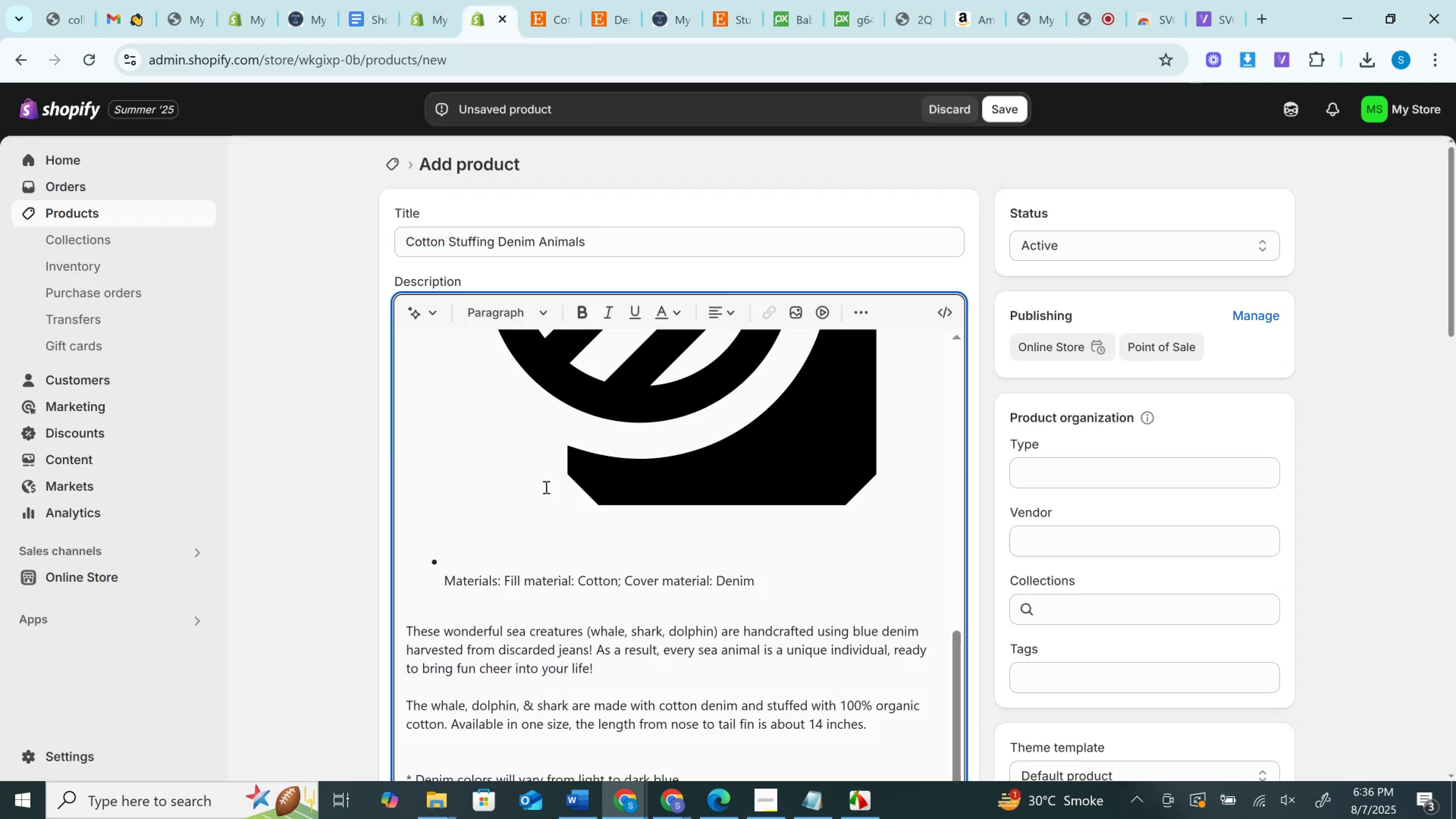 
scroll: coordinate [530, 495], scroll_direction: up, amount: 3.0
 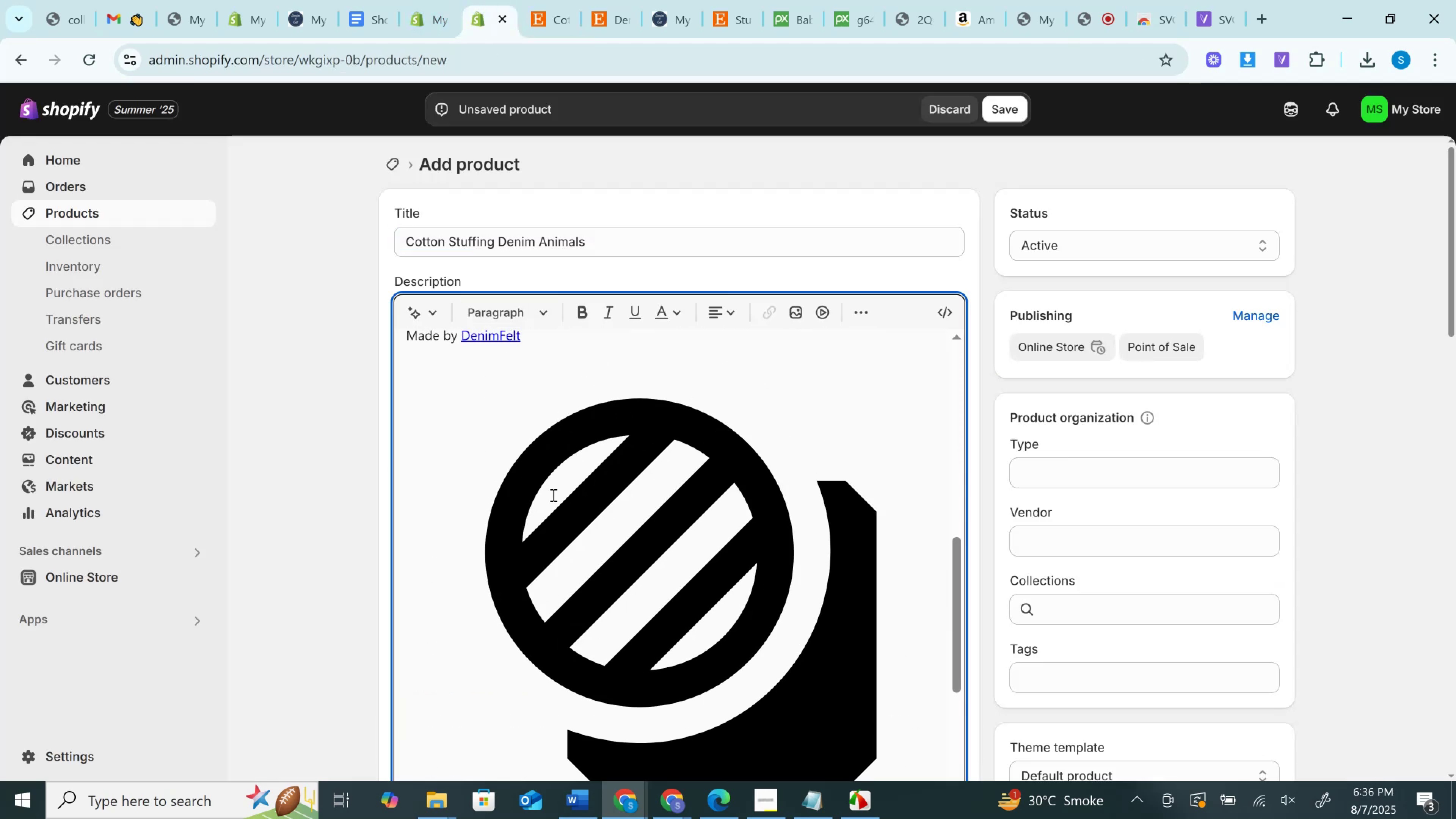 
left_click([552, 495])
 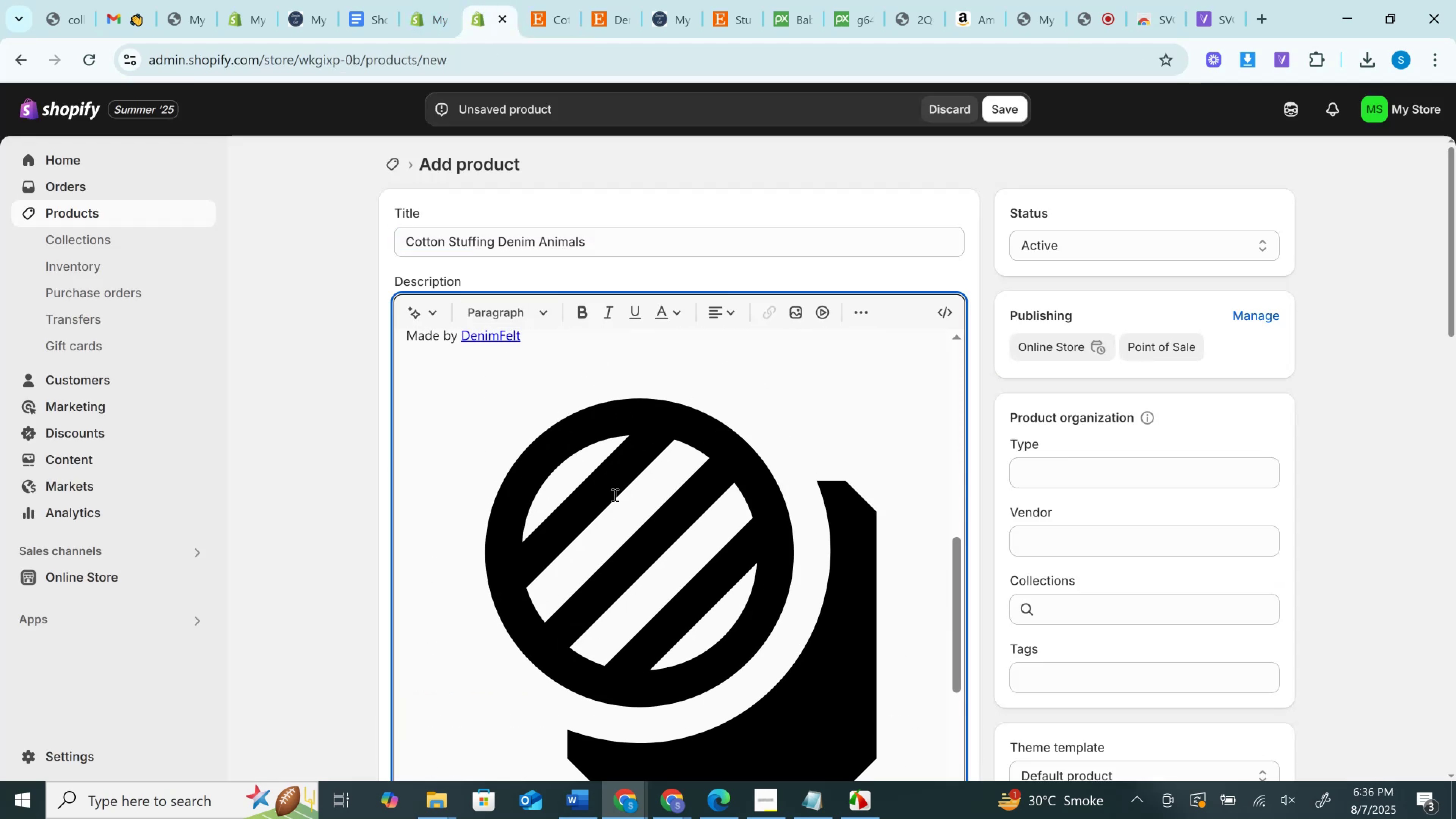 
scroll: coordinate [614, 495], scroll_direction: down, amount: 1.0
 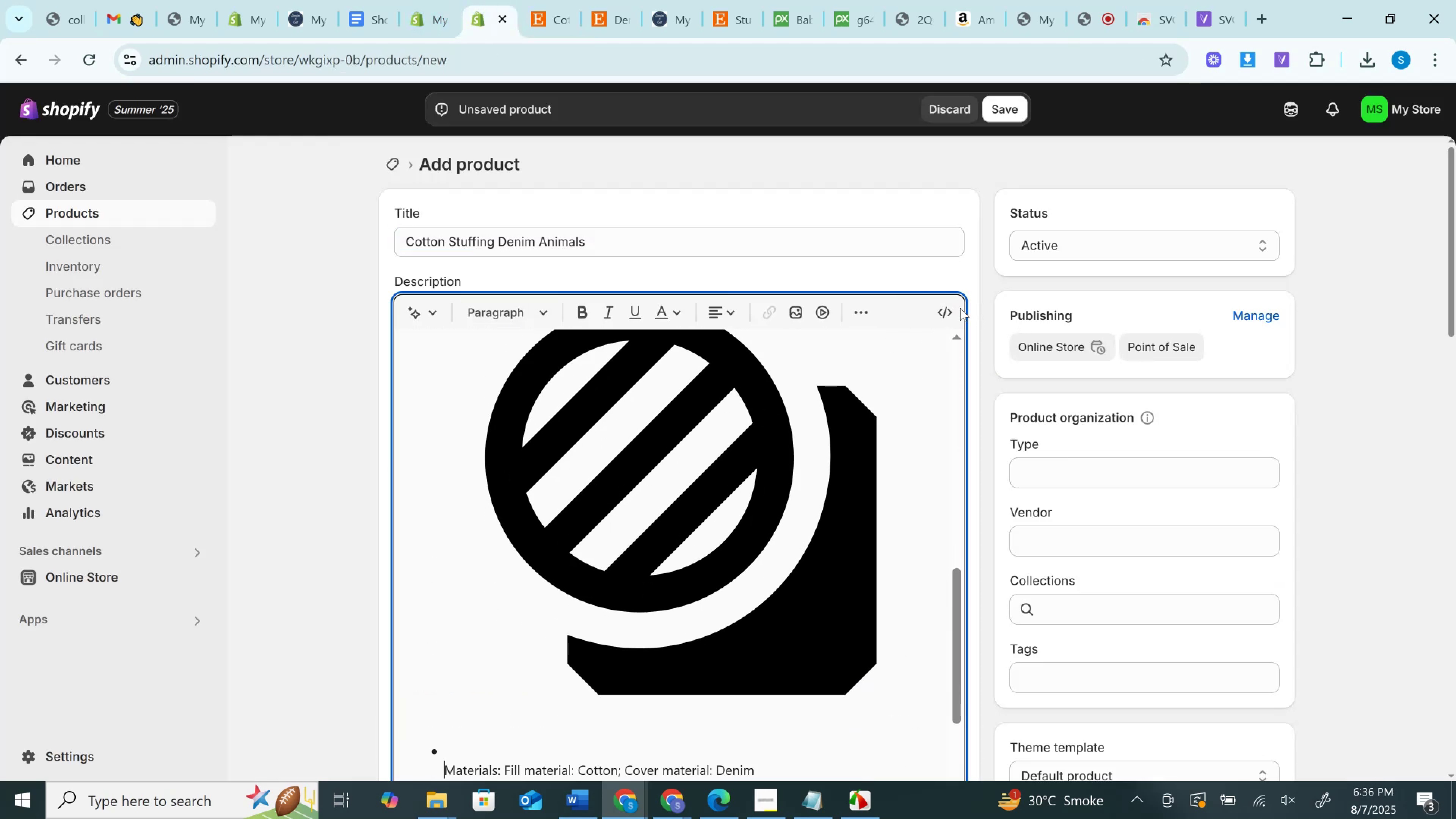 
left_click([942, 308])
 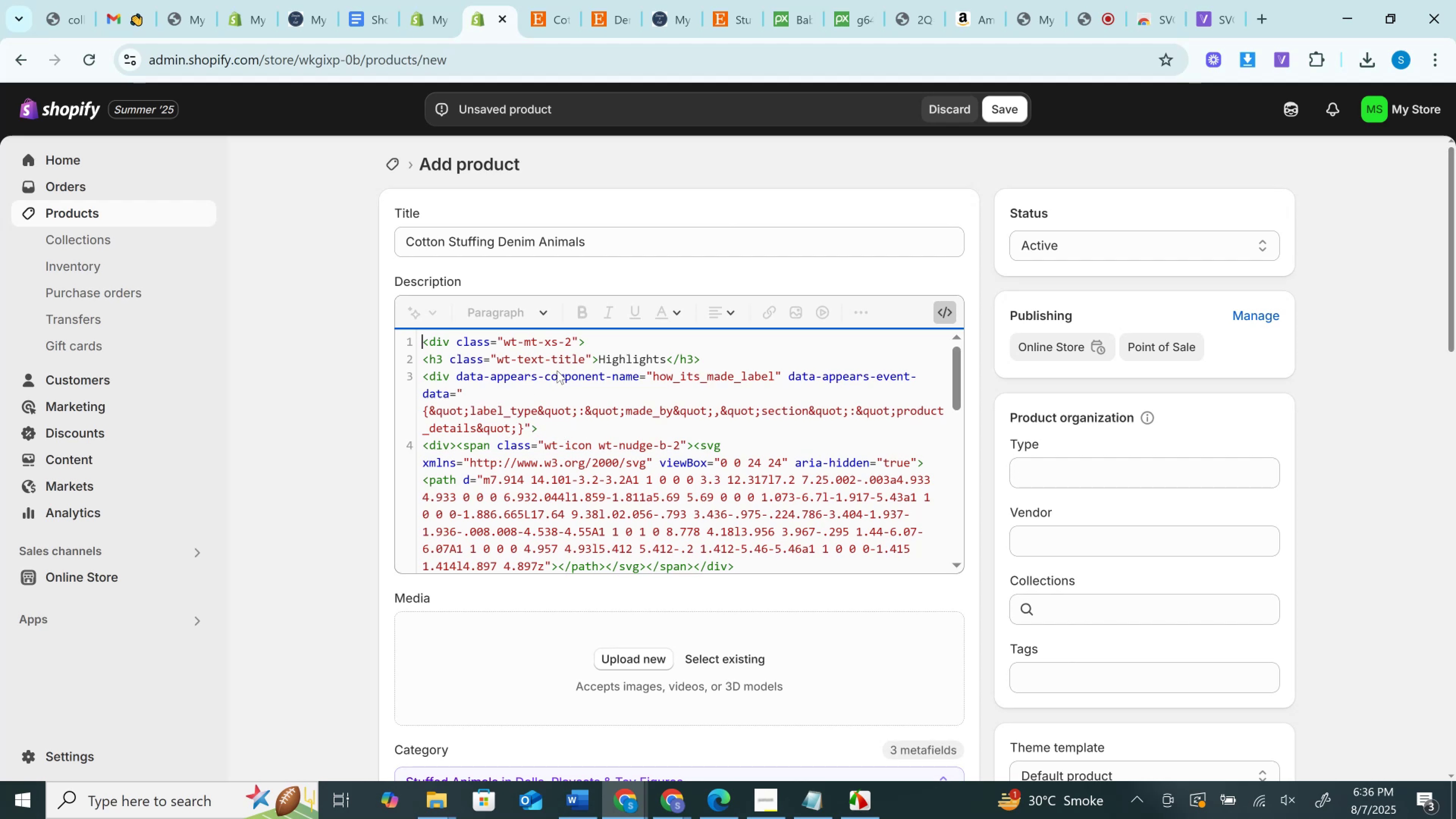 
wait(7.41)
 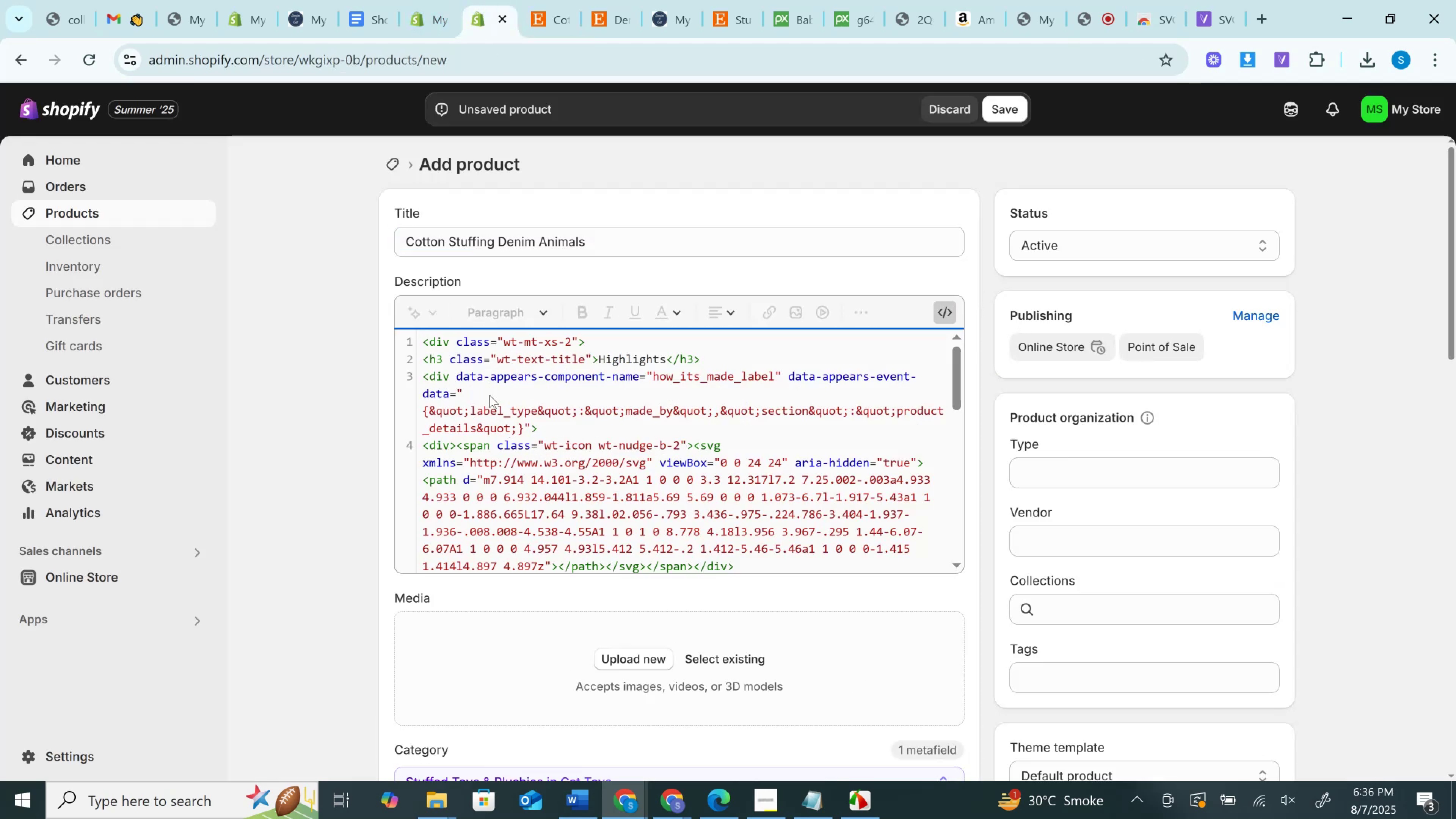 
scroll: coordinate [526, 460], scroll_direction: down, amount: 1.0
 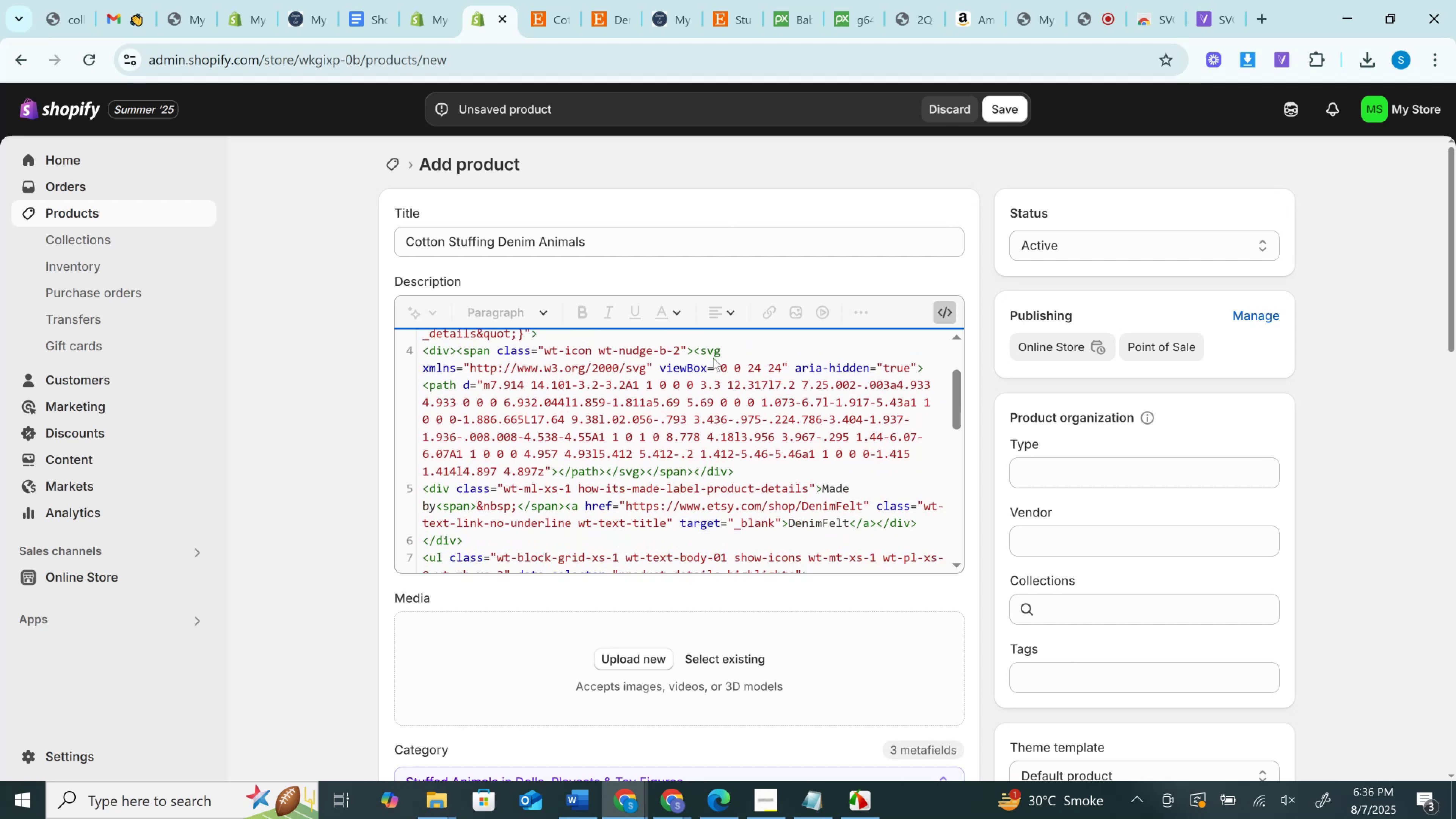 
left_click([691, 351])
 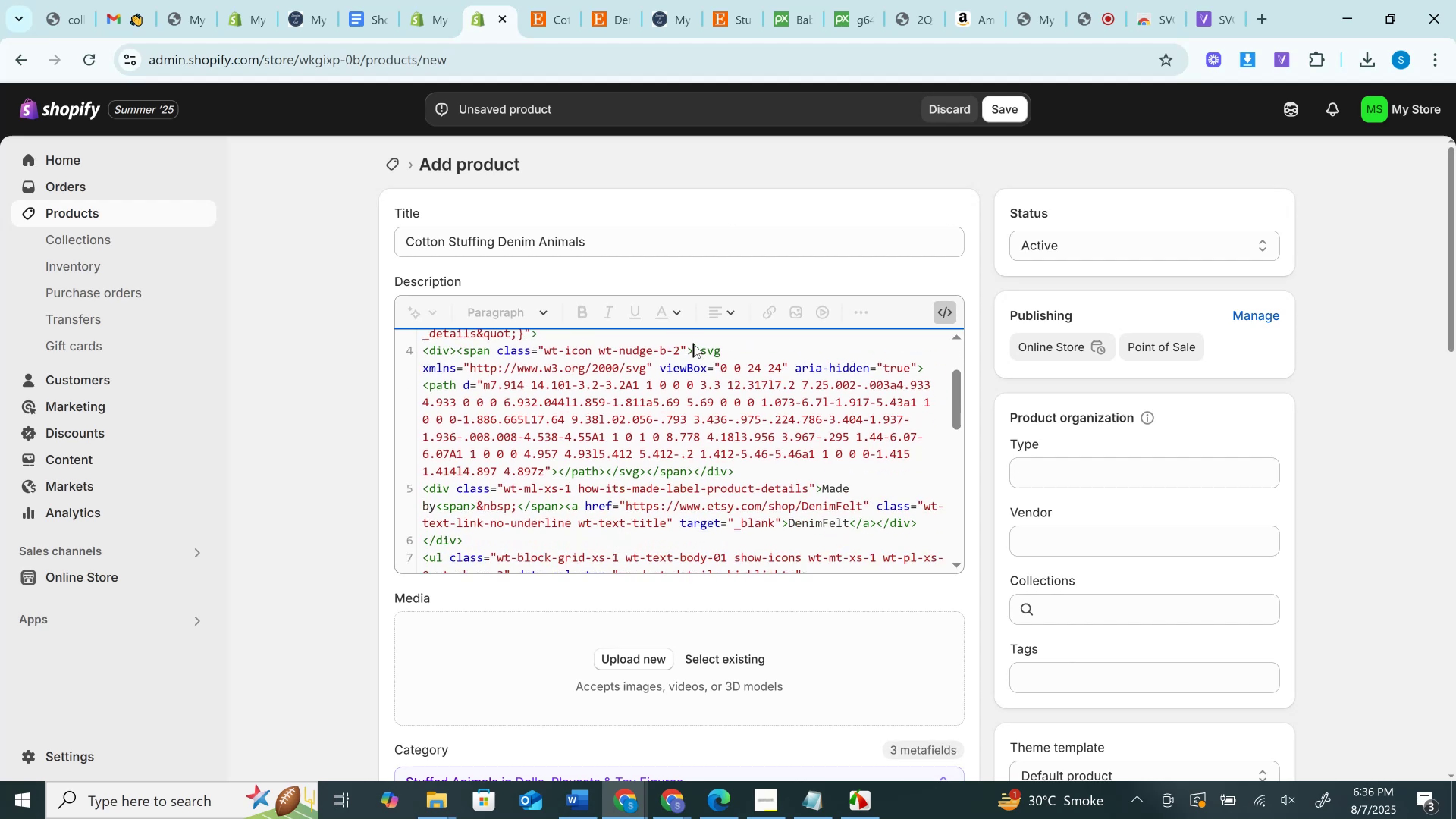 
left_click([943, 306])
 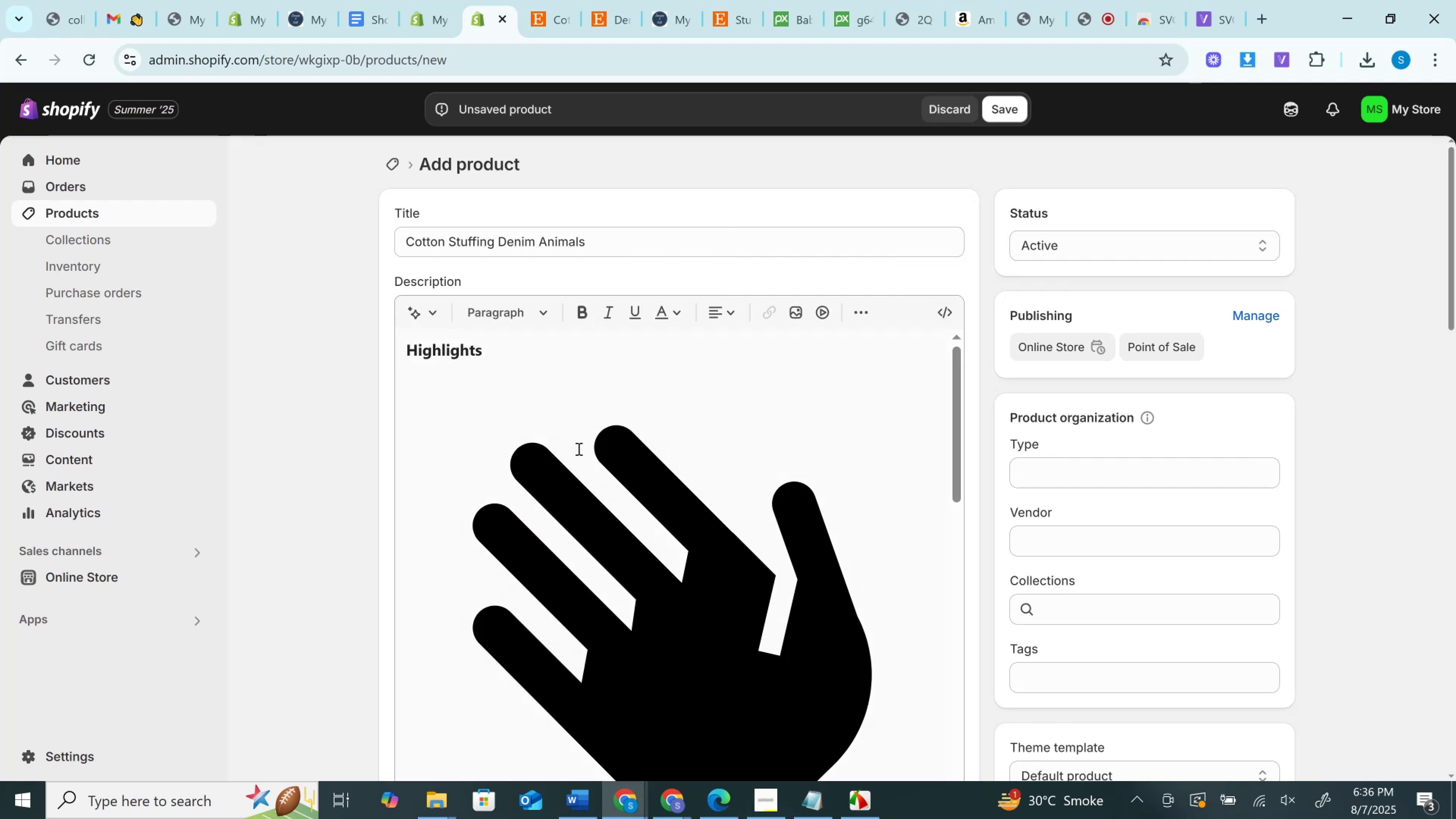 
left_click([598, 452])
 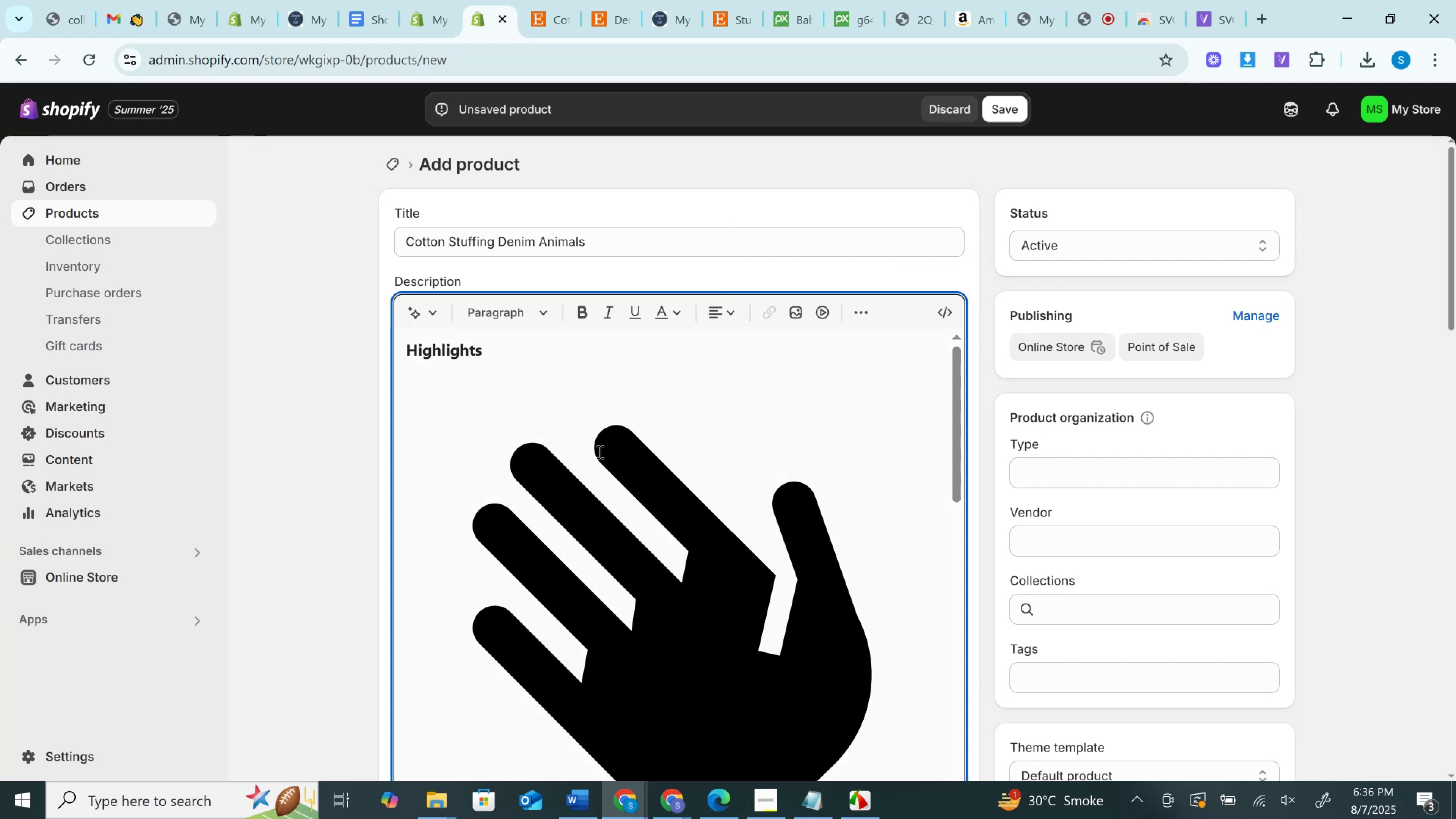 
scroll: coordinate [599, 452], scroll_direction: down, amount: 2.0
 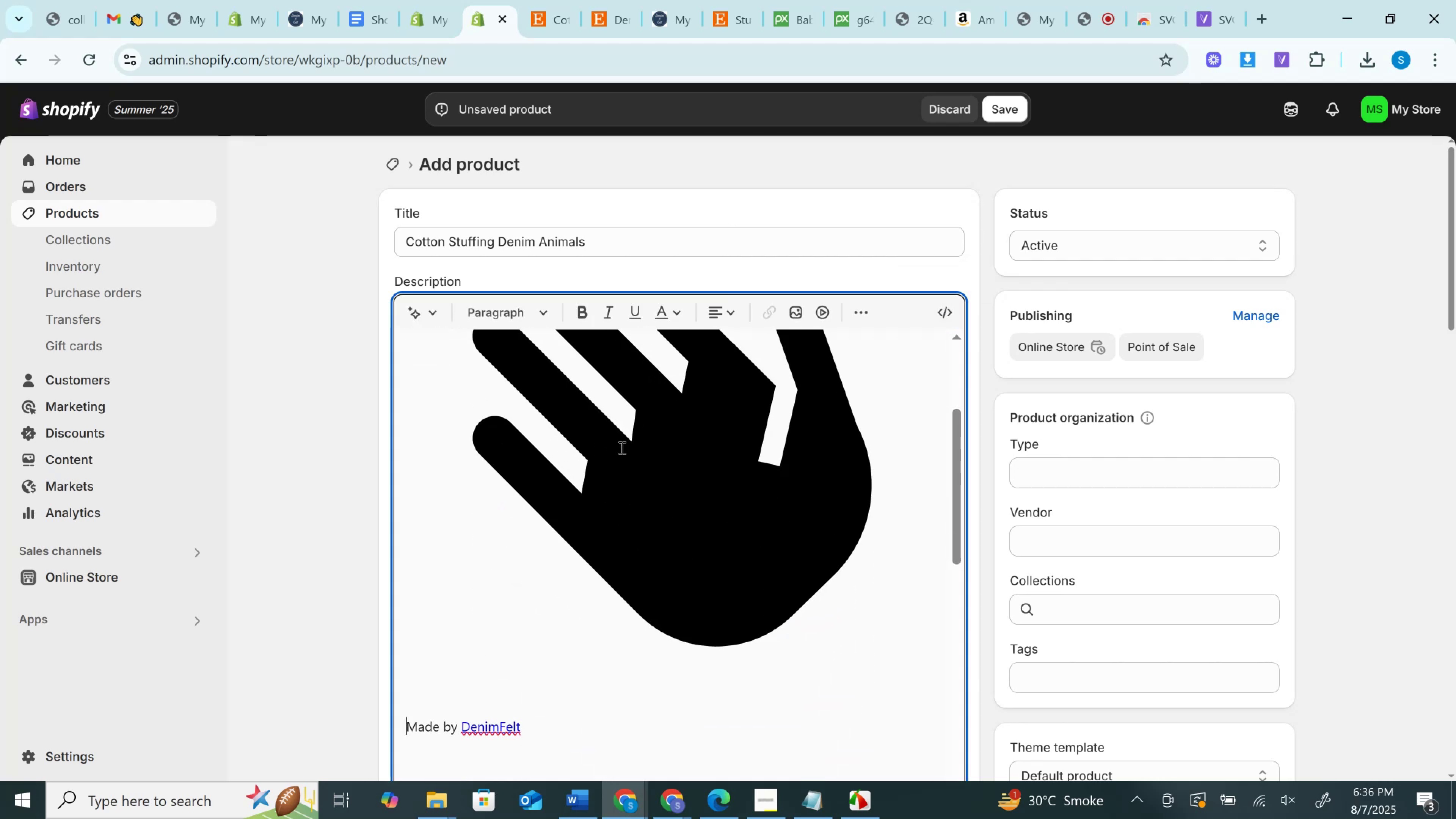 
left_click([621, 447])
 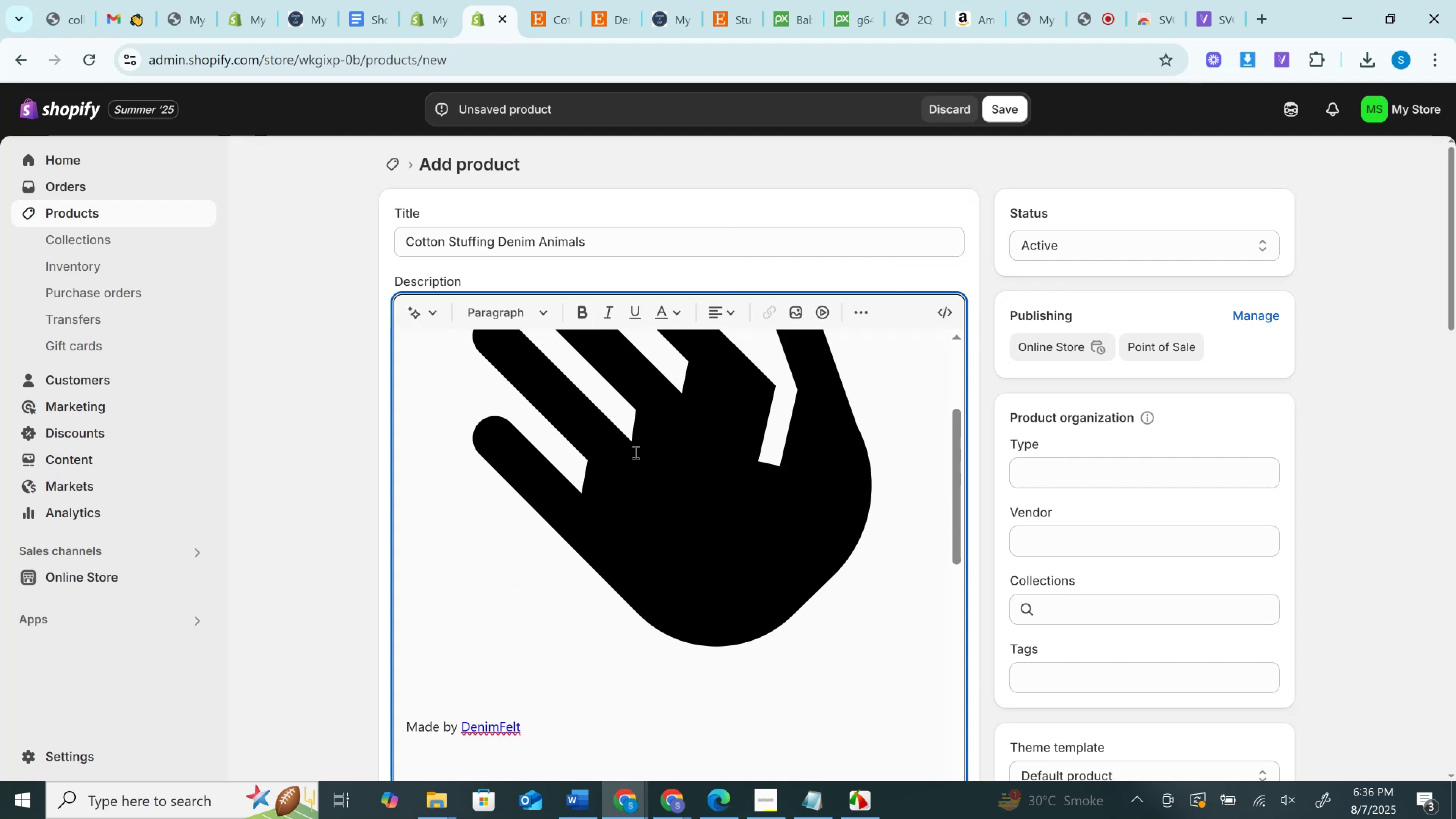 
left_click([637, 455])
 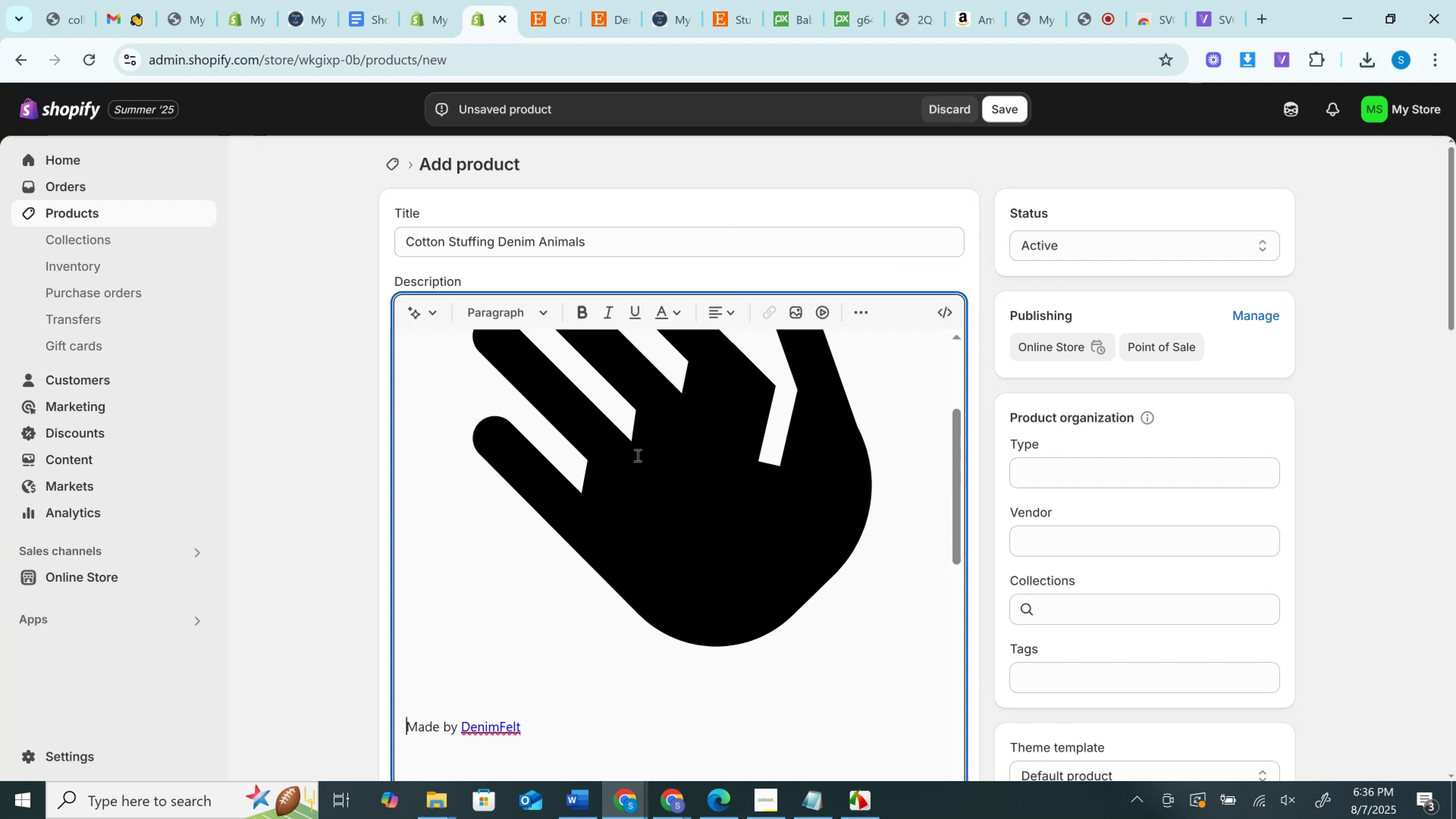 
double_click([637, 455])
 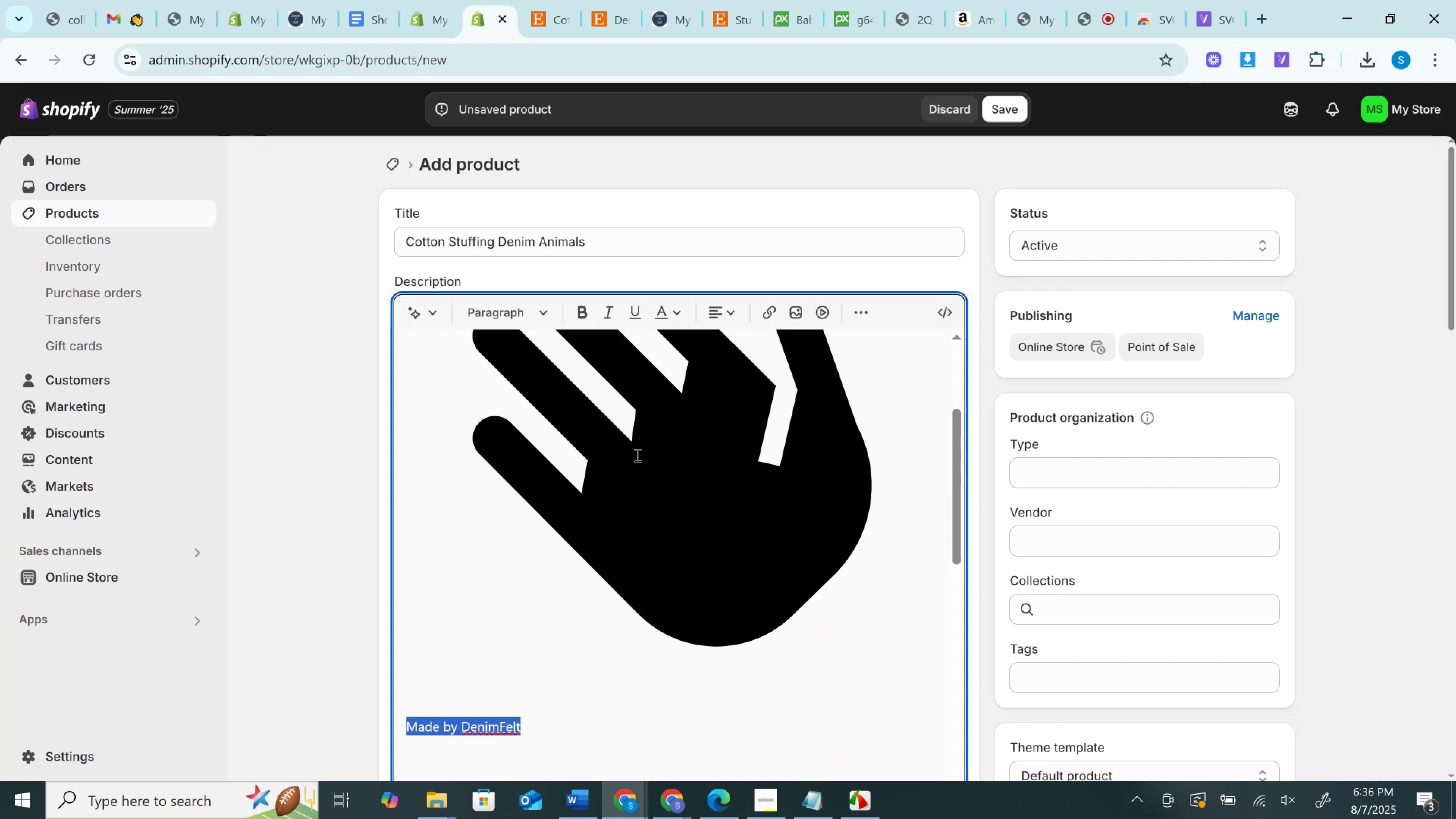 
triple_click([637, 455])
 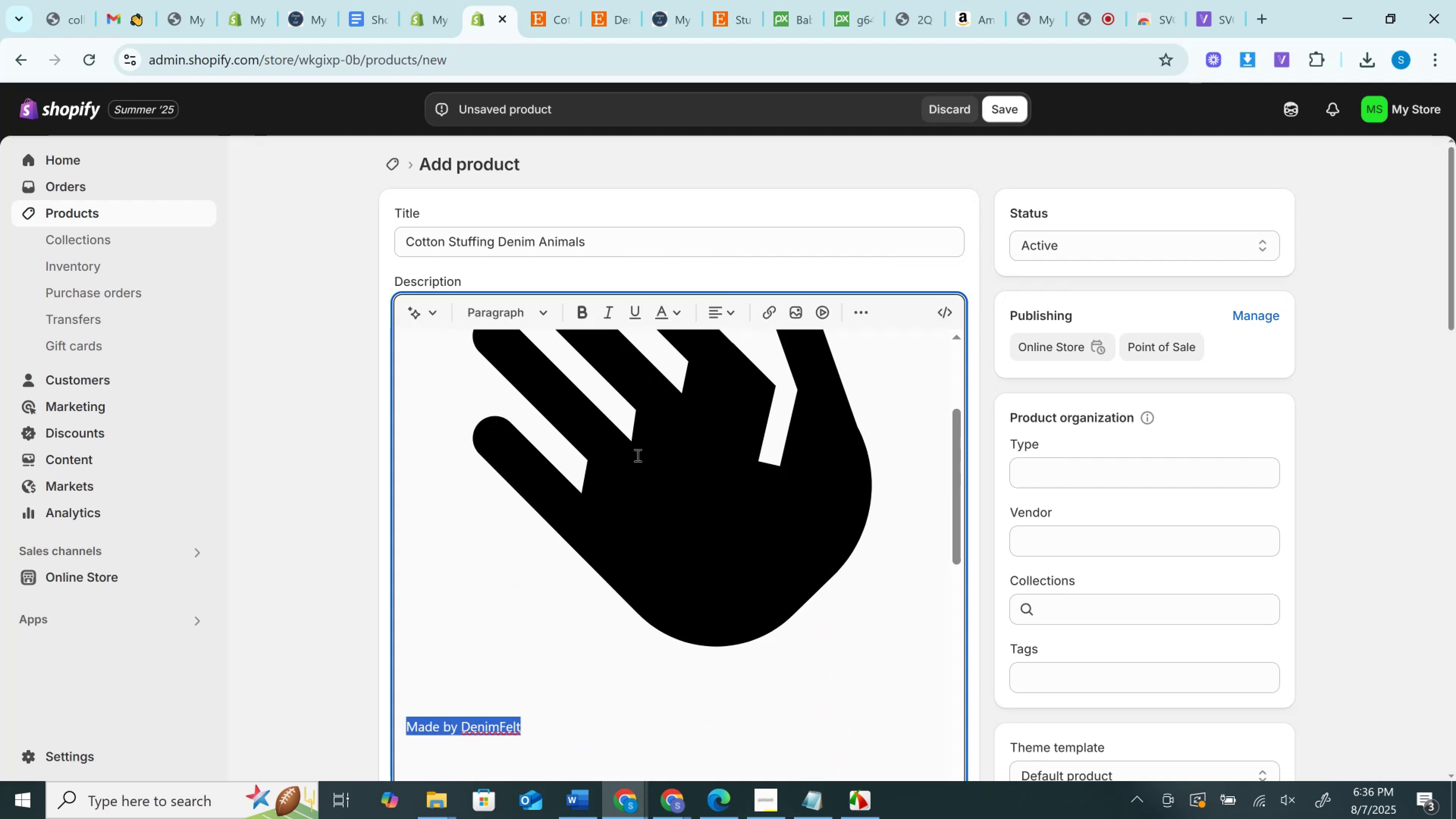 
left_click([637, 455])
 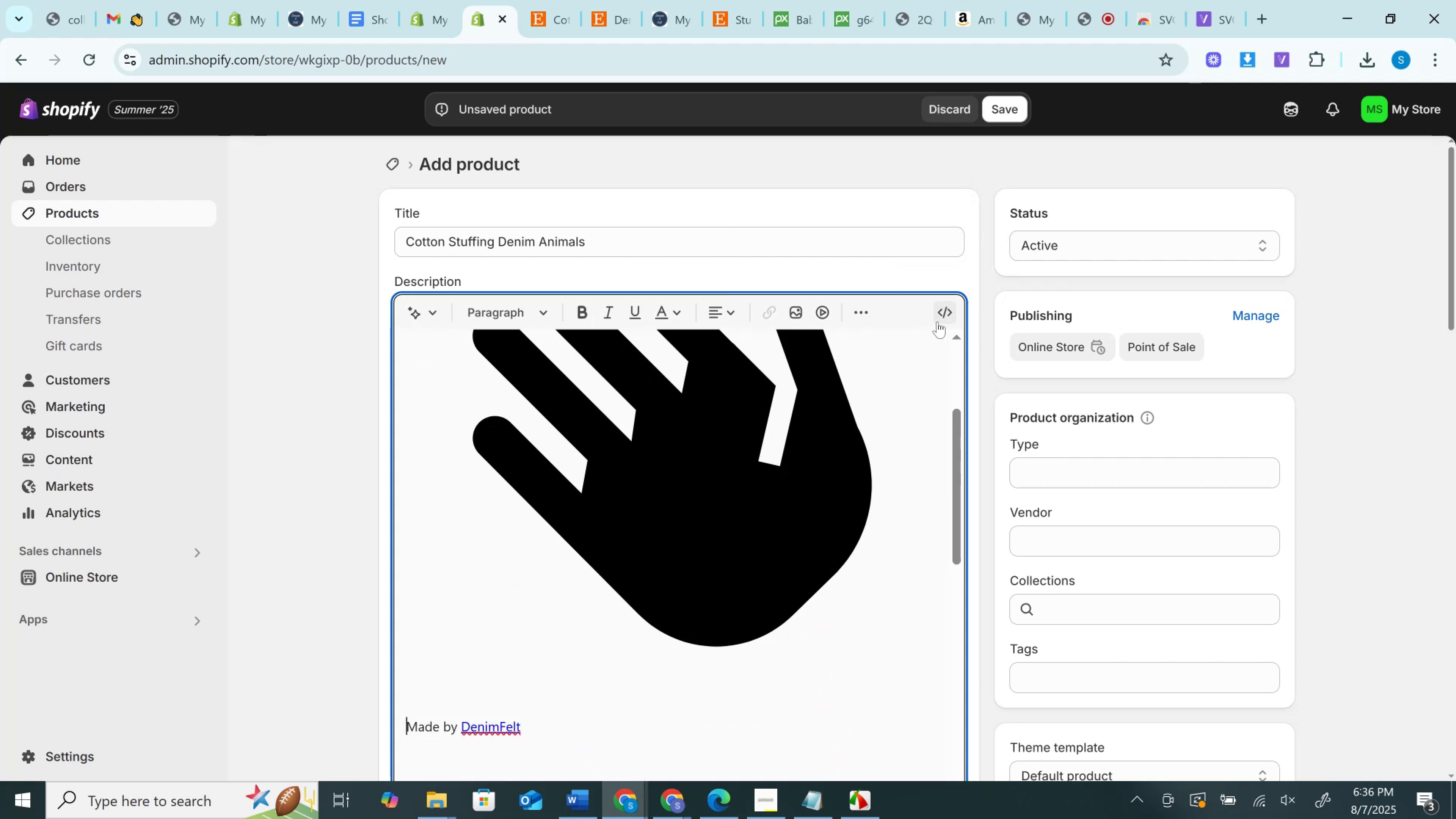 
left_click([955, 308])
 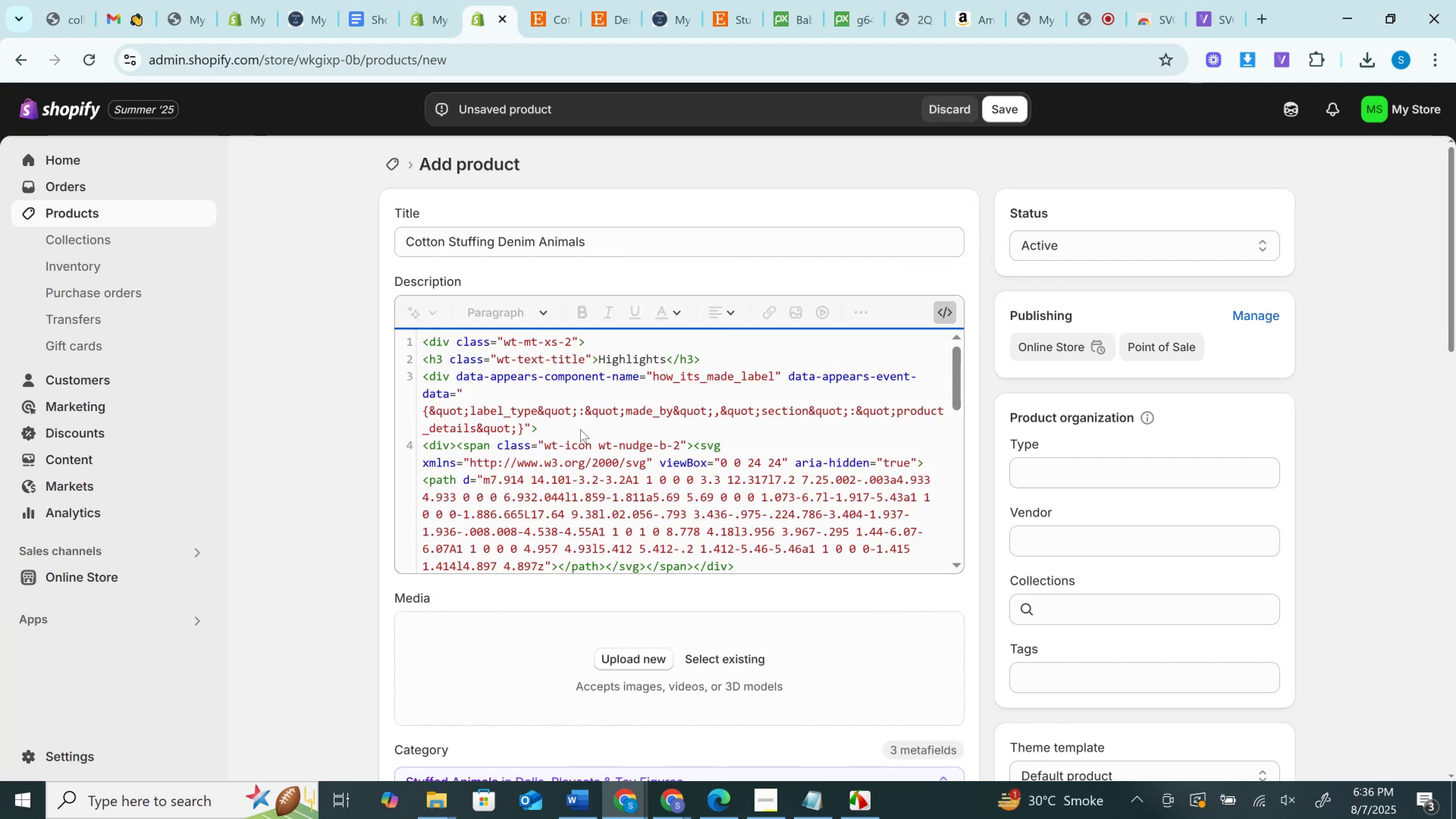 
left_click([483, 415])
 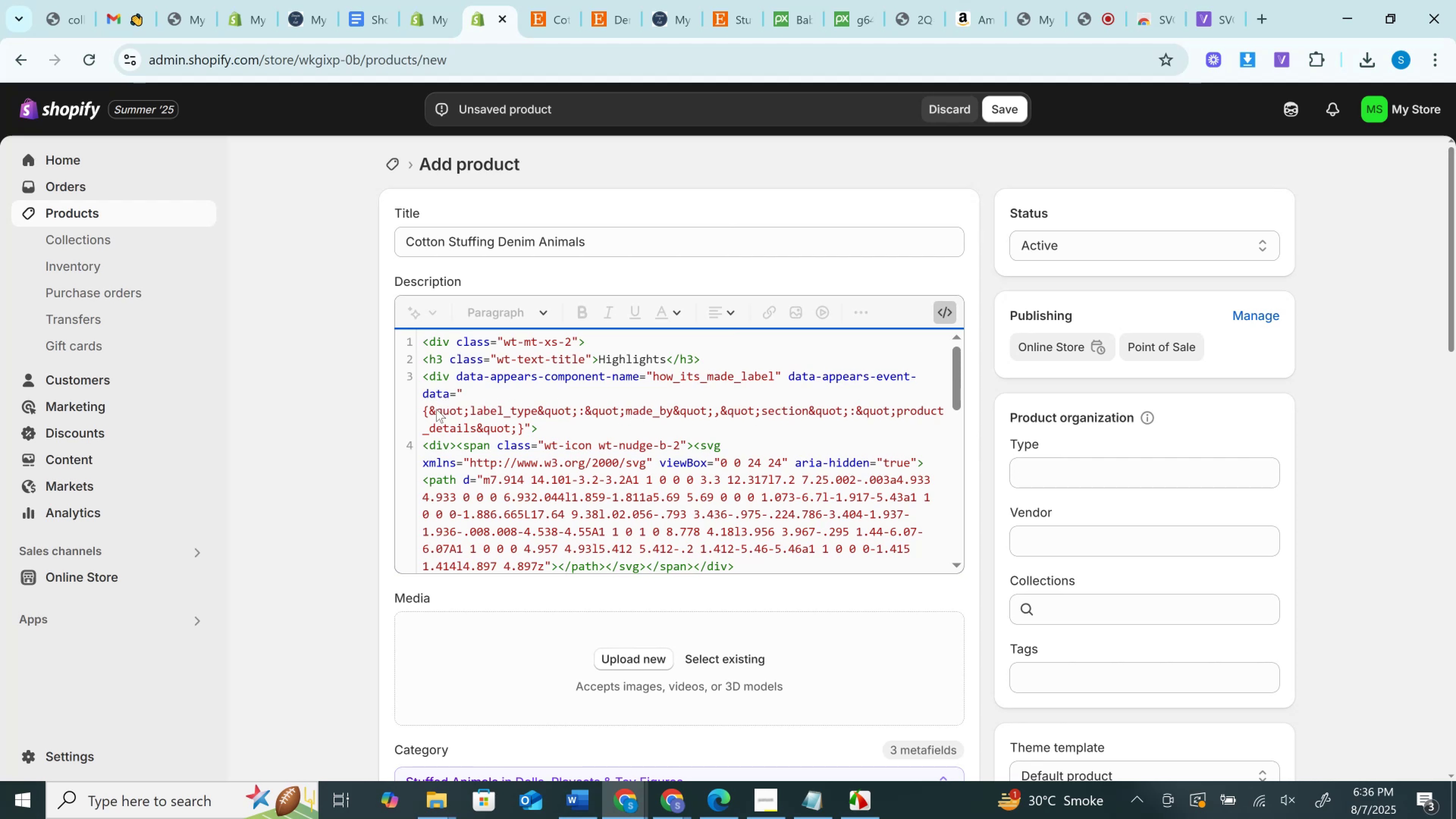 
left_click_drag(start_coordinate=[530, 425], to_coordinate=[456, 376])
 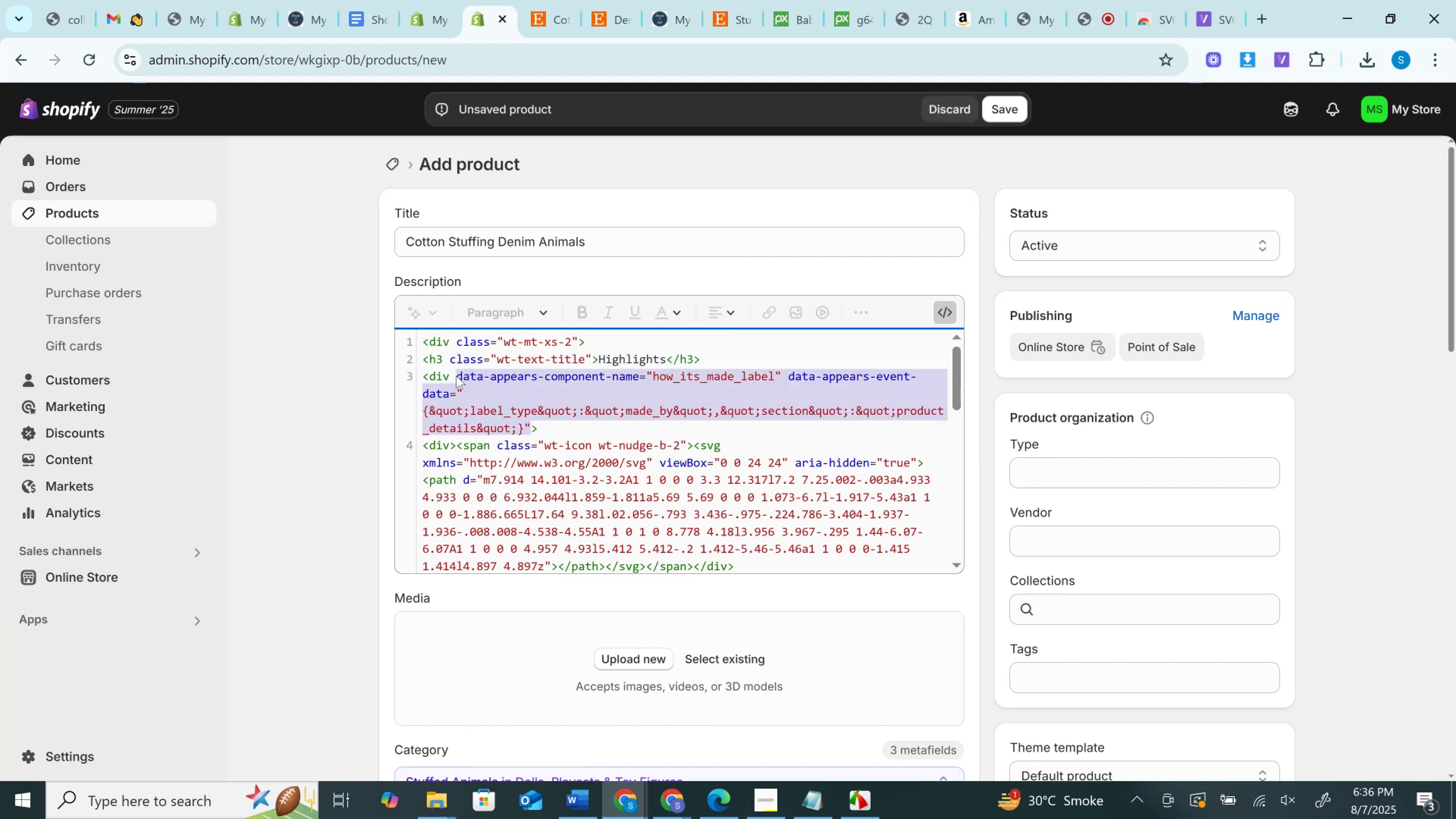 
key(Backspace)
 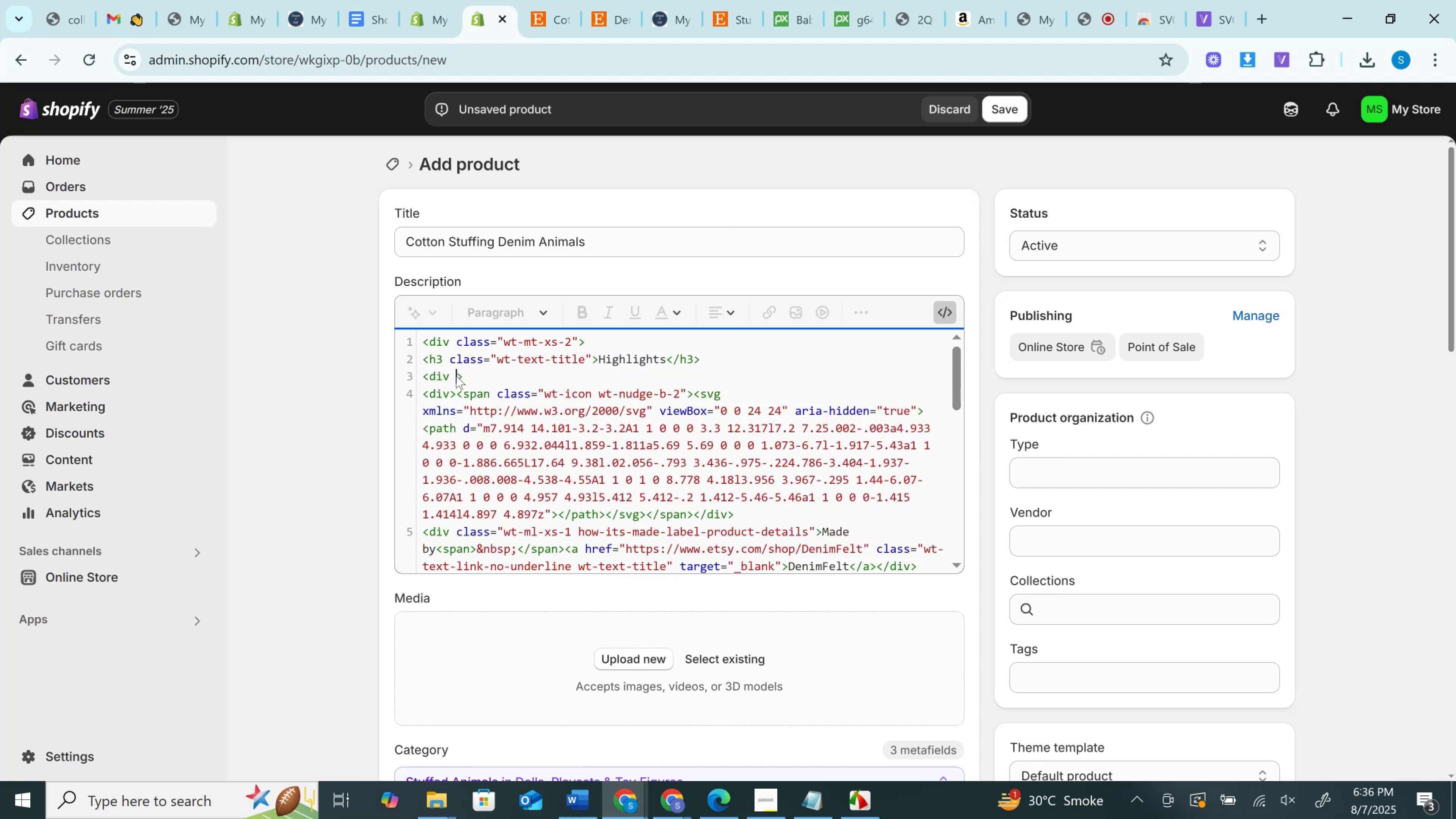 
key(Backspace)
 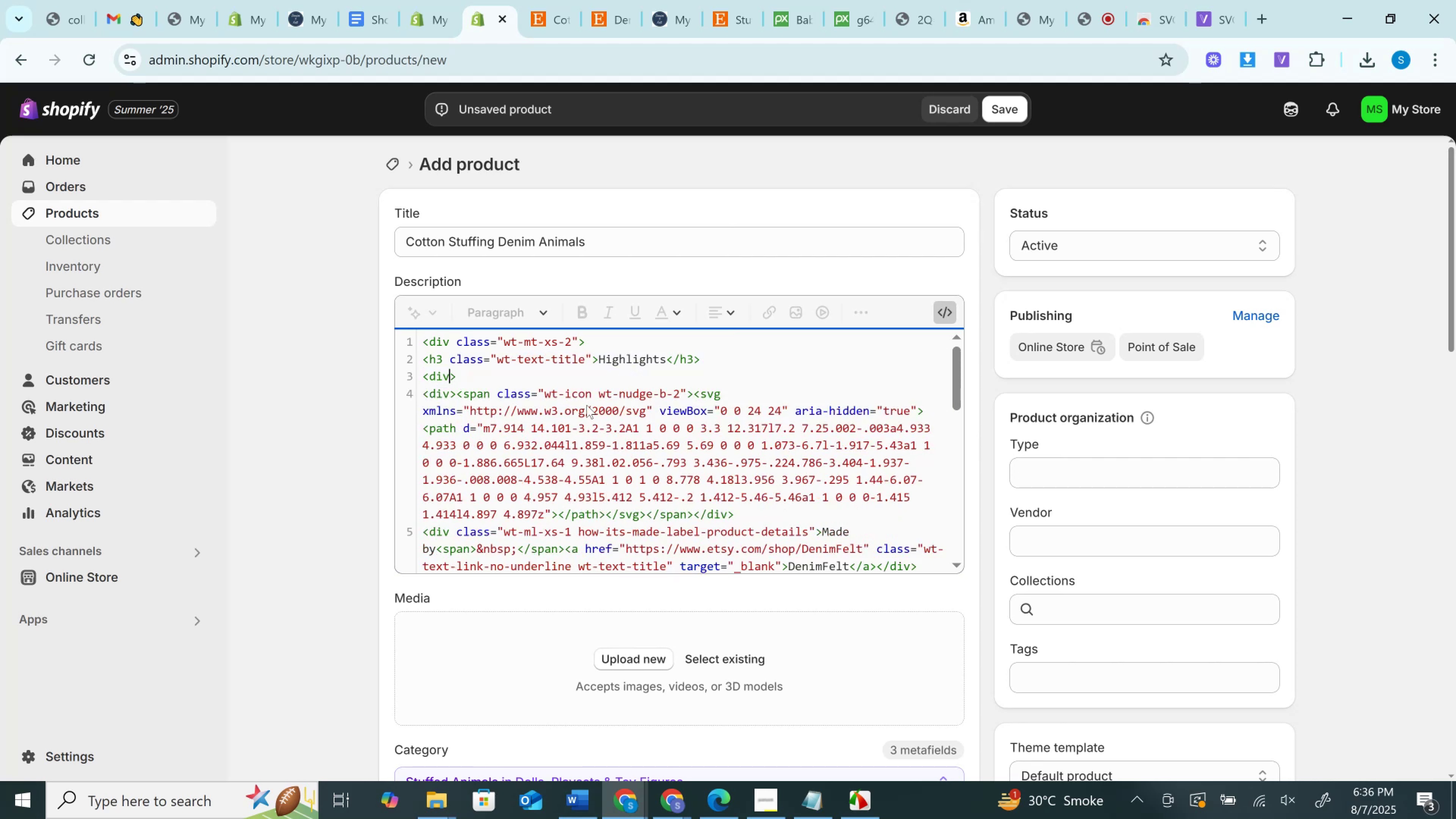 
left_click_drag(start_coordinate=[693, 392], to_coordinate=[647, 521])
 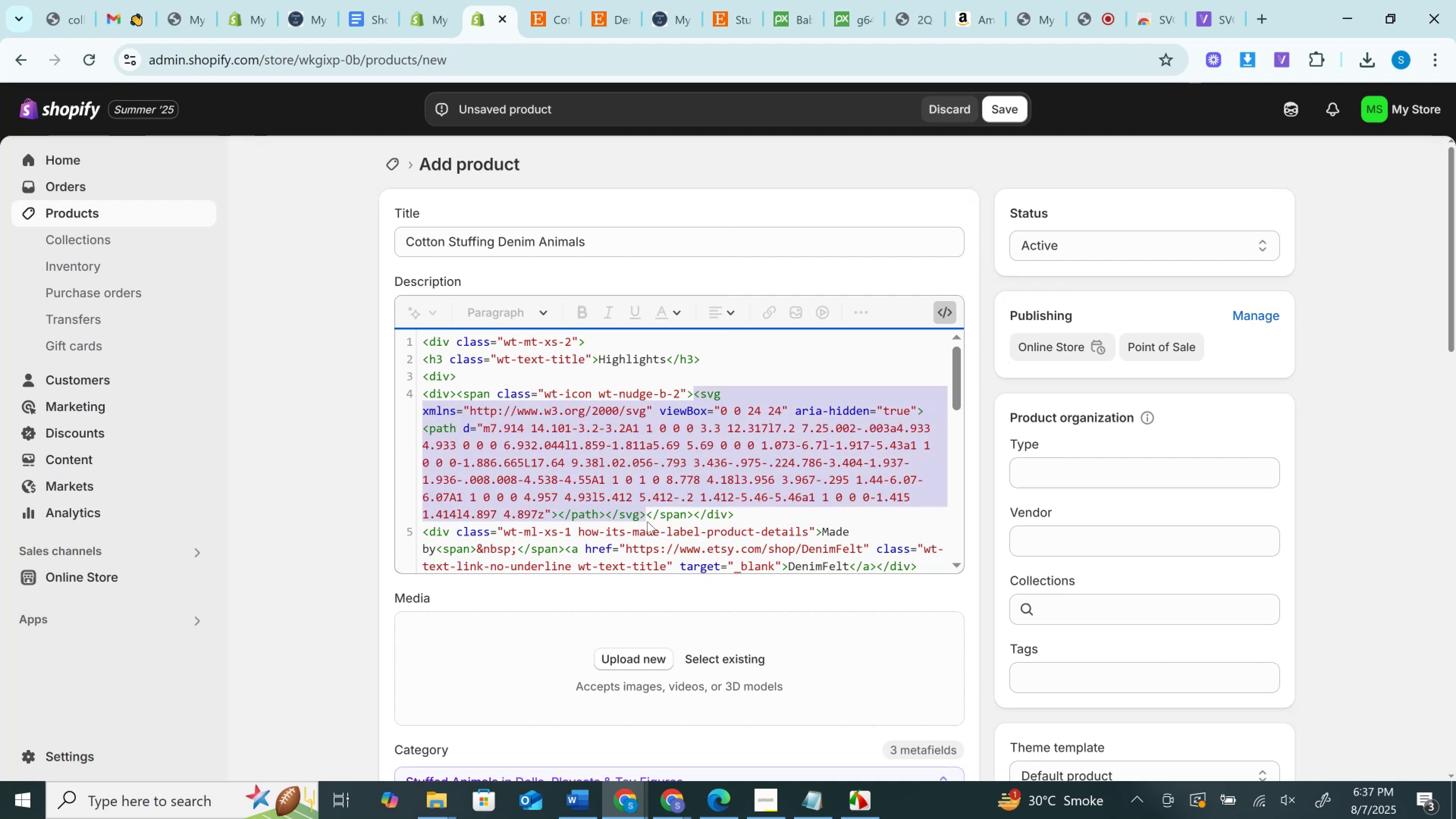 
key(Backspace)
 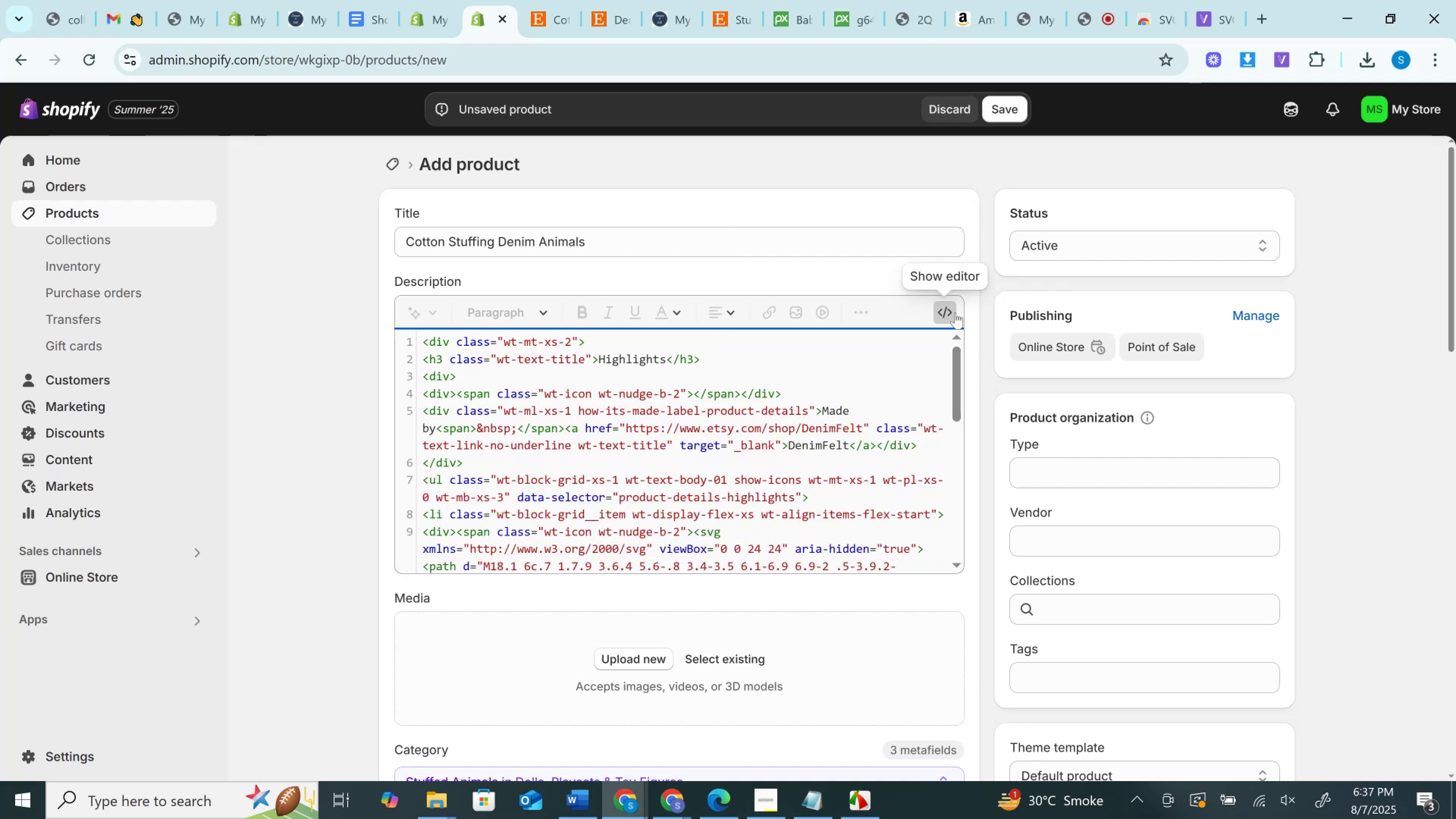 
left_click([955, 312])
 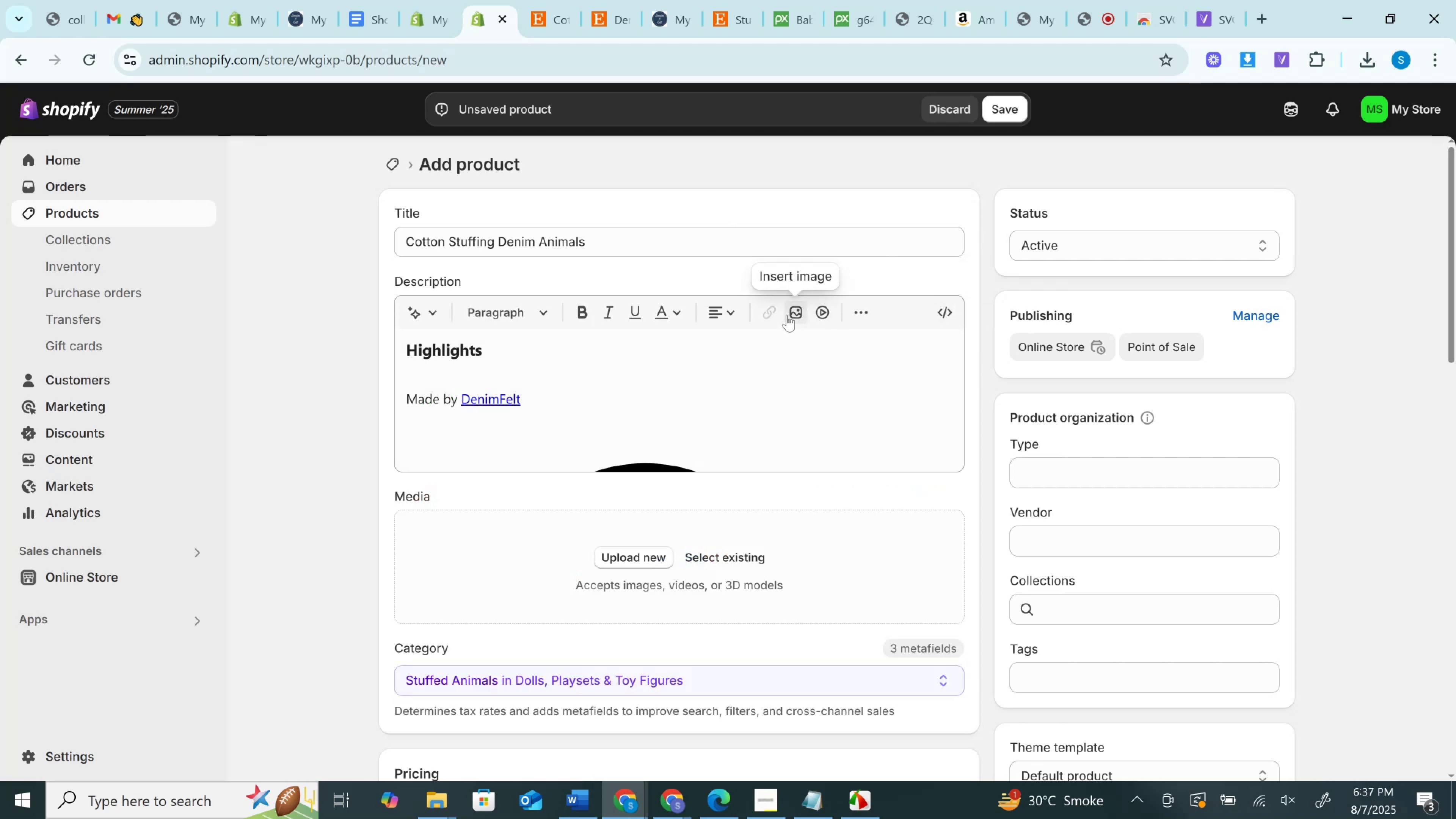 
left_click([792, 315])
 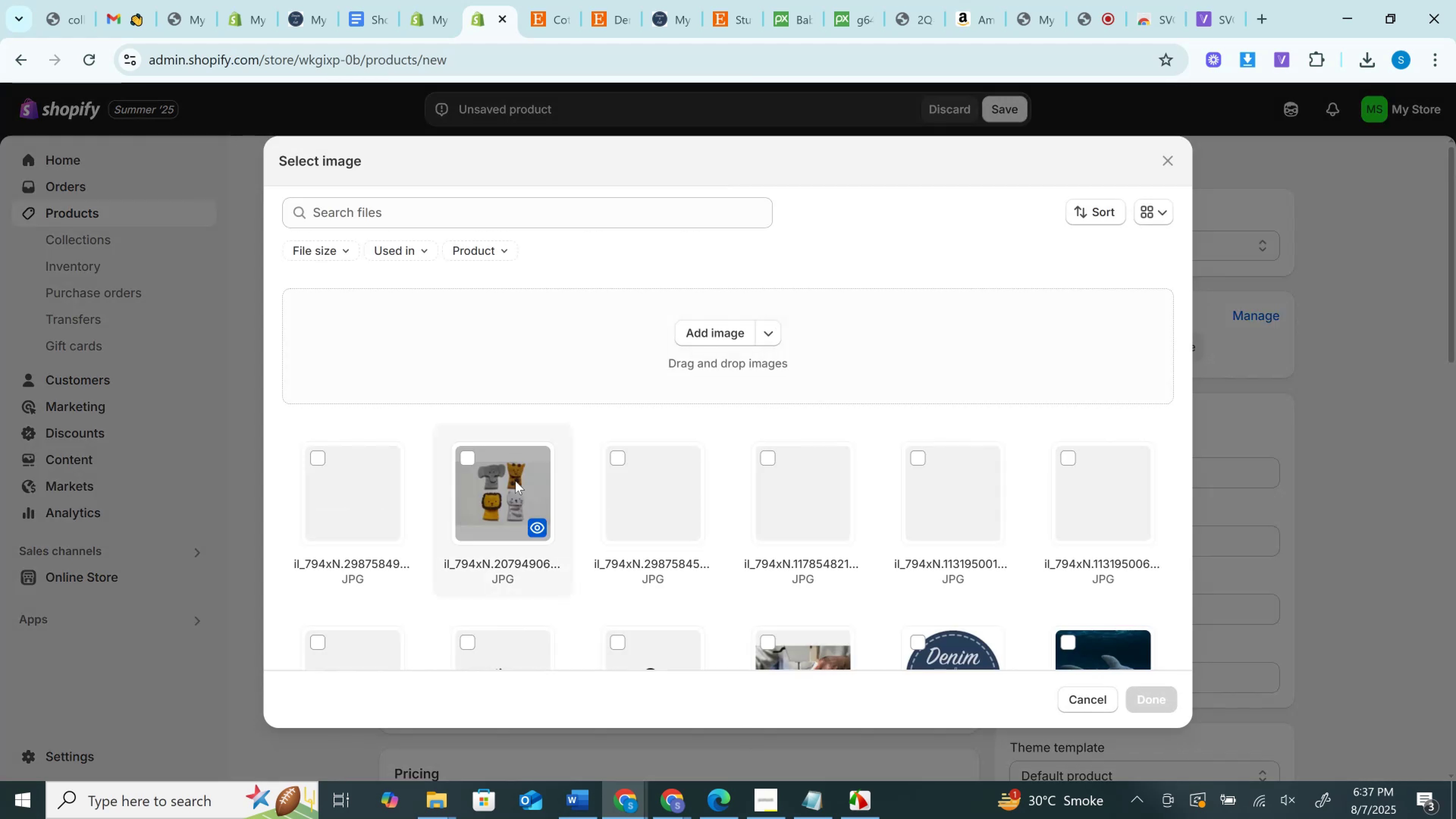 
scroll: coordinate [515, 481], scroll_direction: down, amount: 2.0
 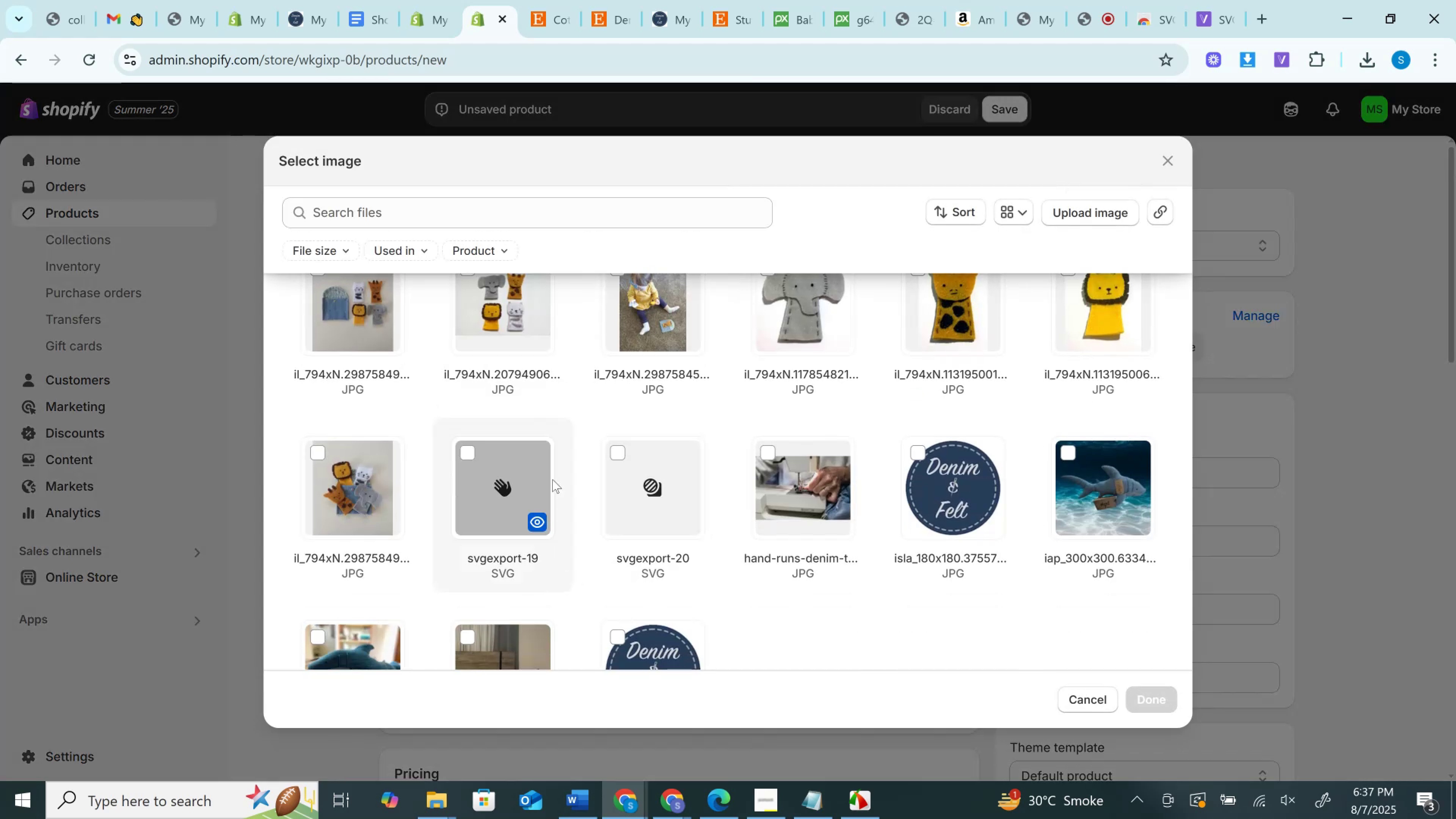 
left_click([547, 482])
 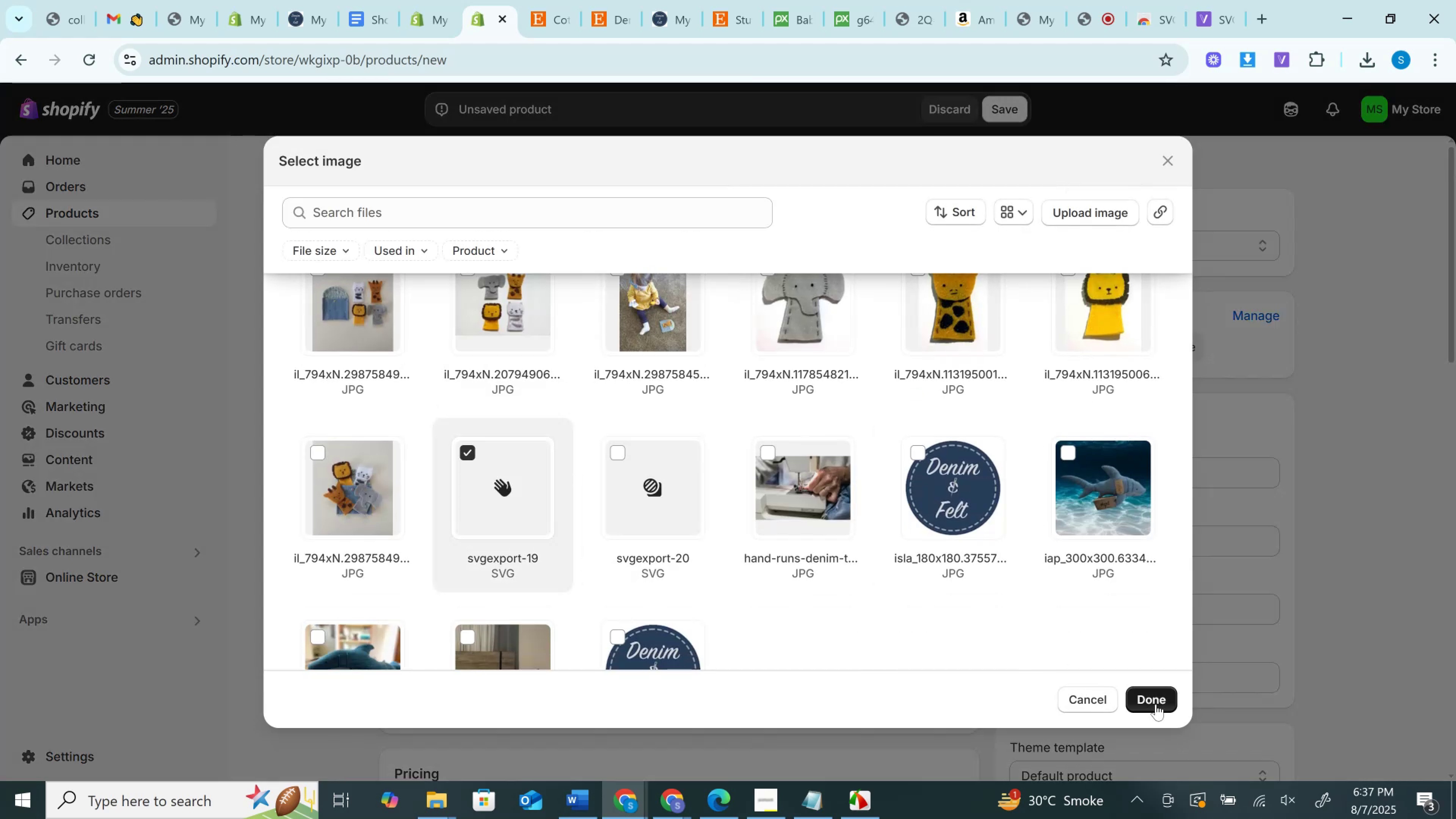 
left_click([1157, 703])
 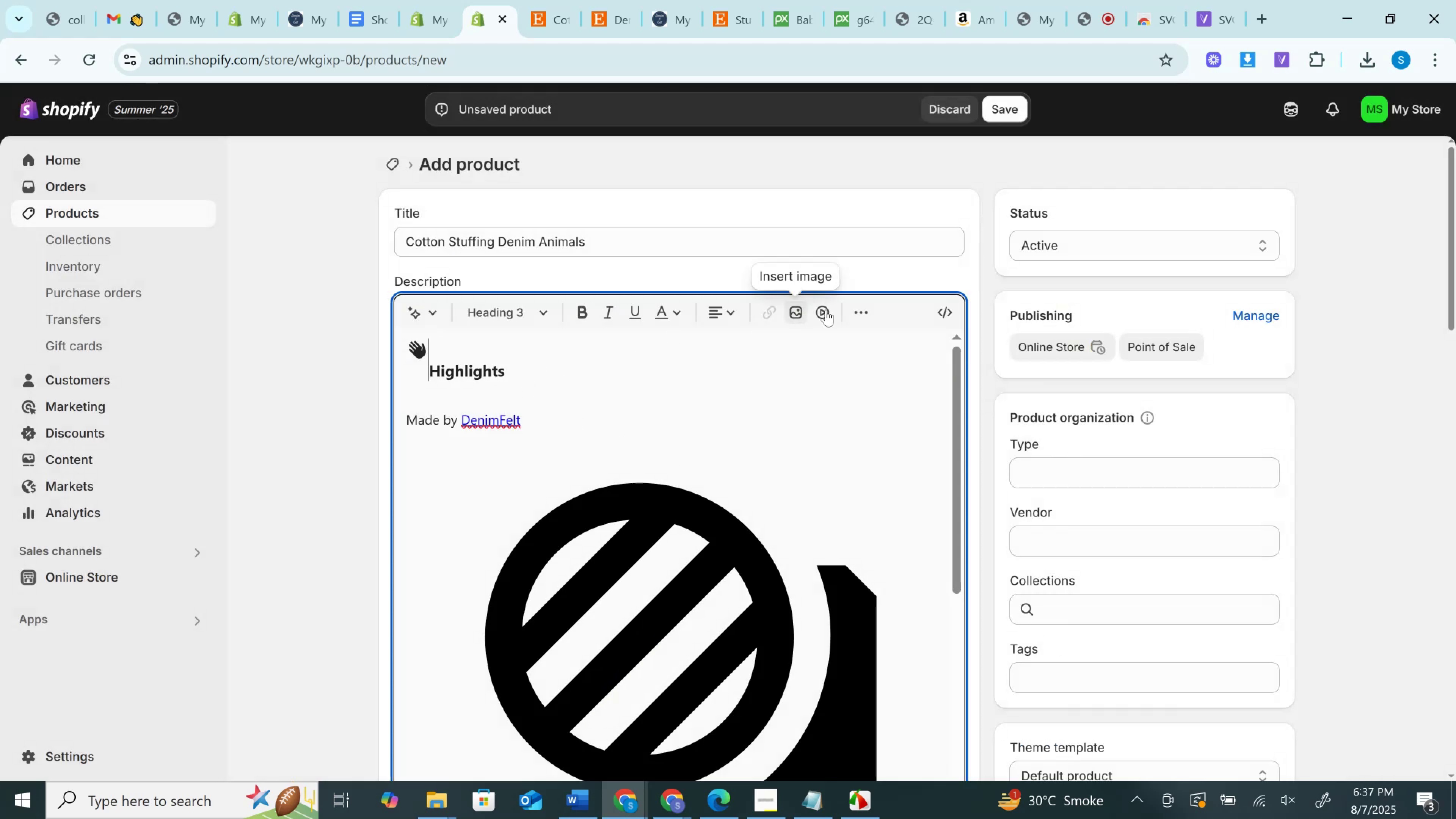 
left_click([943, 312])
 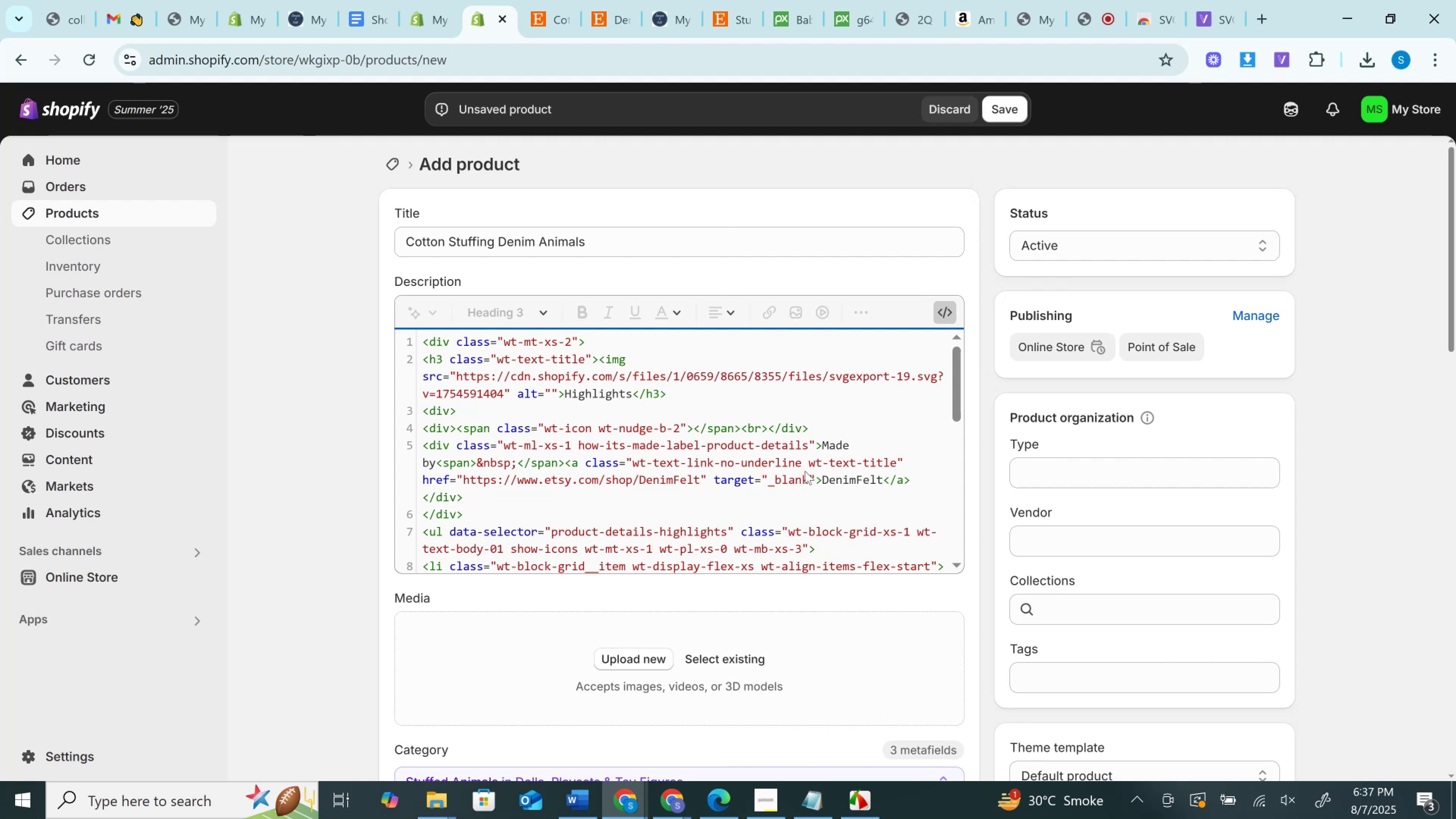 
left_click([945, 311])
 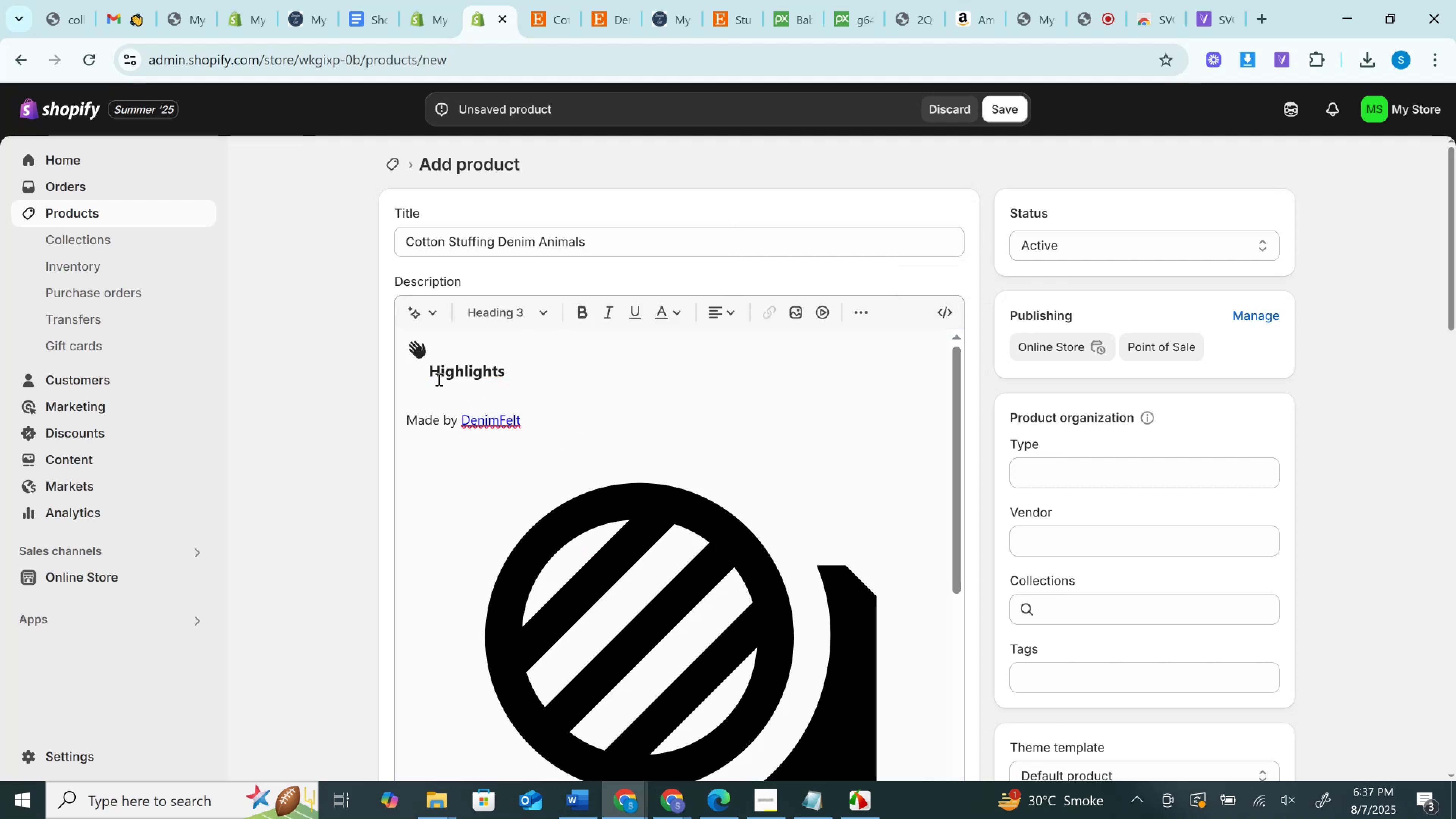 
left_click_drag(start_coordinate=[428, 361], to_coordinate=[403, 353])
 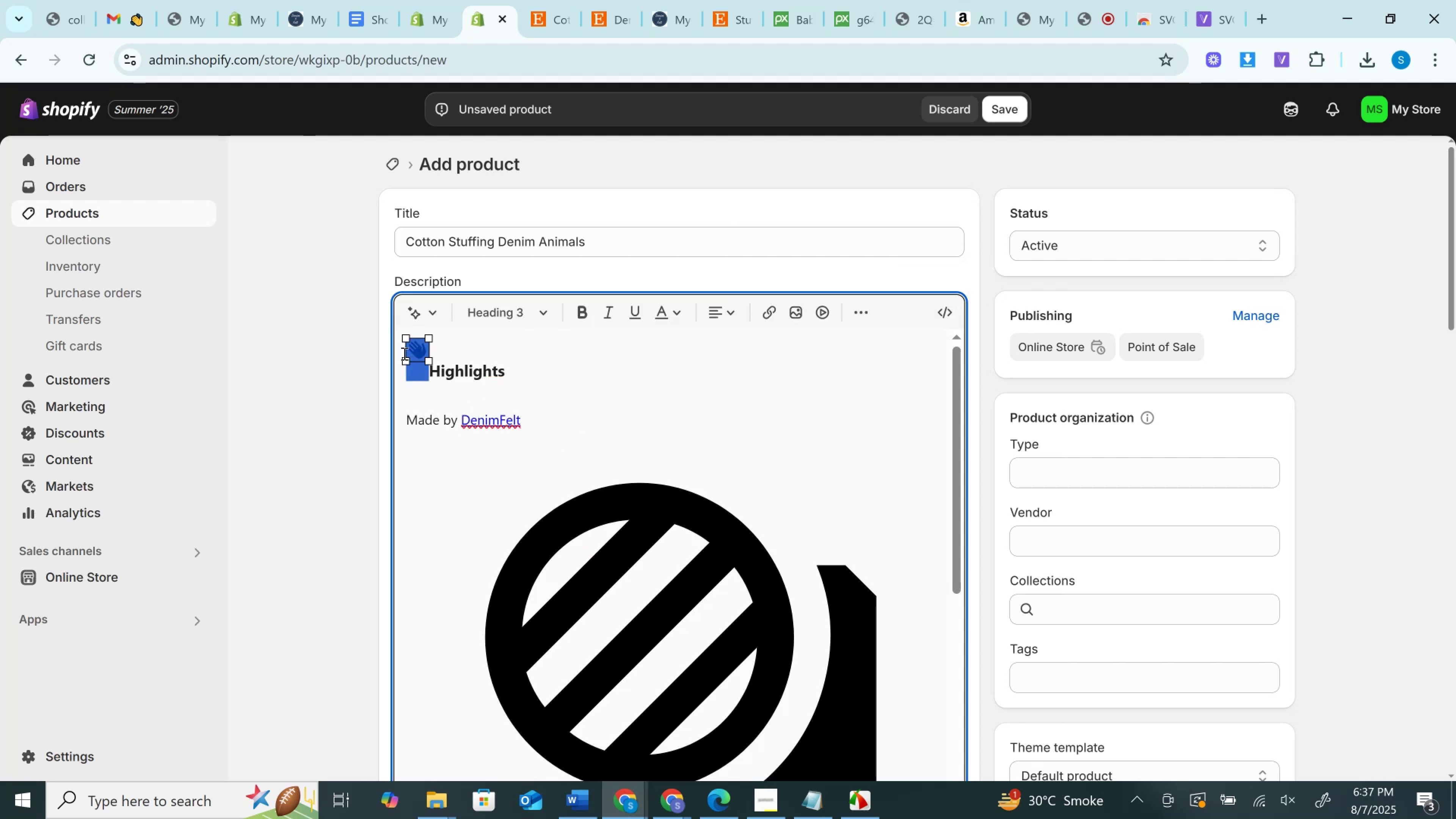 
key(Backspace)
 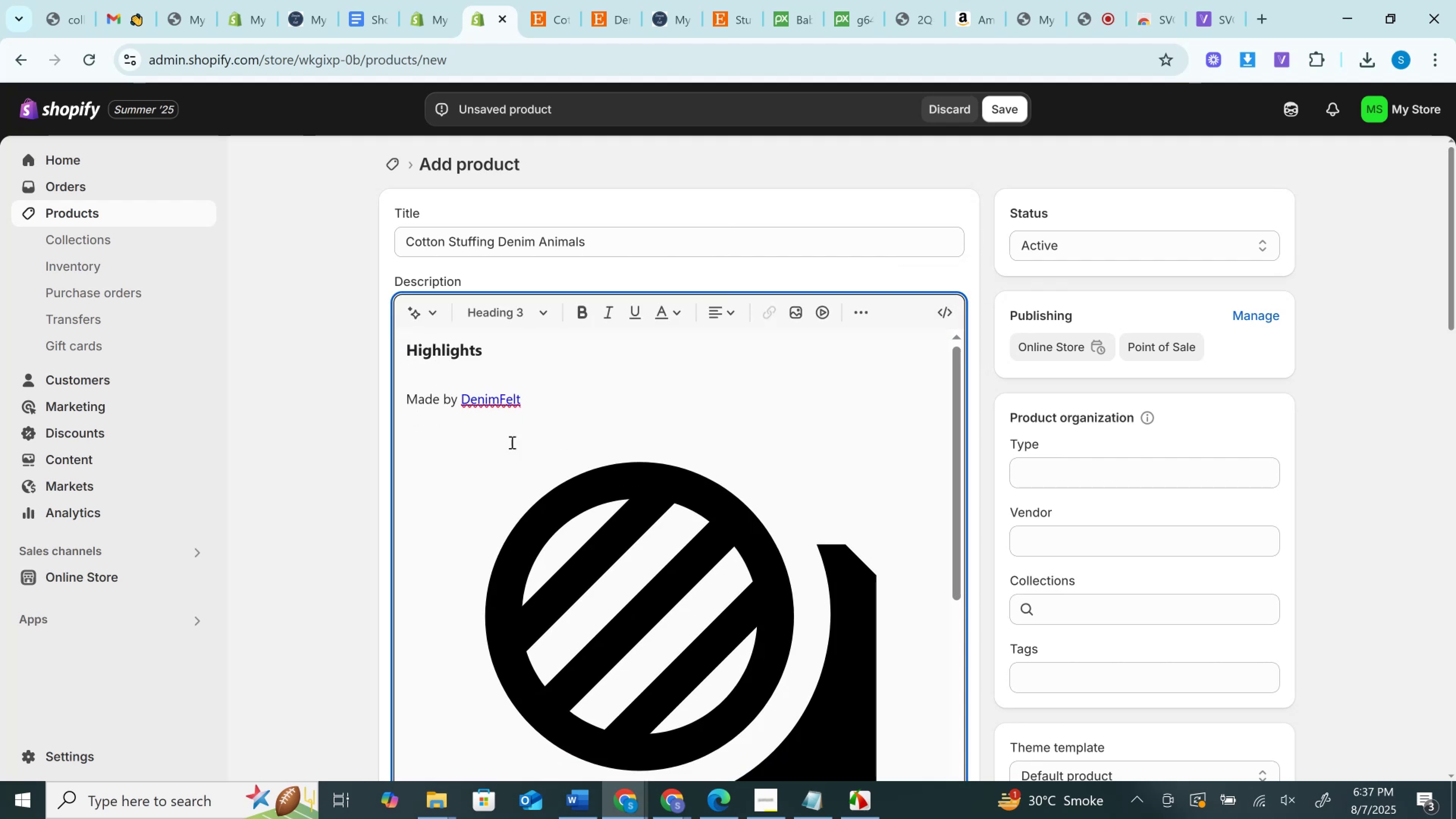 
left_click([587, 490])
 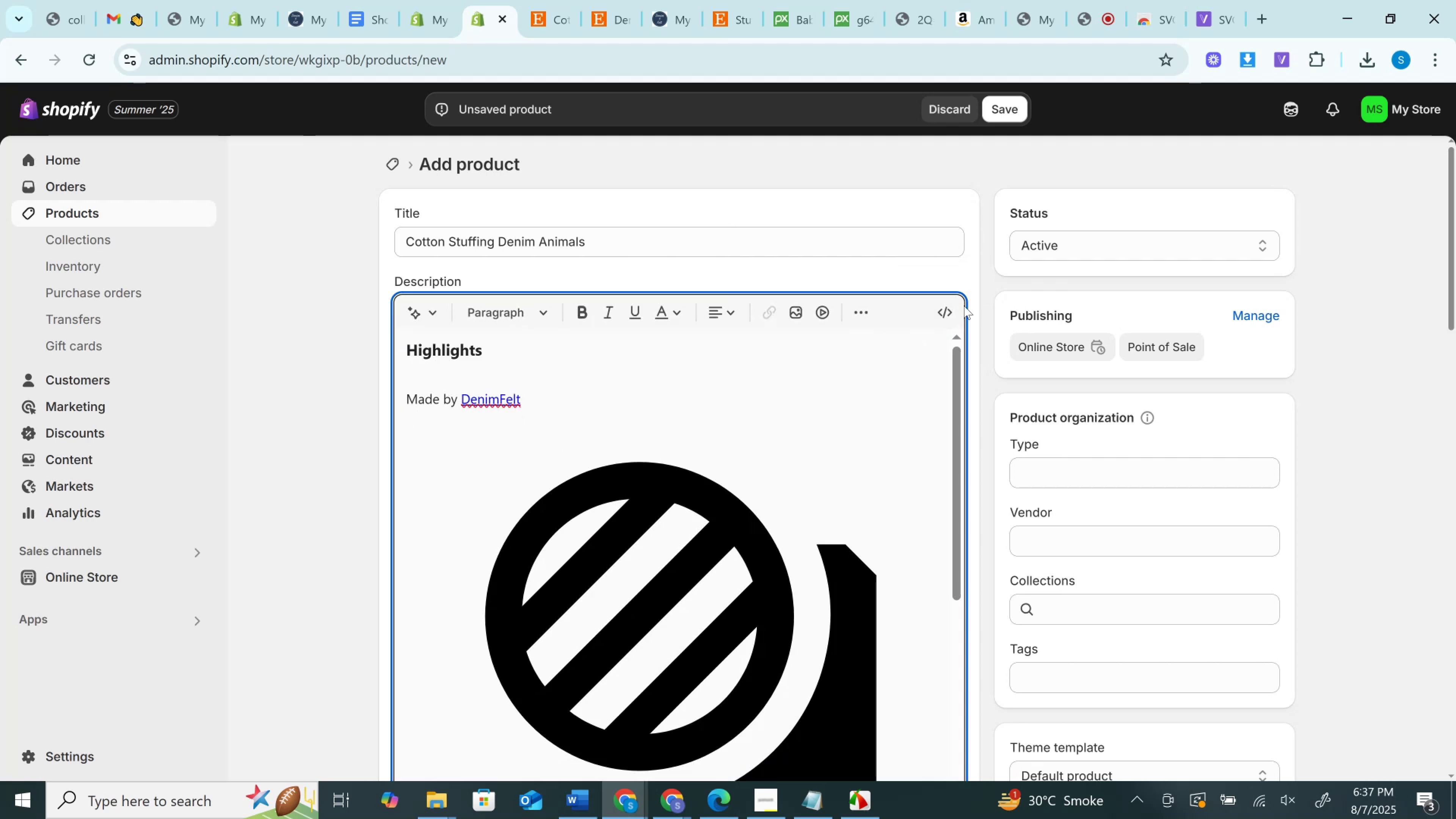 
left_click([942, 307])
 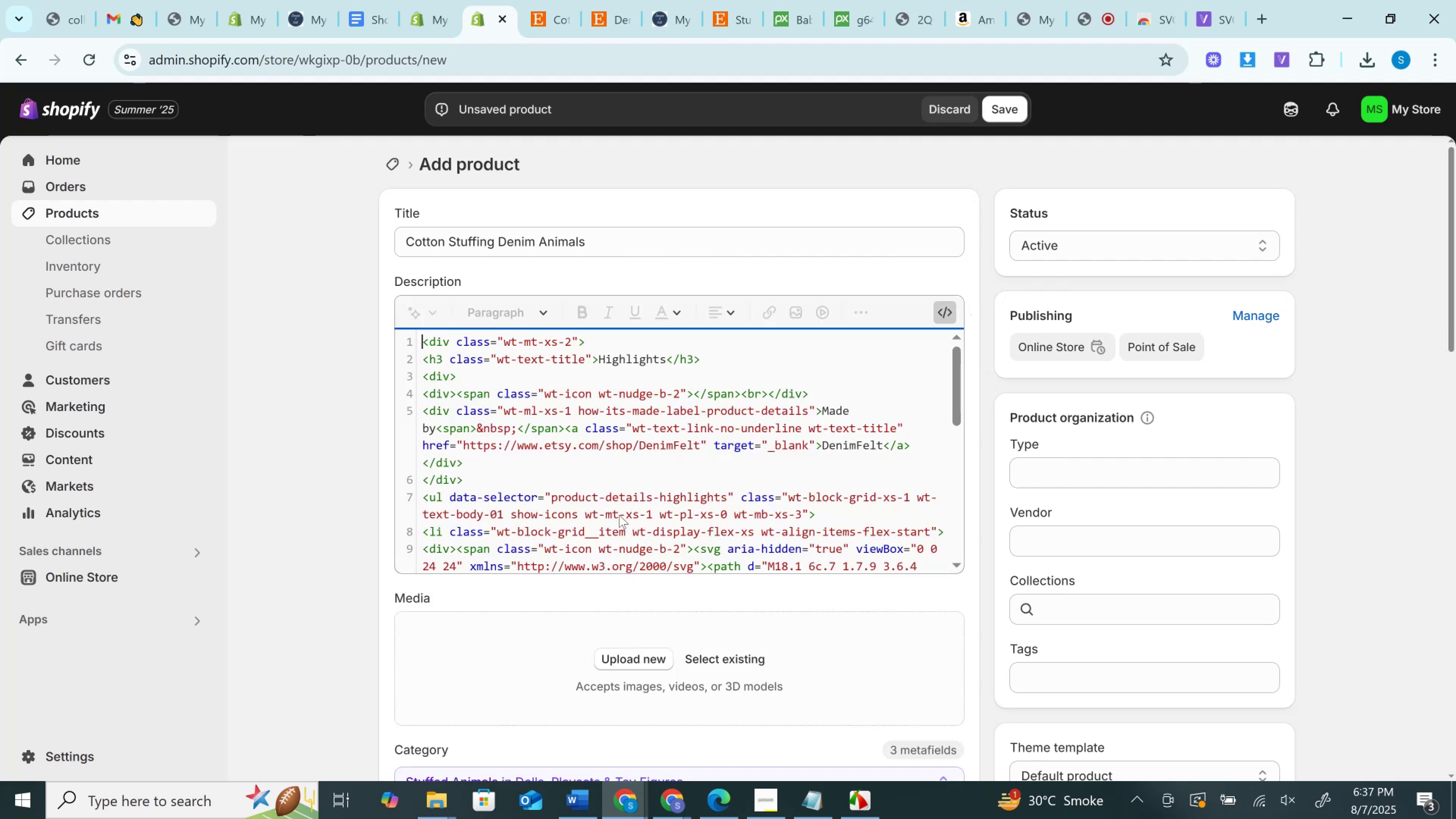 
scroll: coordinate [619, 515], scroll_direction: down, amount: 1.0
 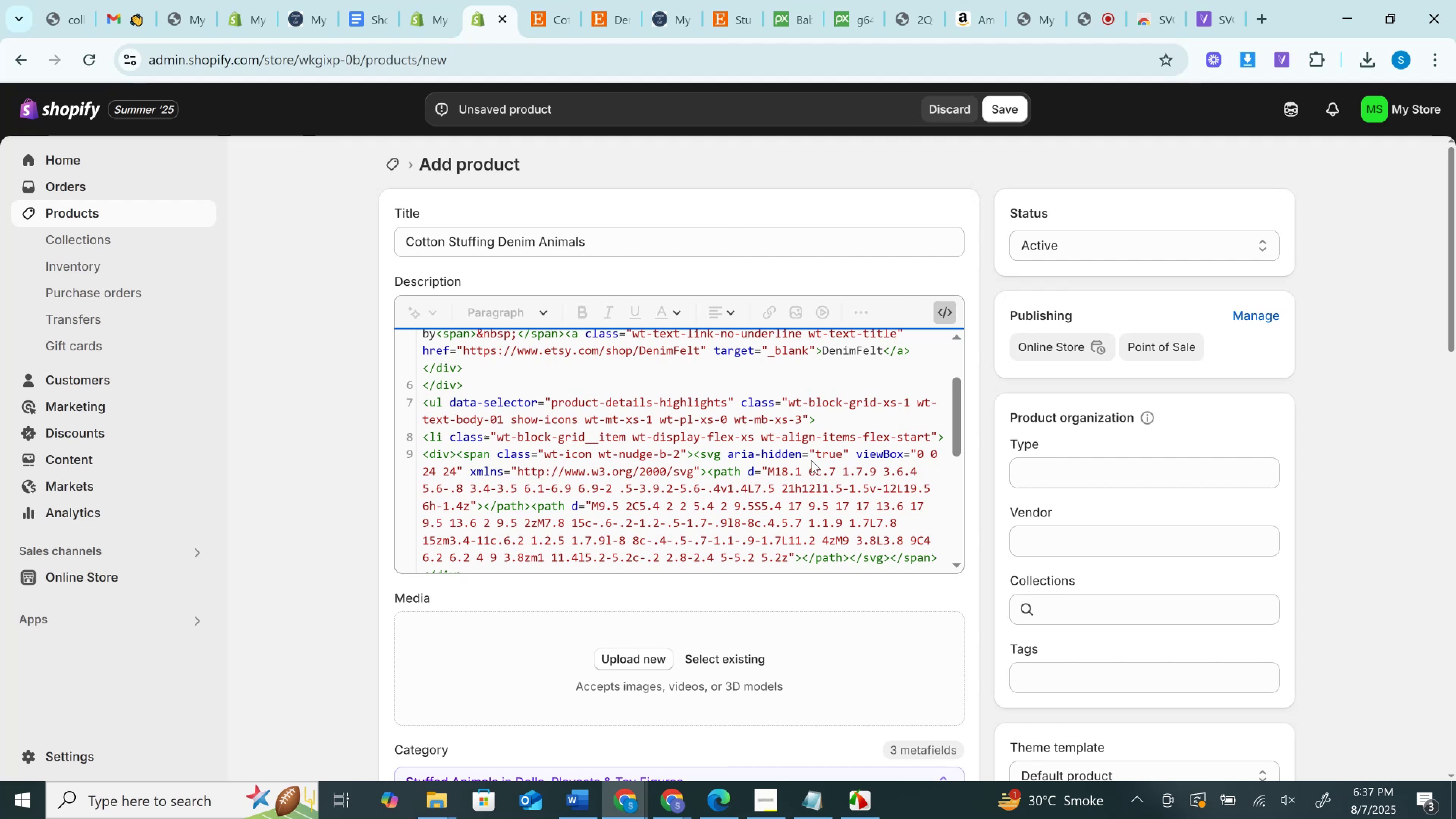 
wait(5.11)
 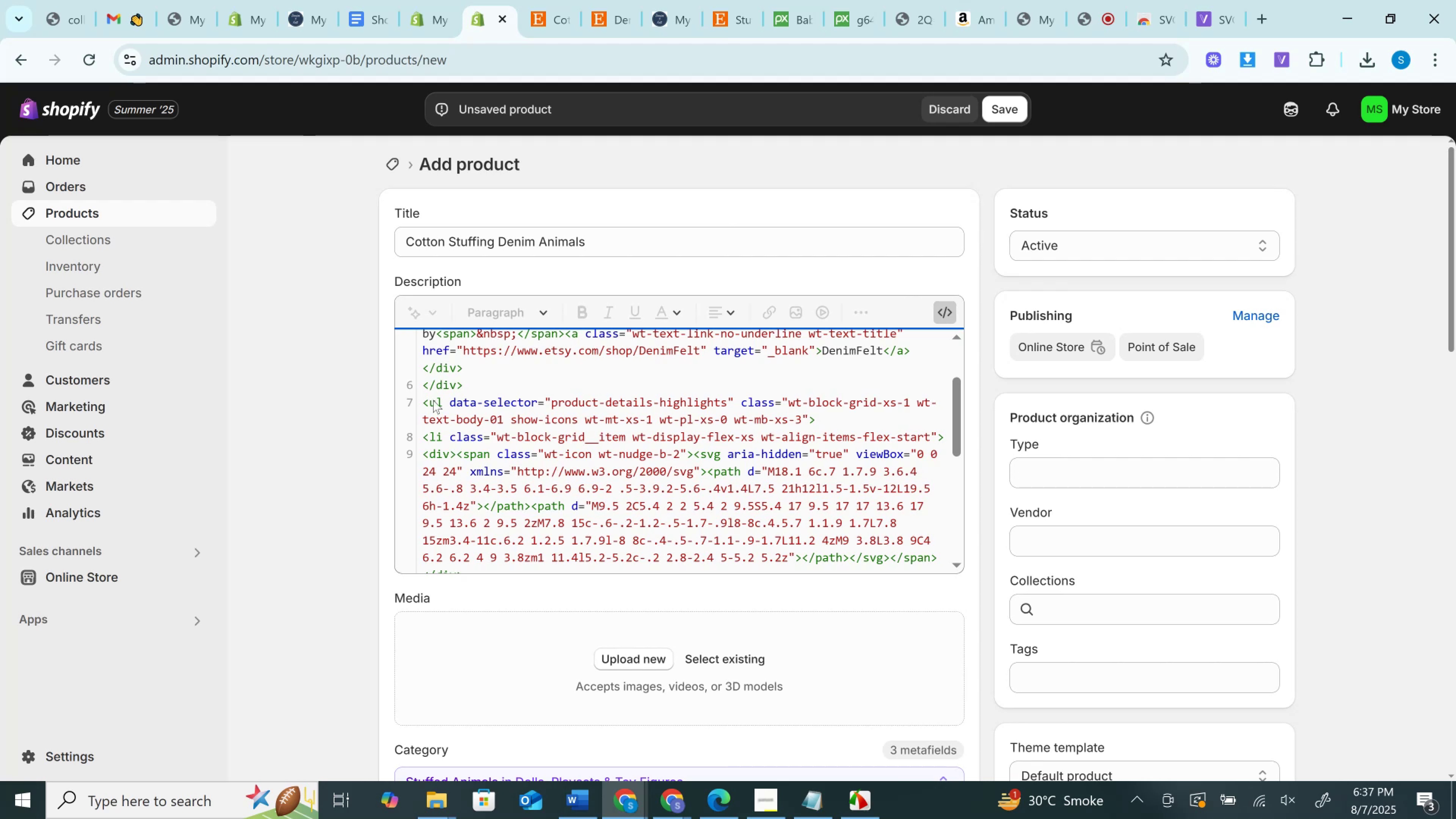 
left_click_drag(start_coordinate=[698, 451], to_coordinate=[684, 451])
 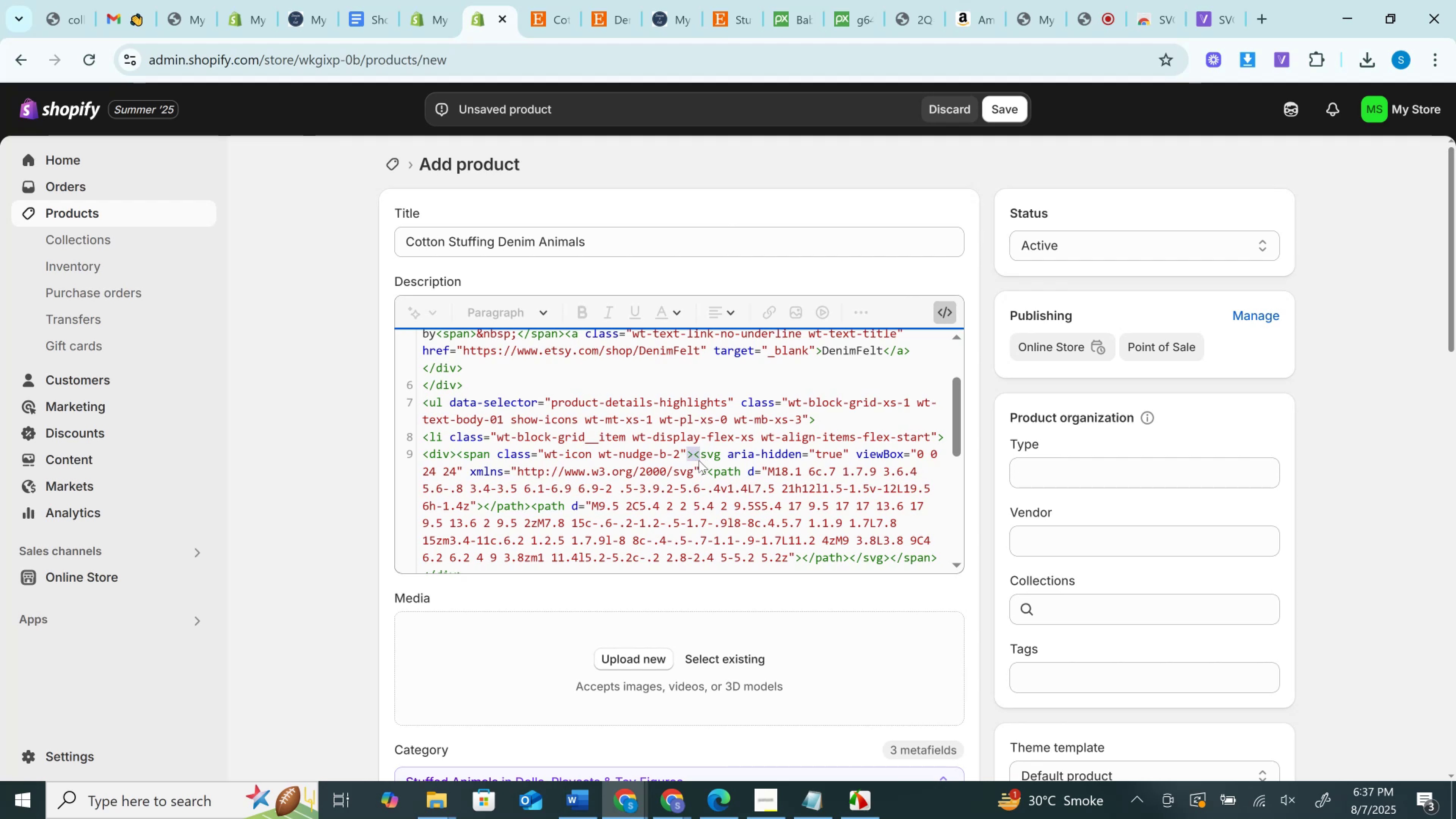 
left_click([699, 459])
 